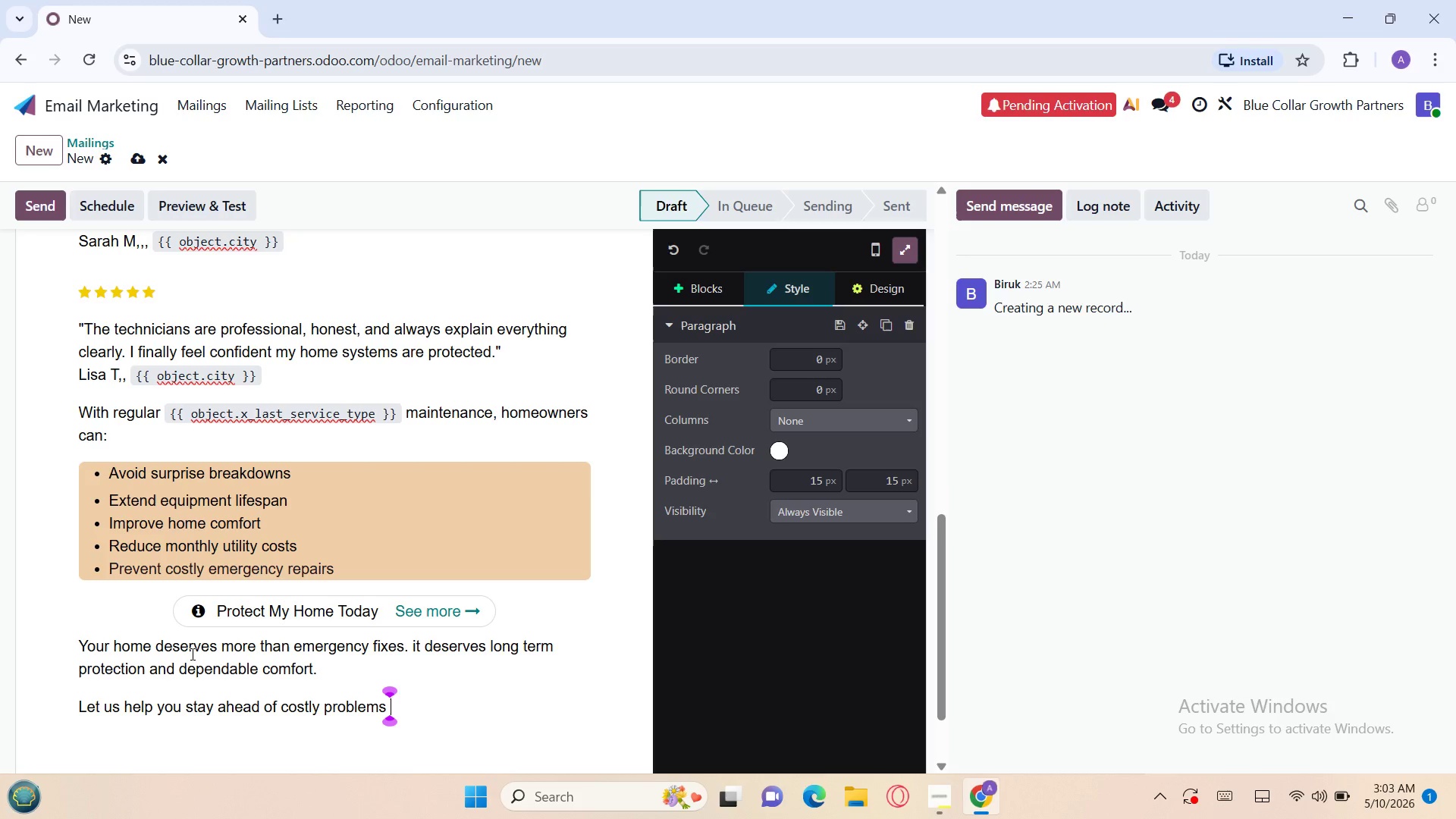 
type(before they happen.)
 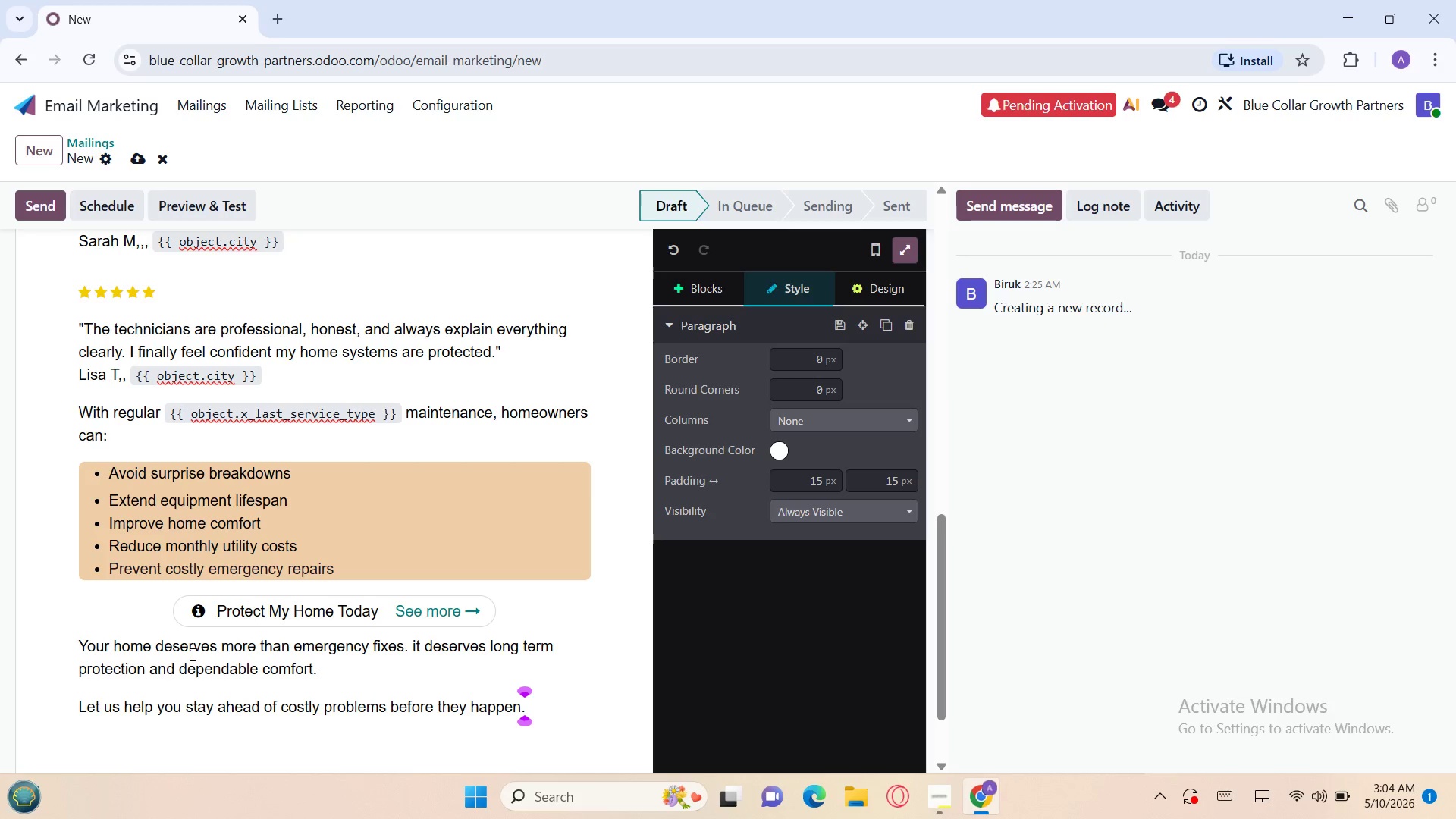 
key(Enter)
 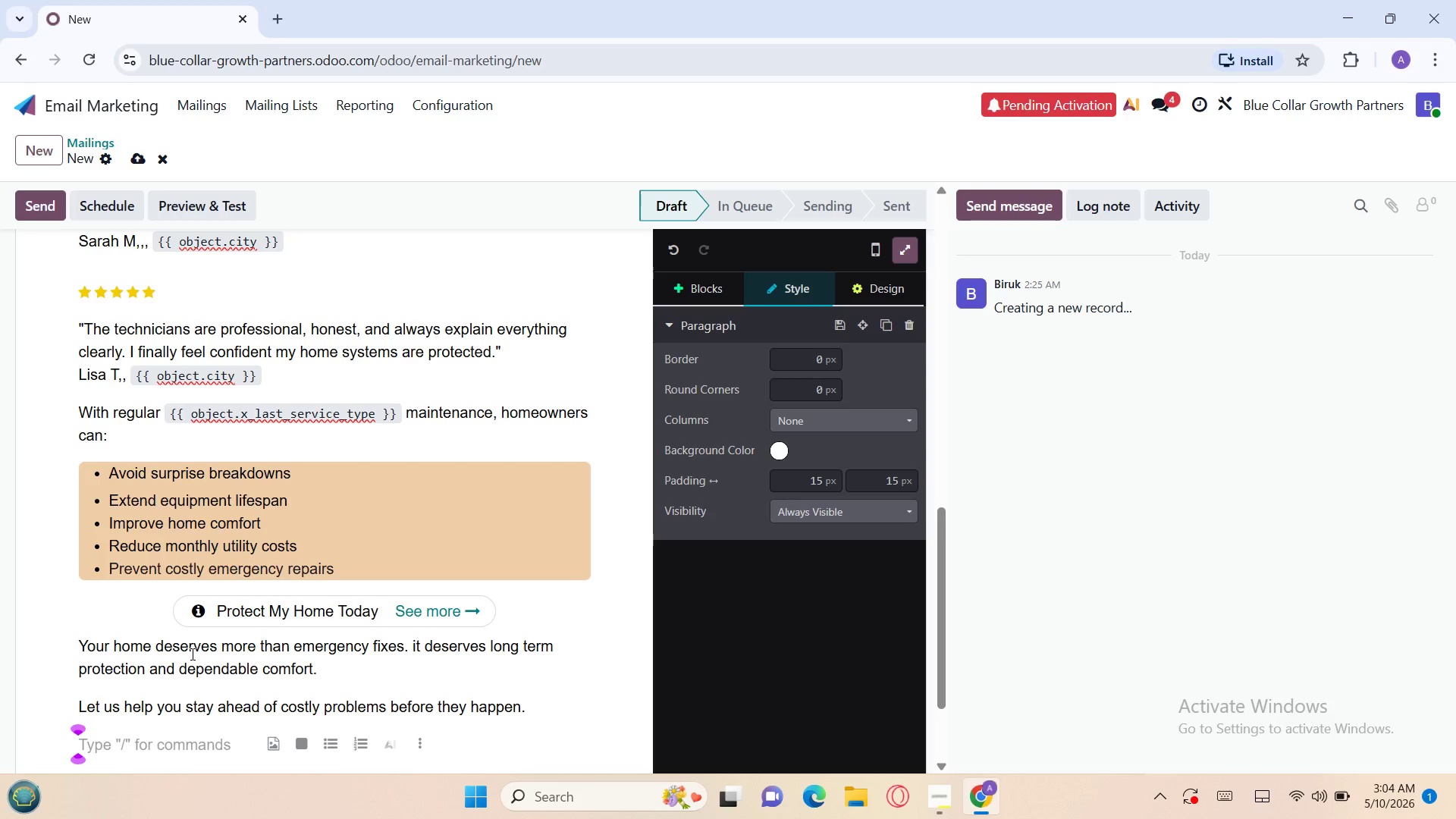 
type(Best Regards,             )
 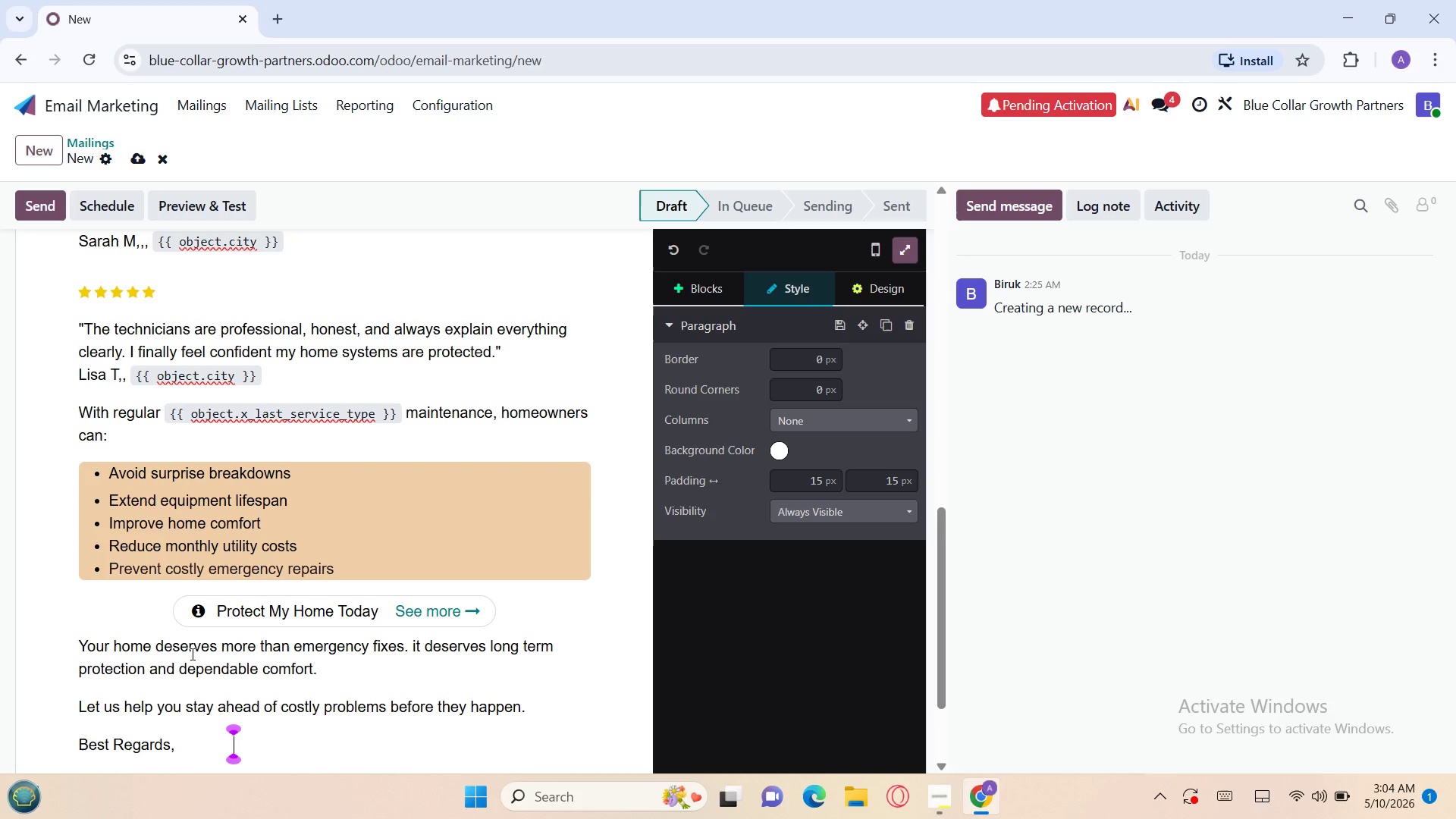 
 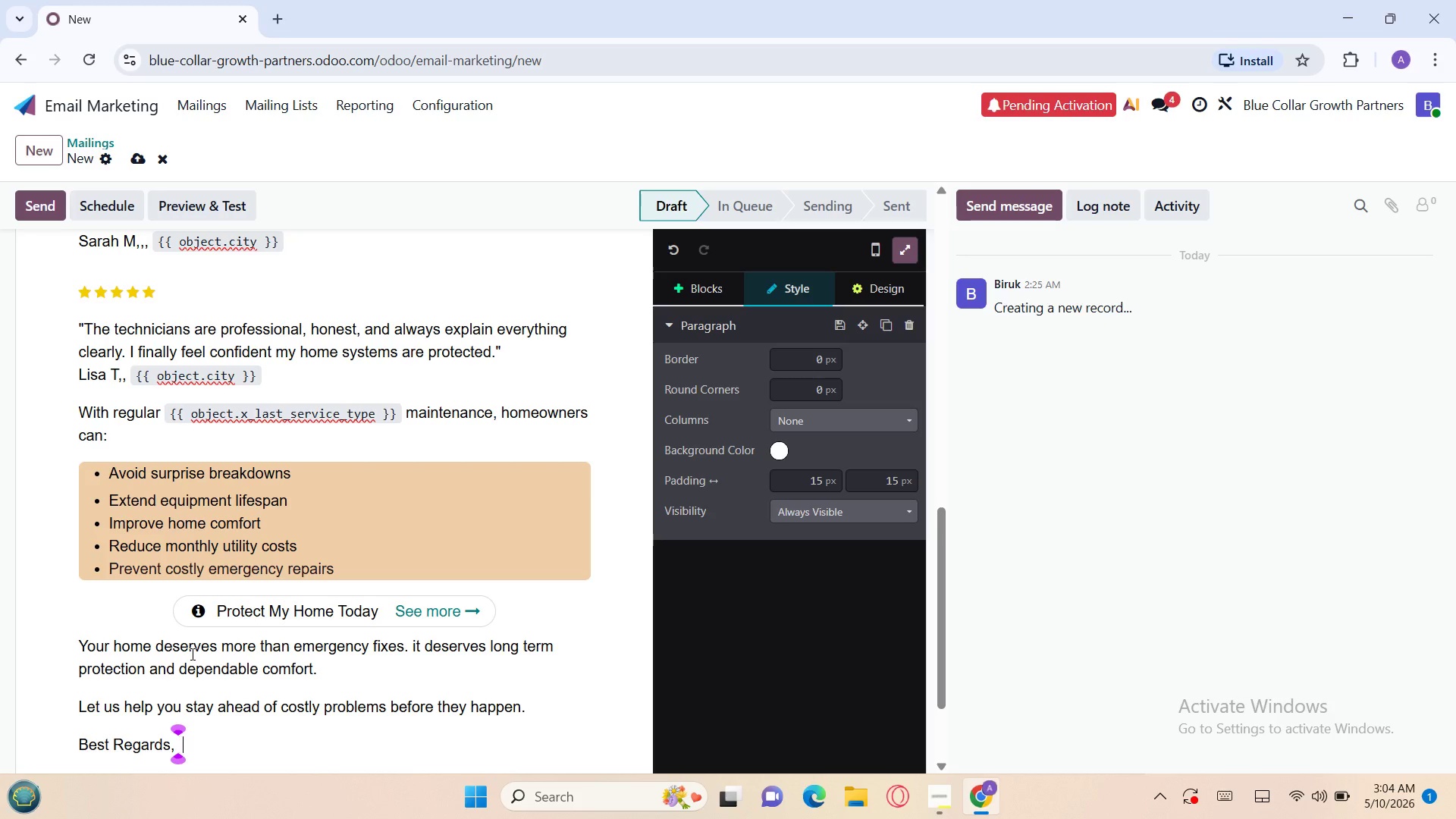 
hold_key(key=Space, duration=1.5)
 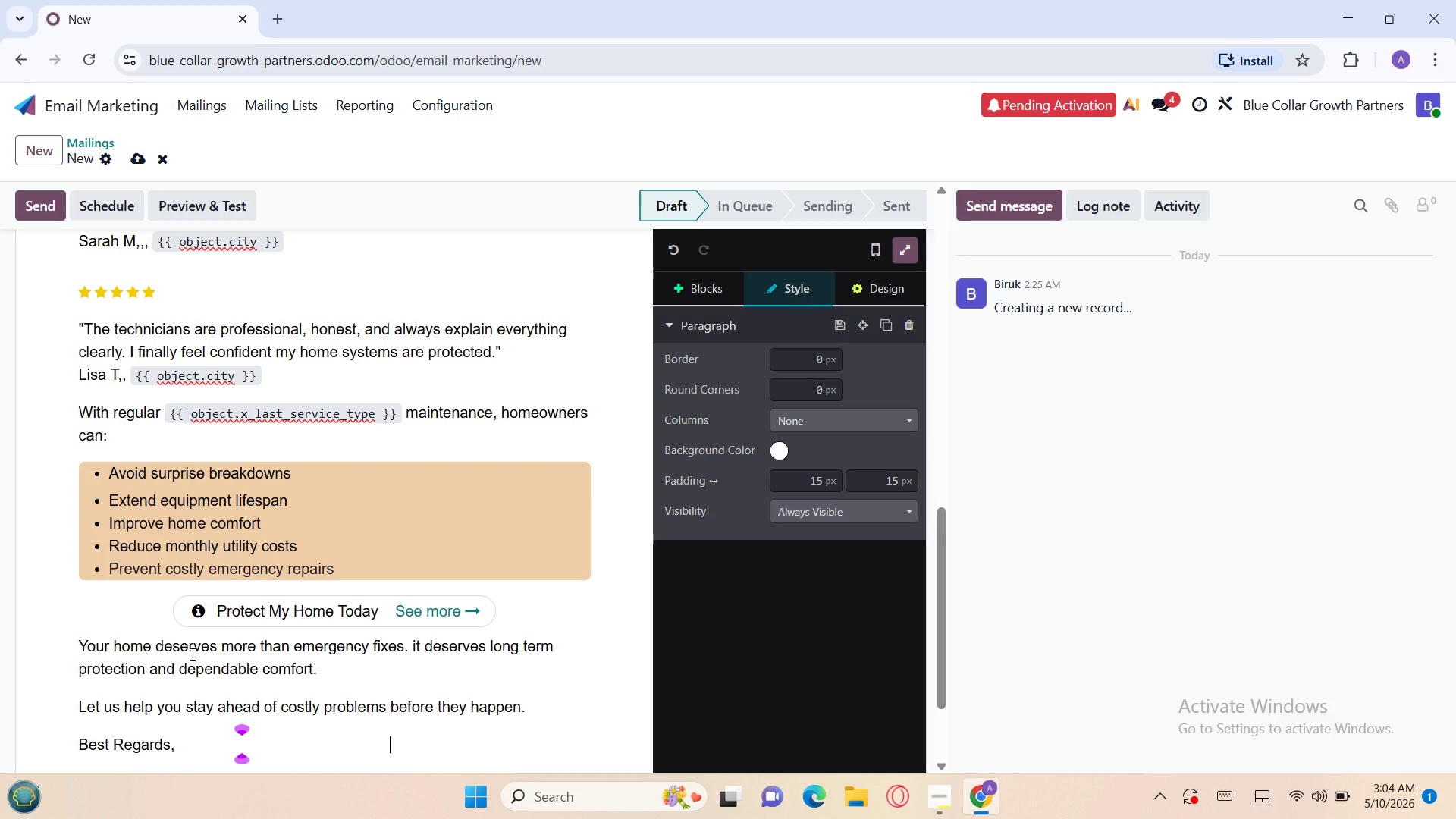 
hold_key(key=Space, duration=1.51)
 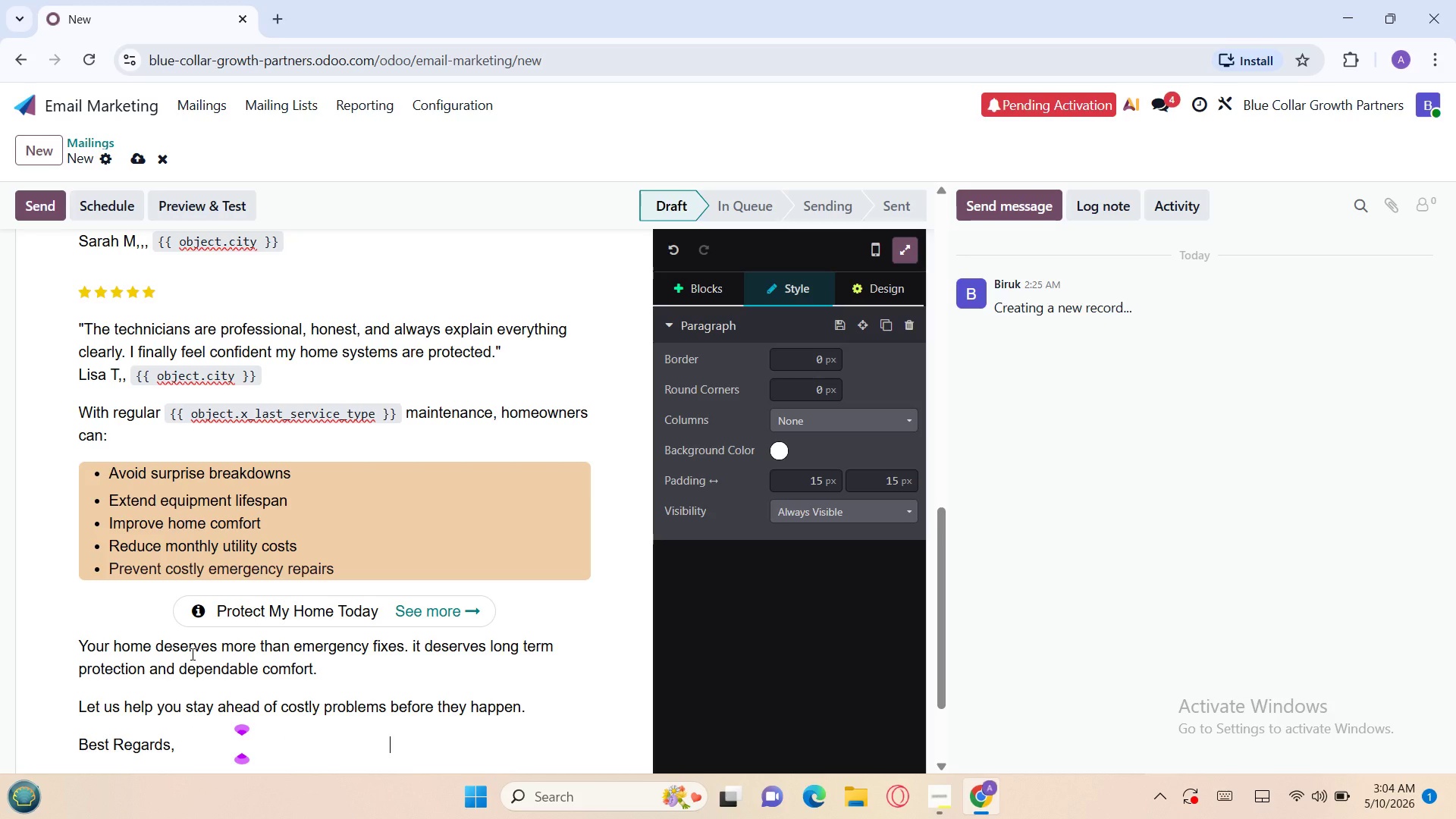 
key(Space)
 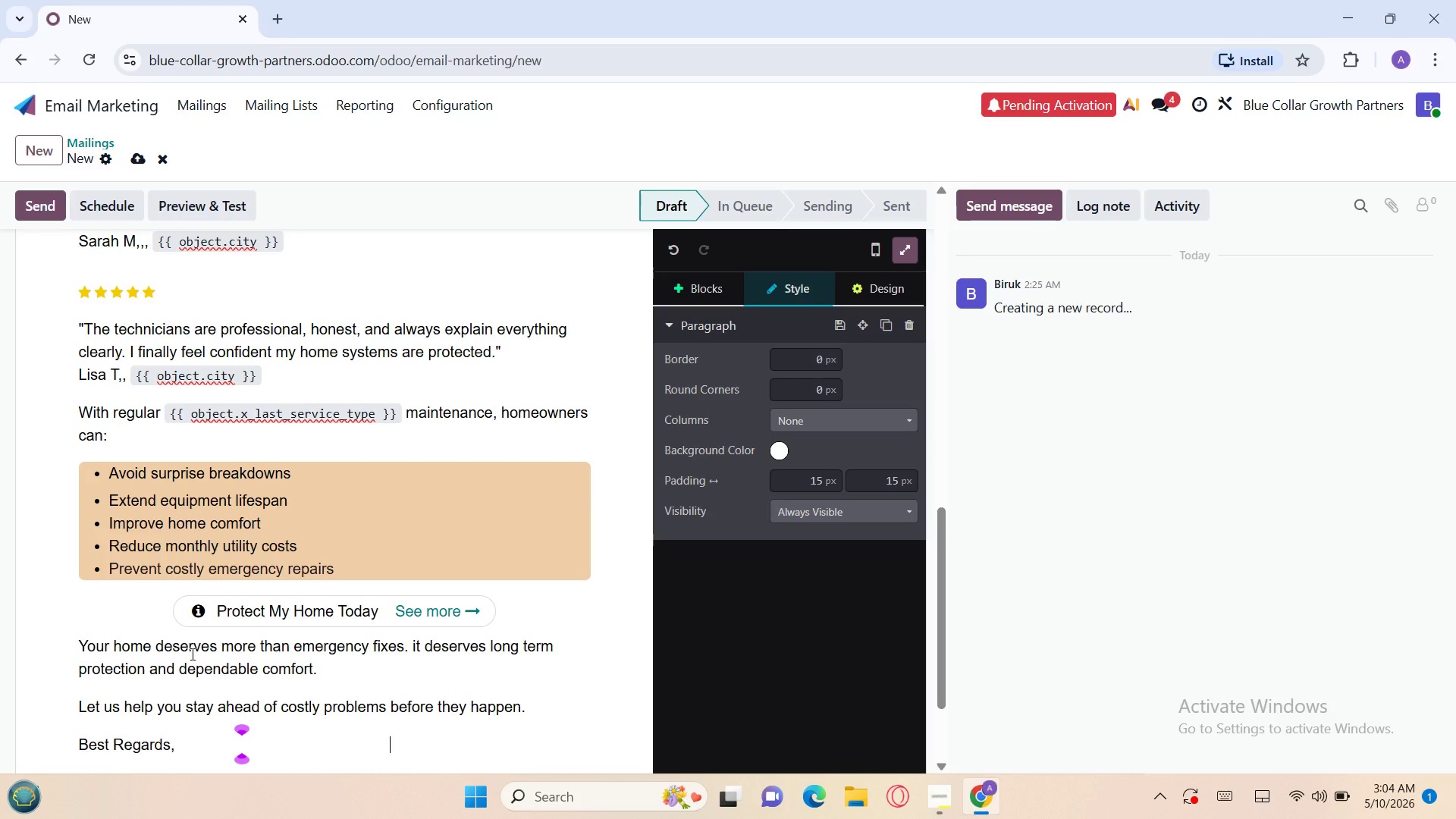 
key(Space)
 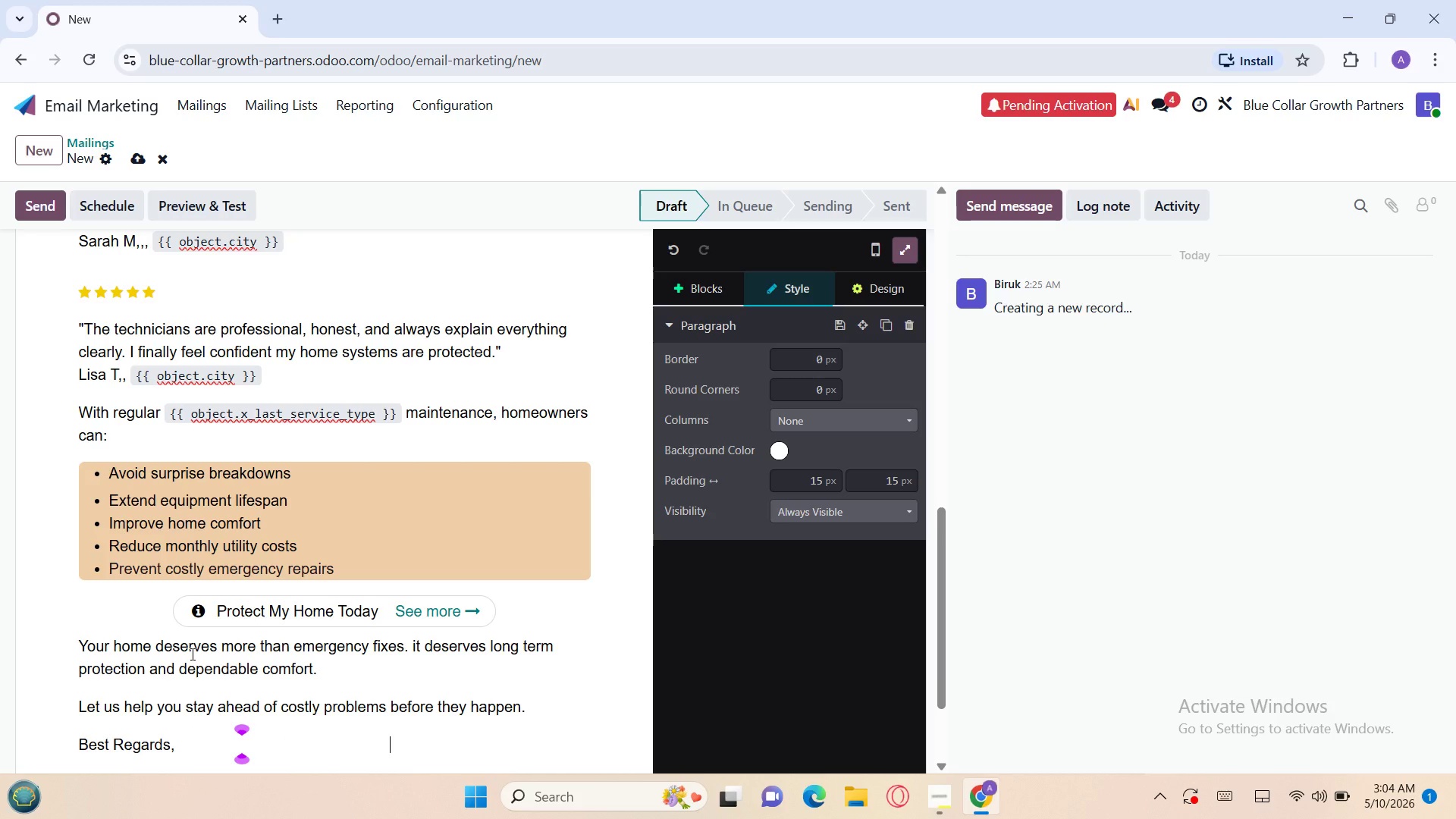 
key(Space)
 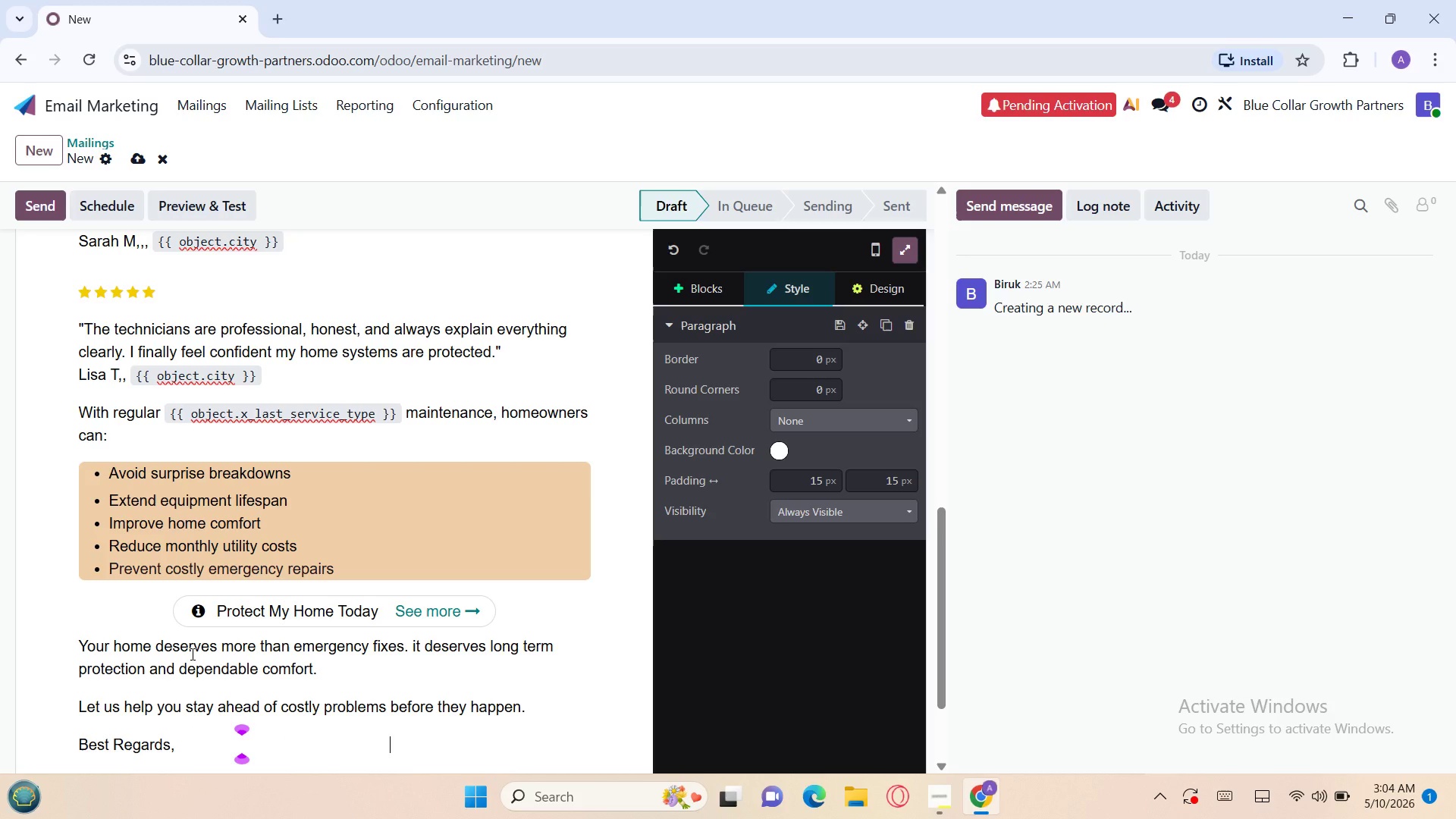 
key(Space)
 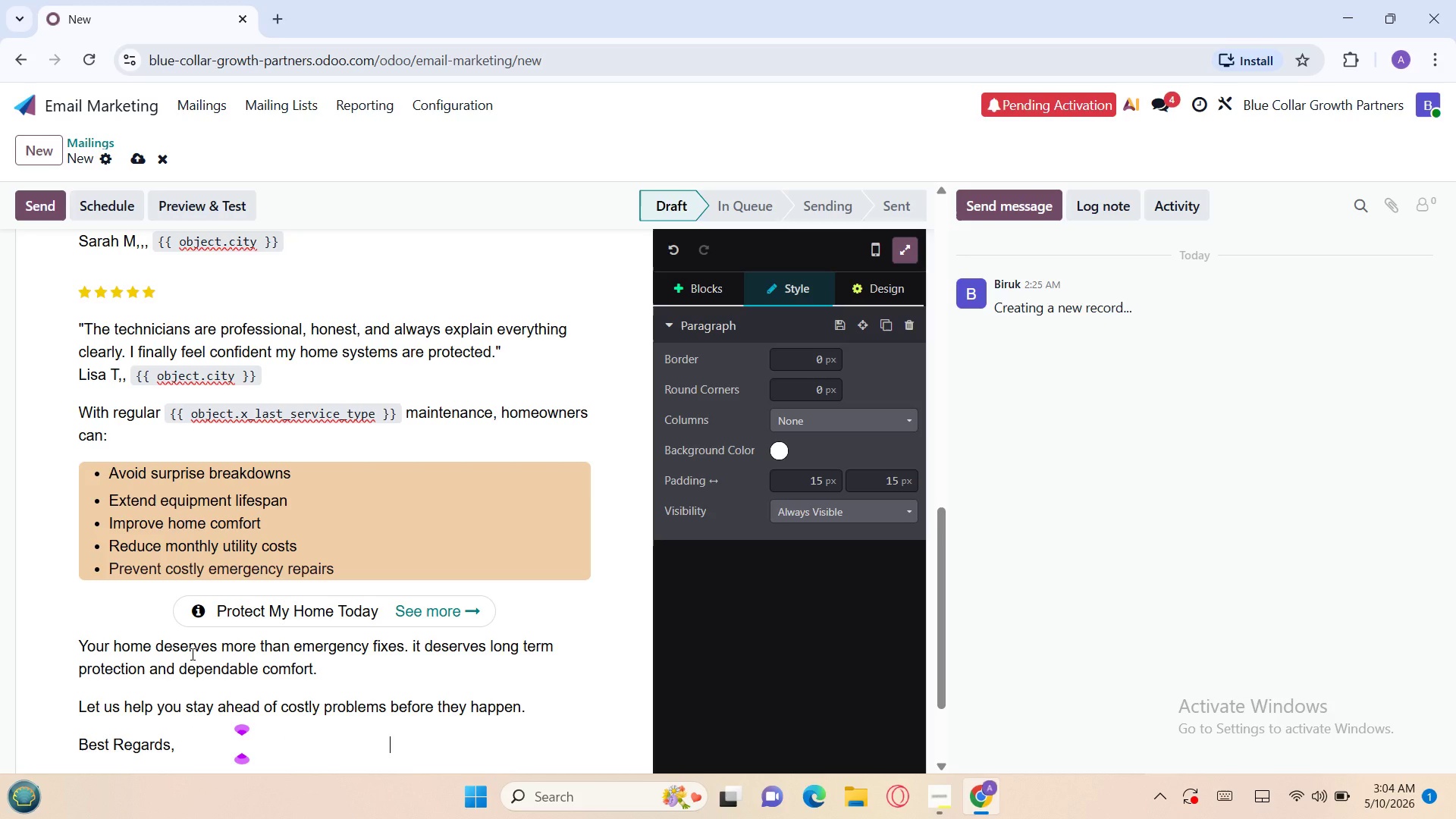 
key(Space)
 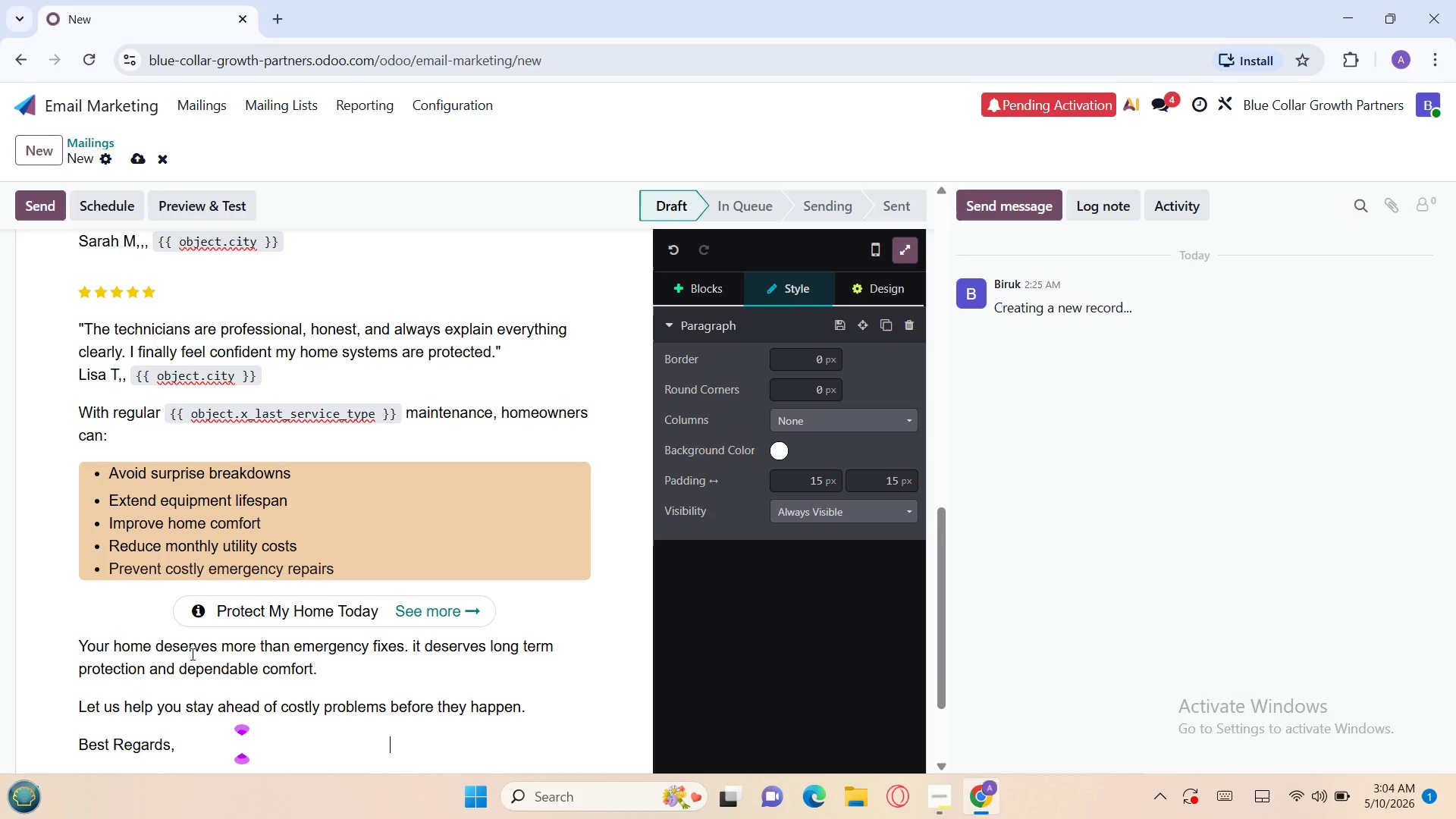 
key(Space)
 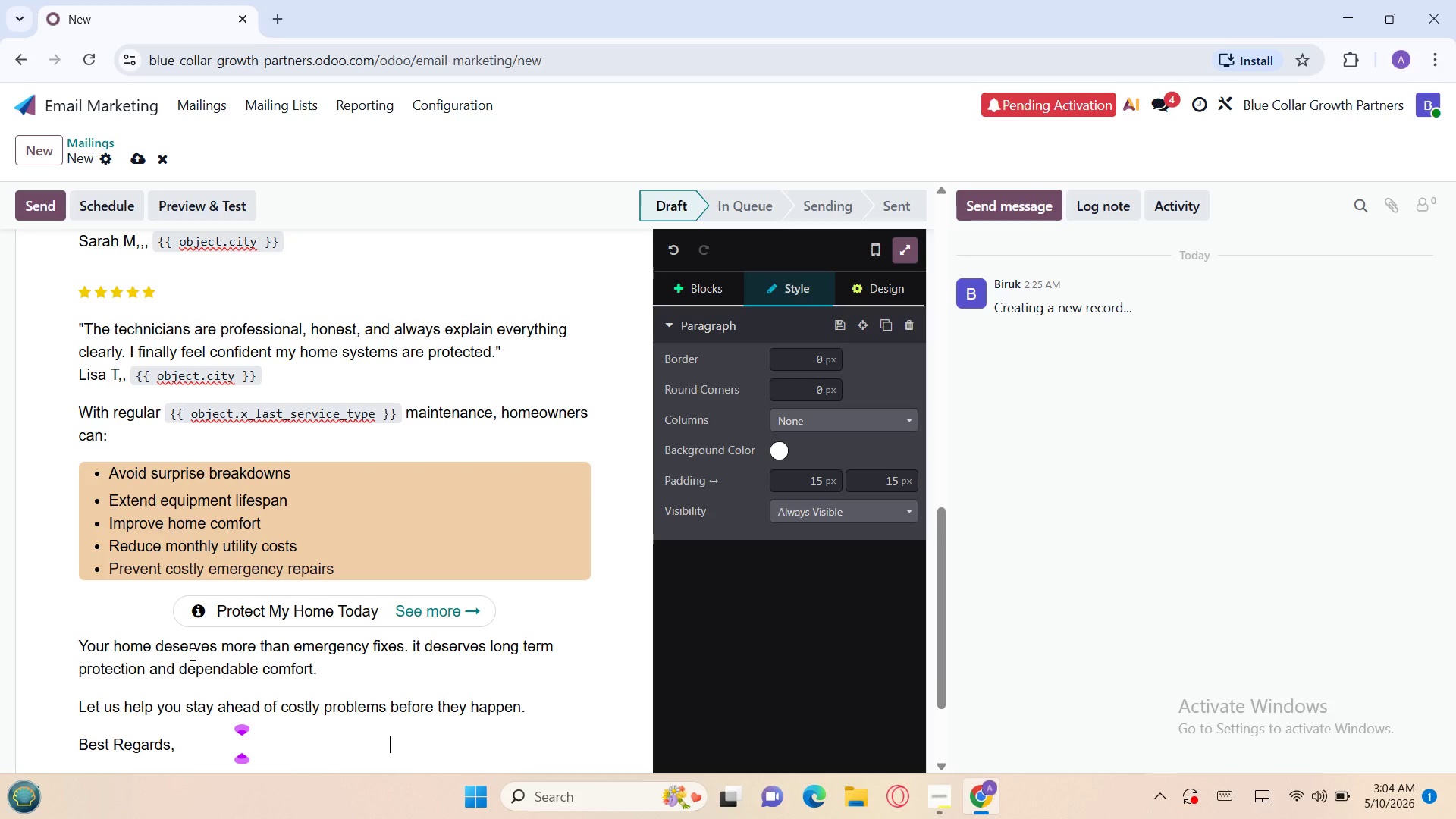 
key(Space)
 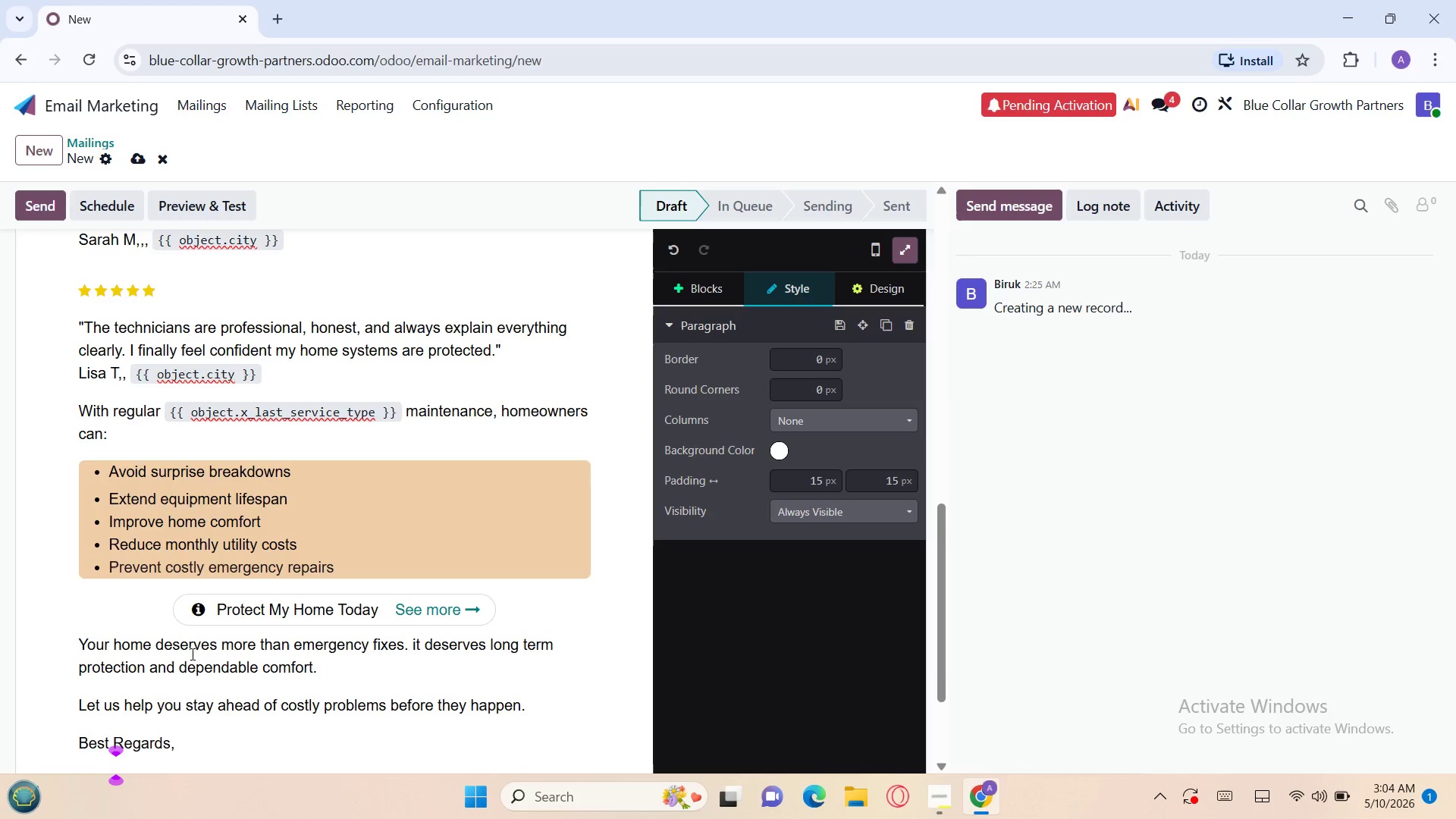 
key(Backspace)
 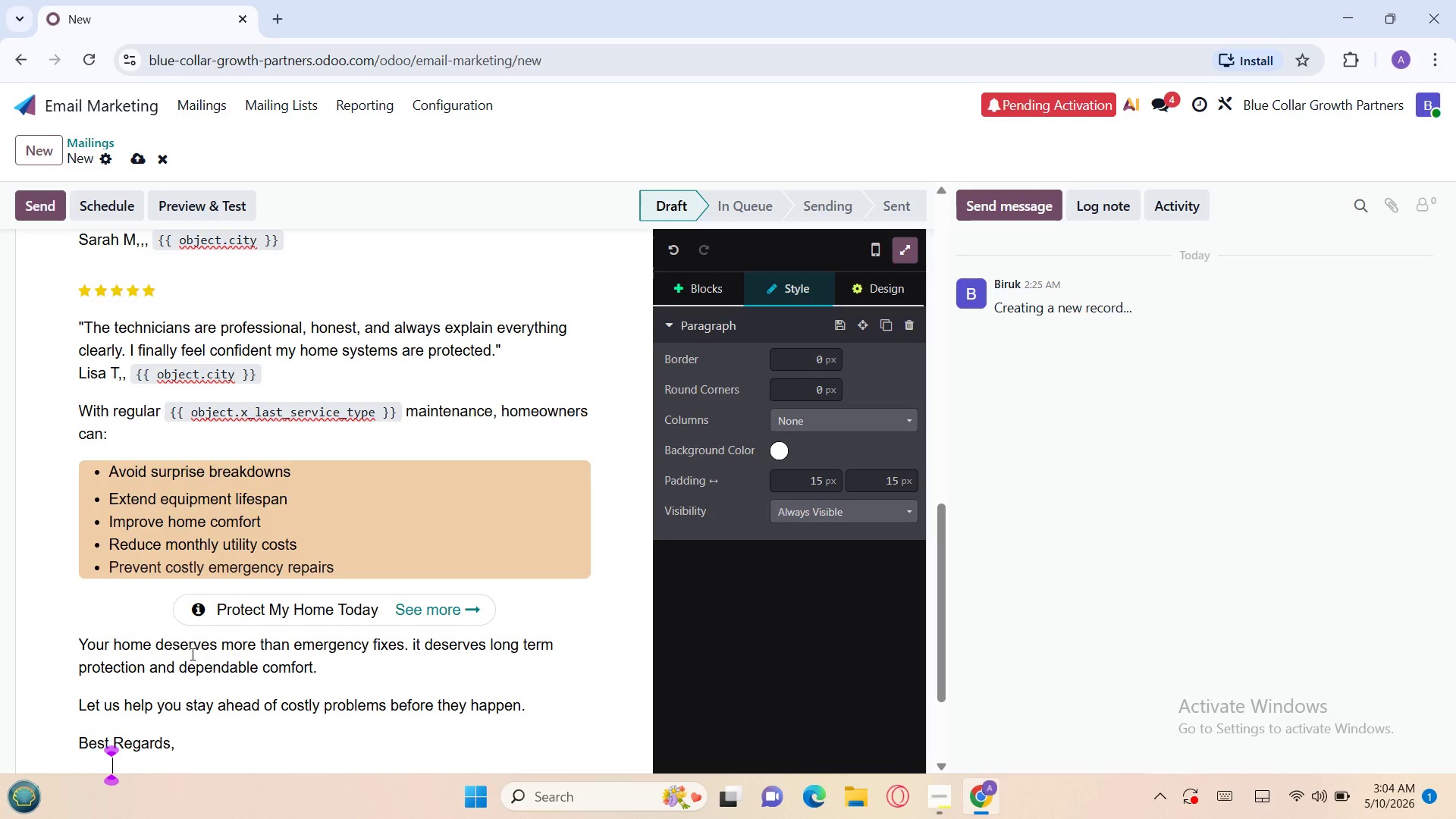 
key(Backspace)
 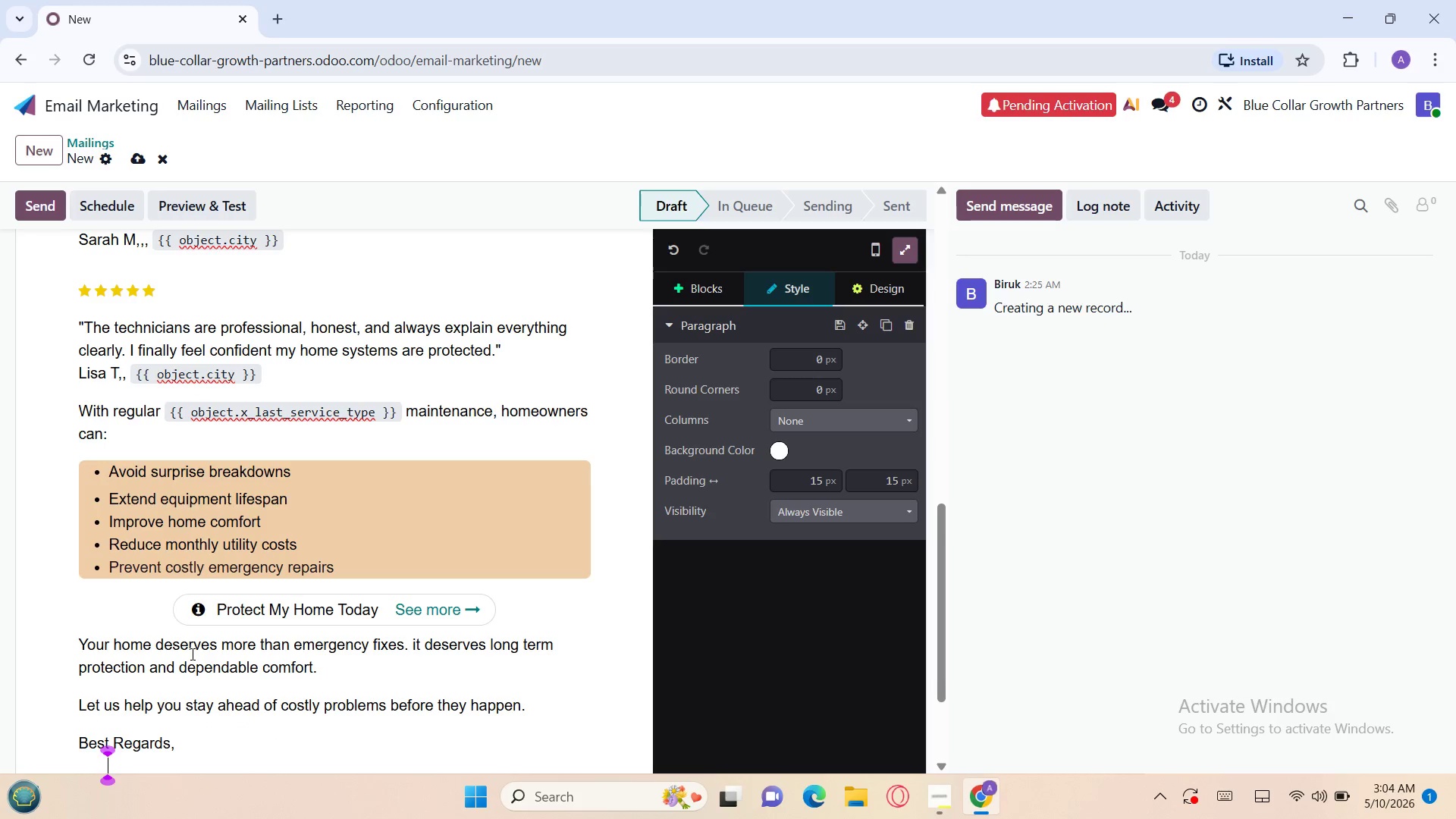 
key(Backspace)
 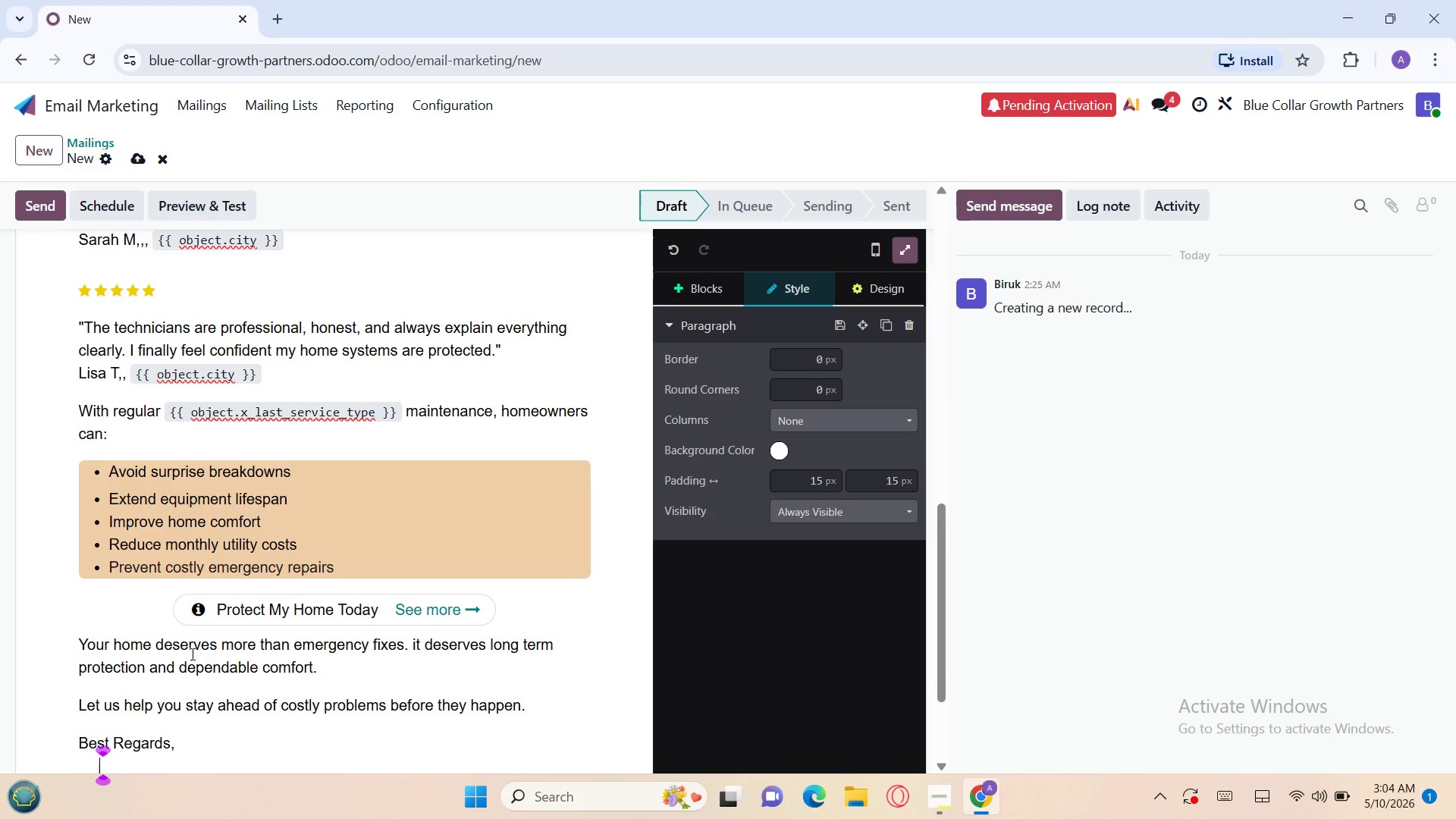 
key(Backspace)
 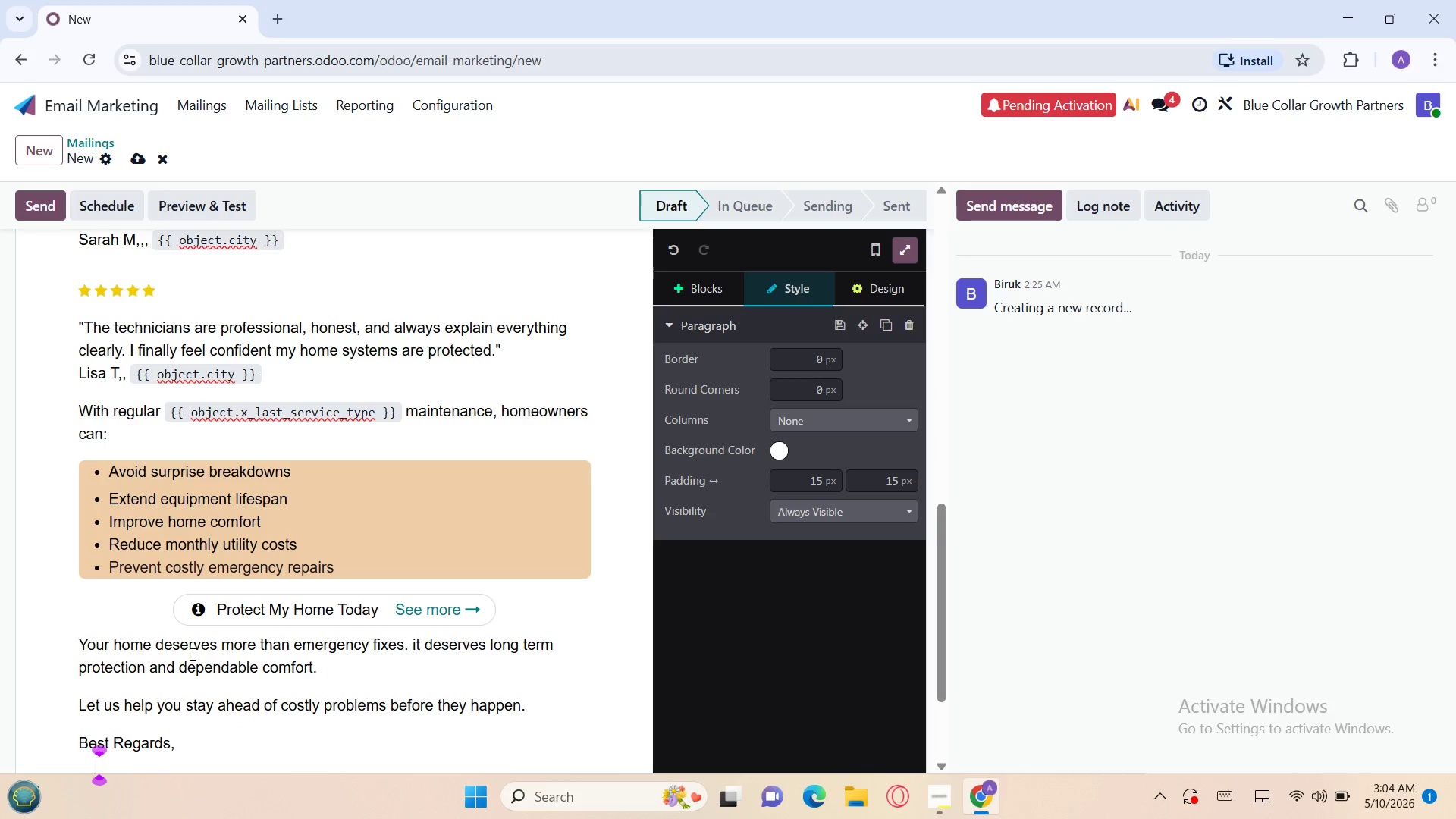 
key(Backspace)
 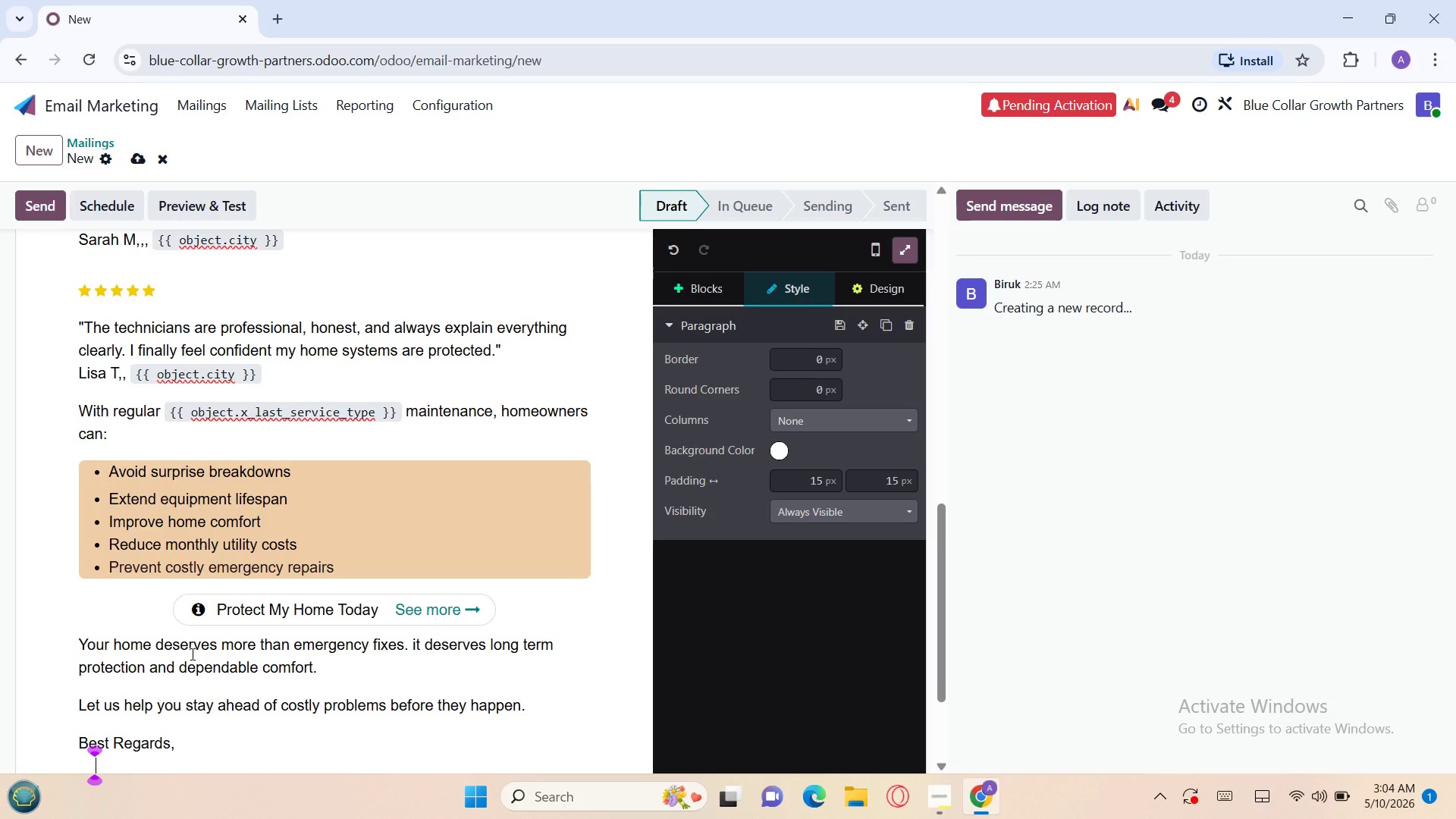 
key(Backspace)
 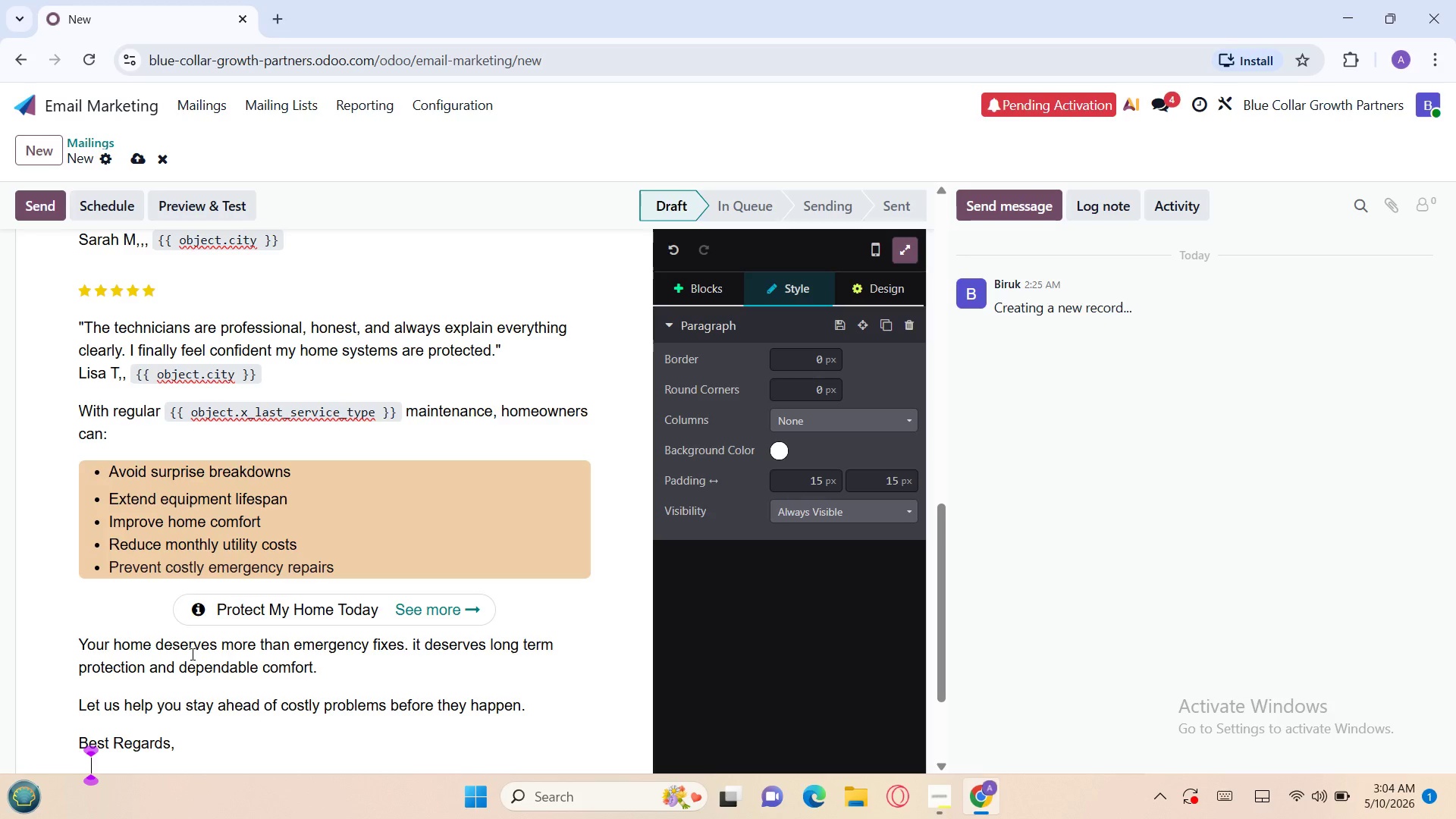 
key(Backspace)
 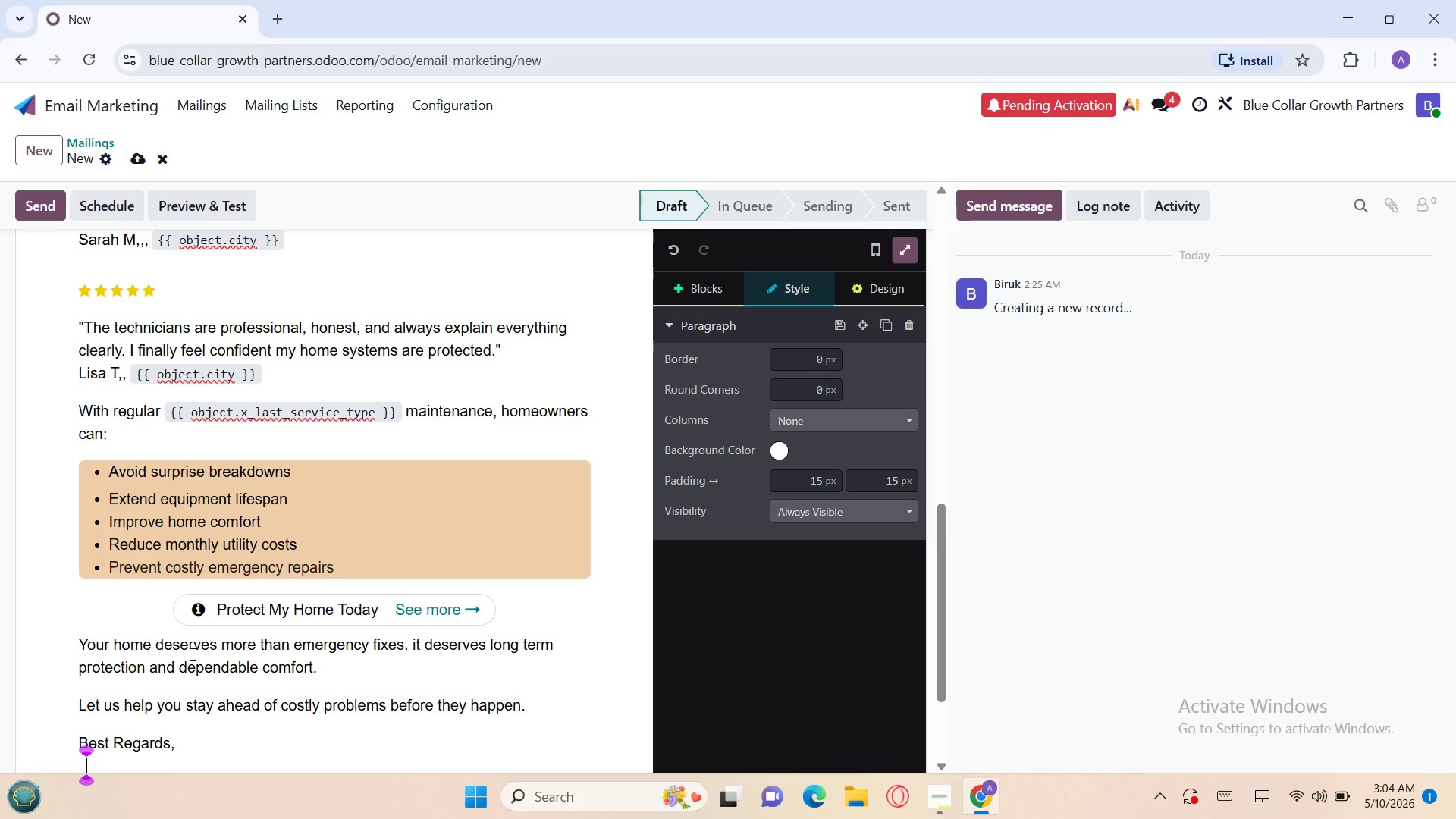 
type(B)
key(Backspace)
key(Backspace)
type(Bli)
key(Backspace)
type(ue )
 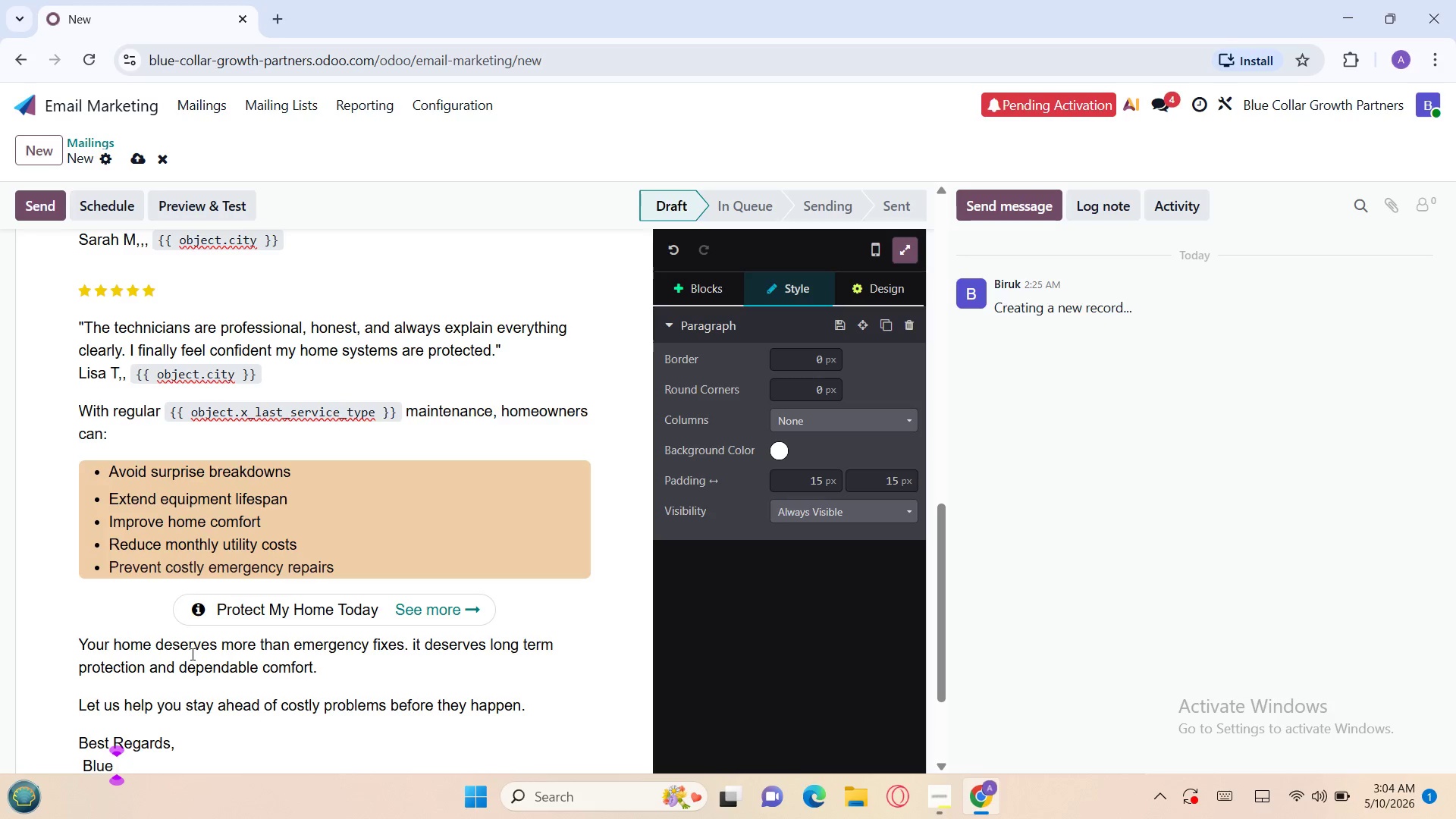 
key(ArrowLeft)
 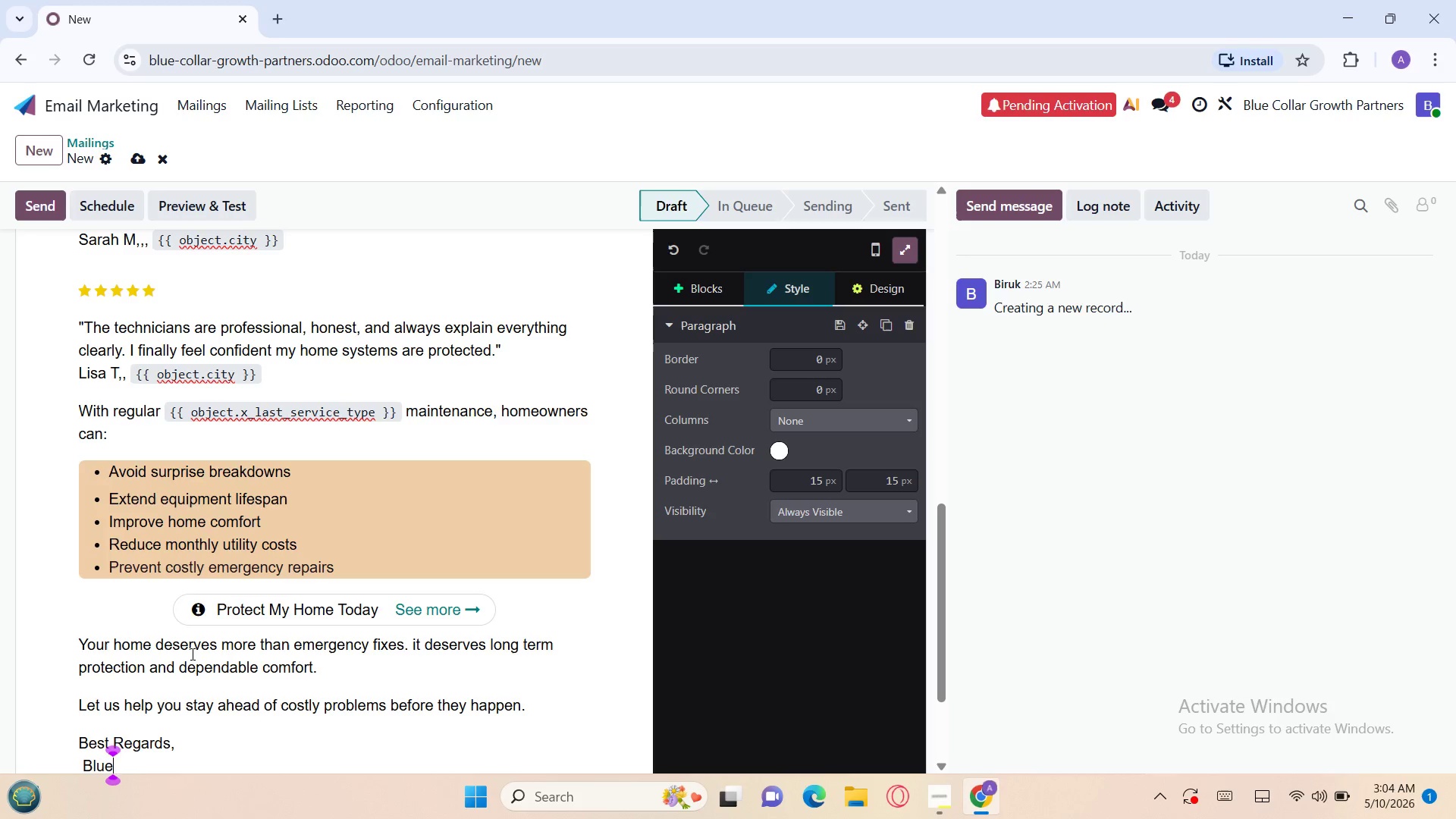 
key(ArrowLeft)
 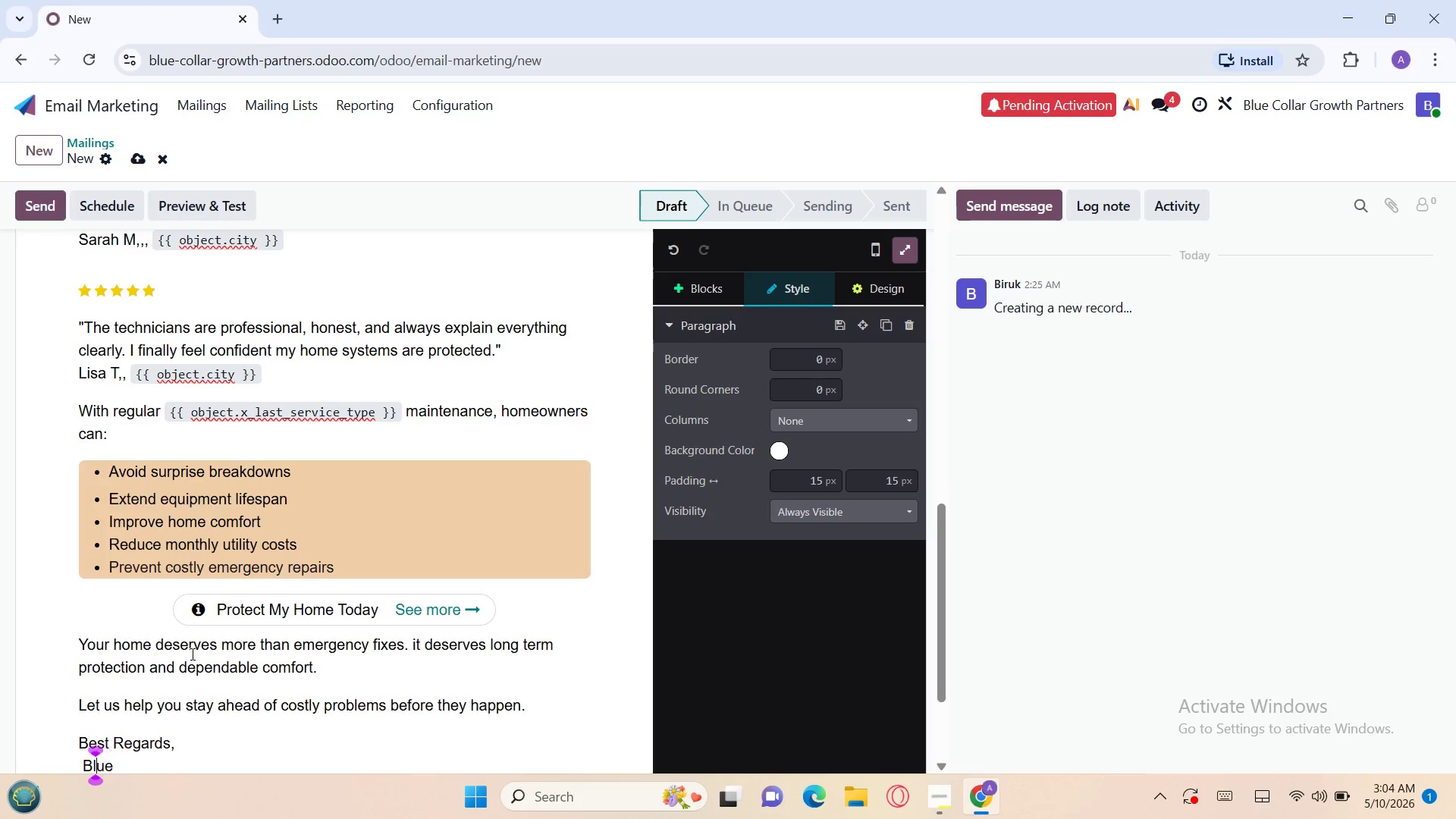 
key(ArrowLeft)
 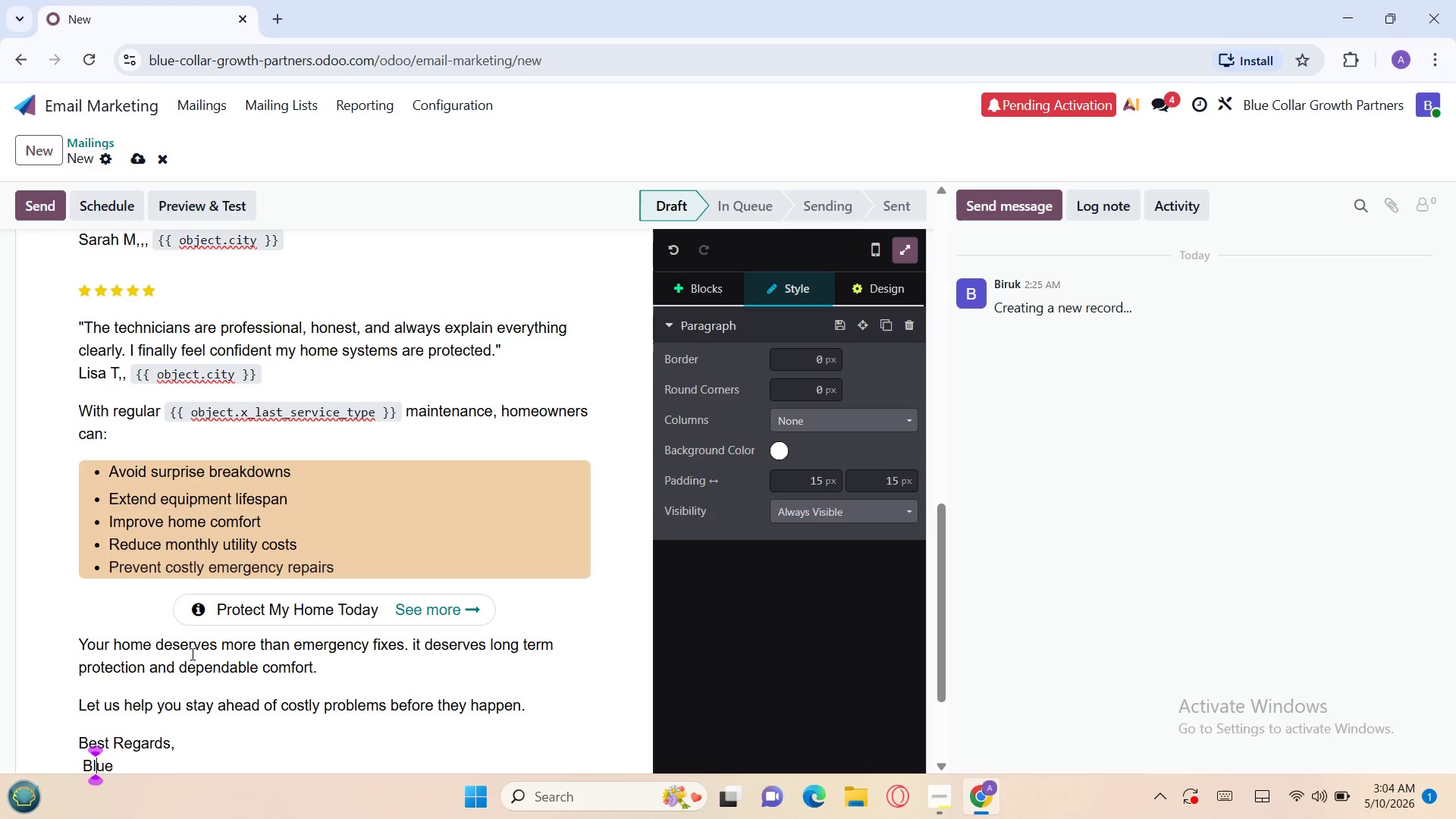 
key(ArrowLeft)
 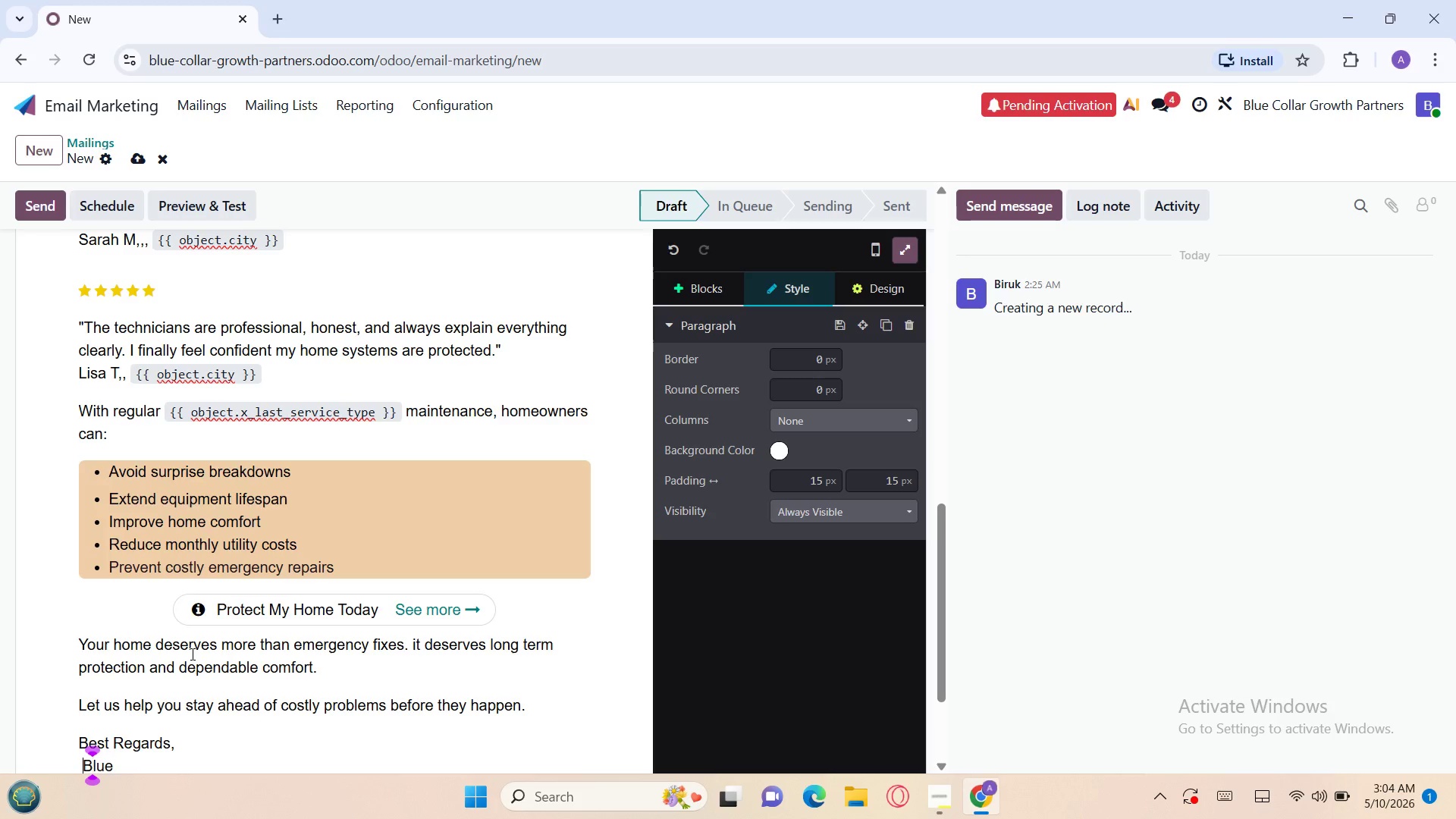 
key(ArrowLeft)
 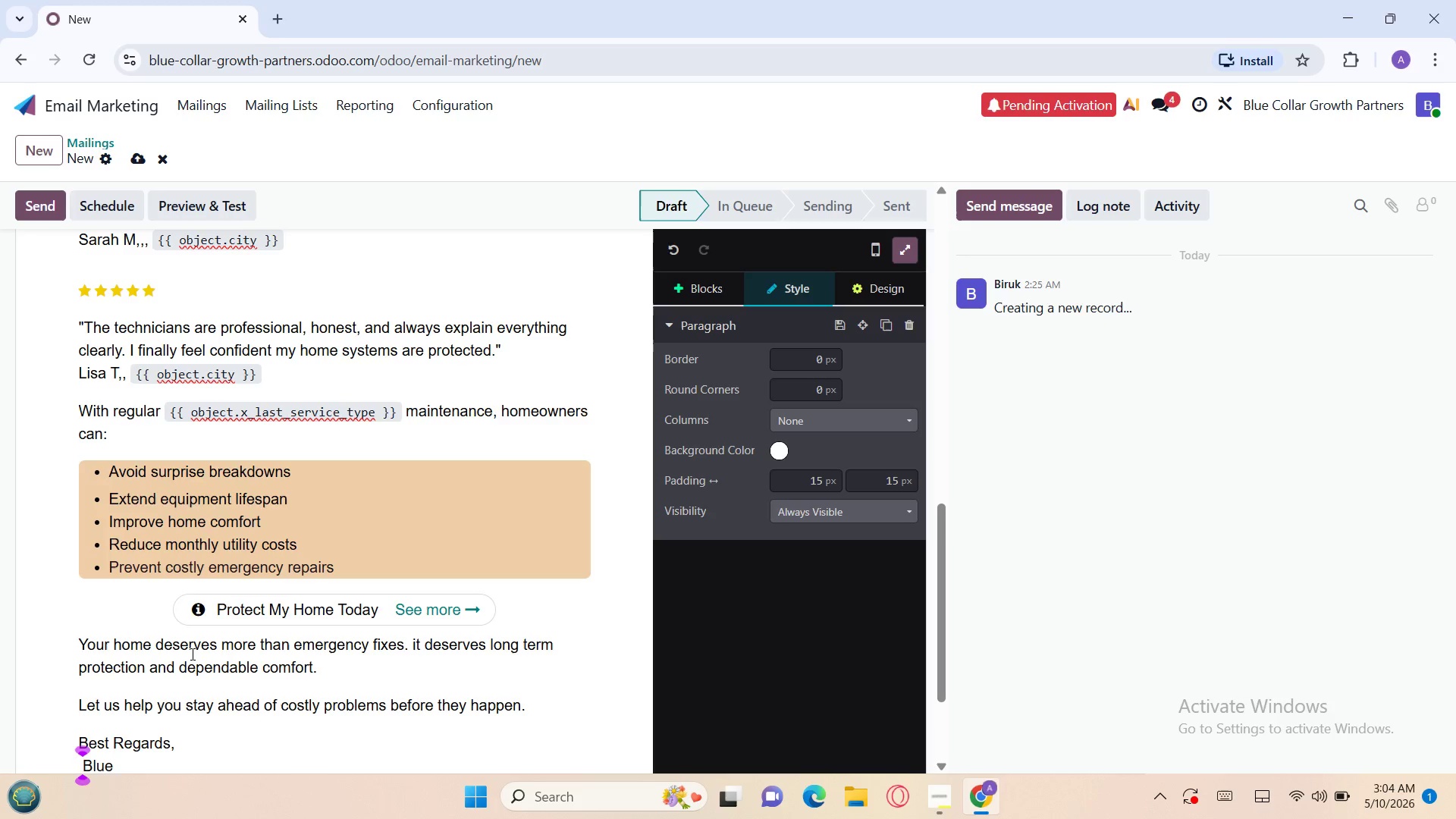 
key(Backspace)
 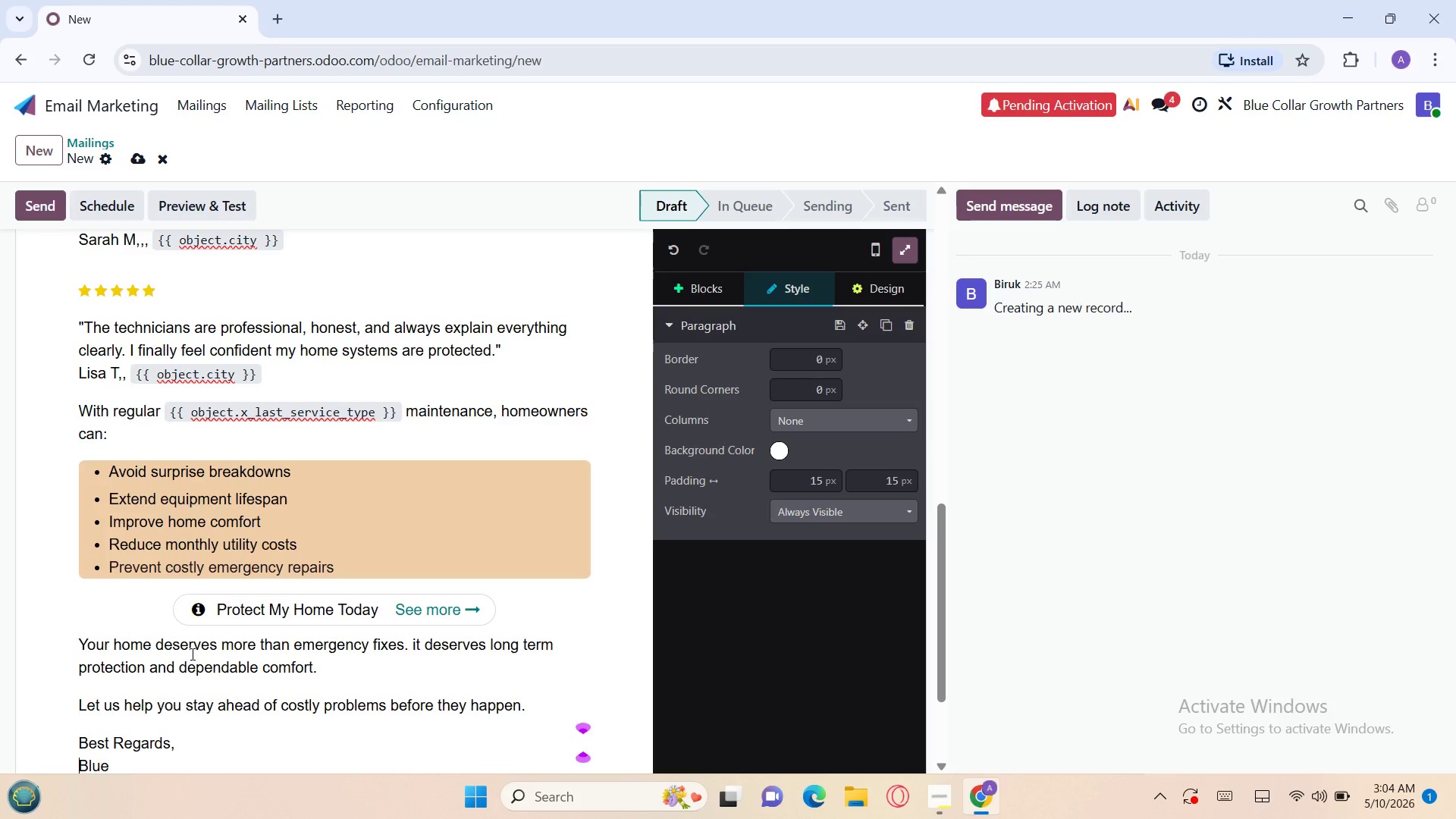 
key(ArrowRight)
 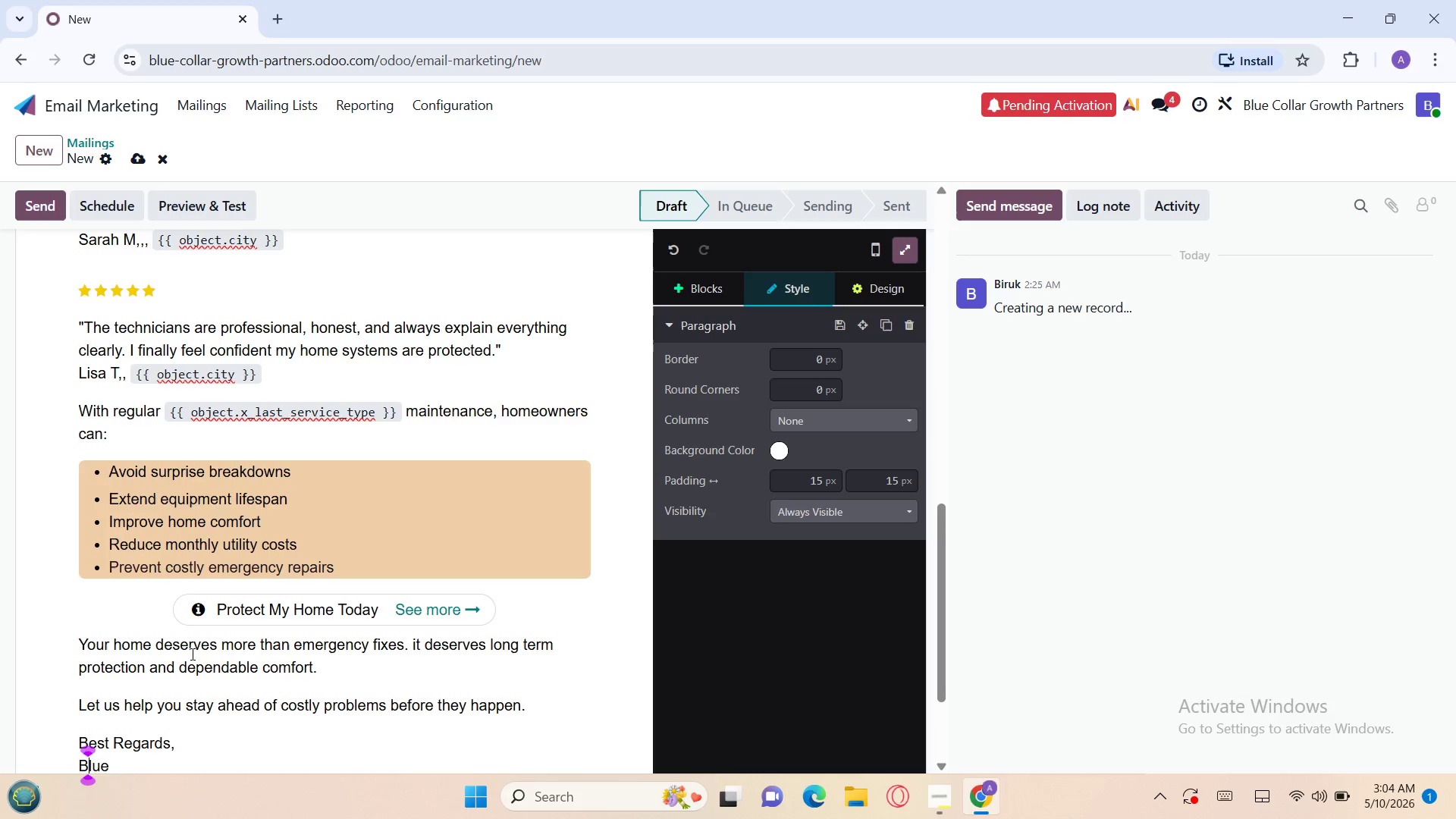 
key(ArrowRight)
 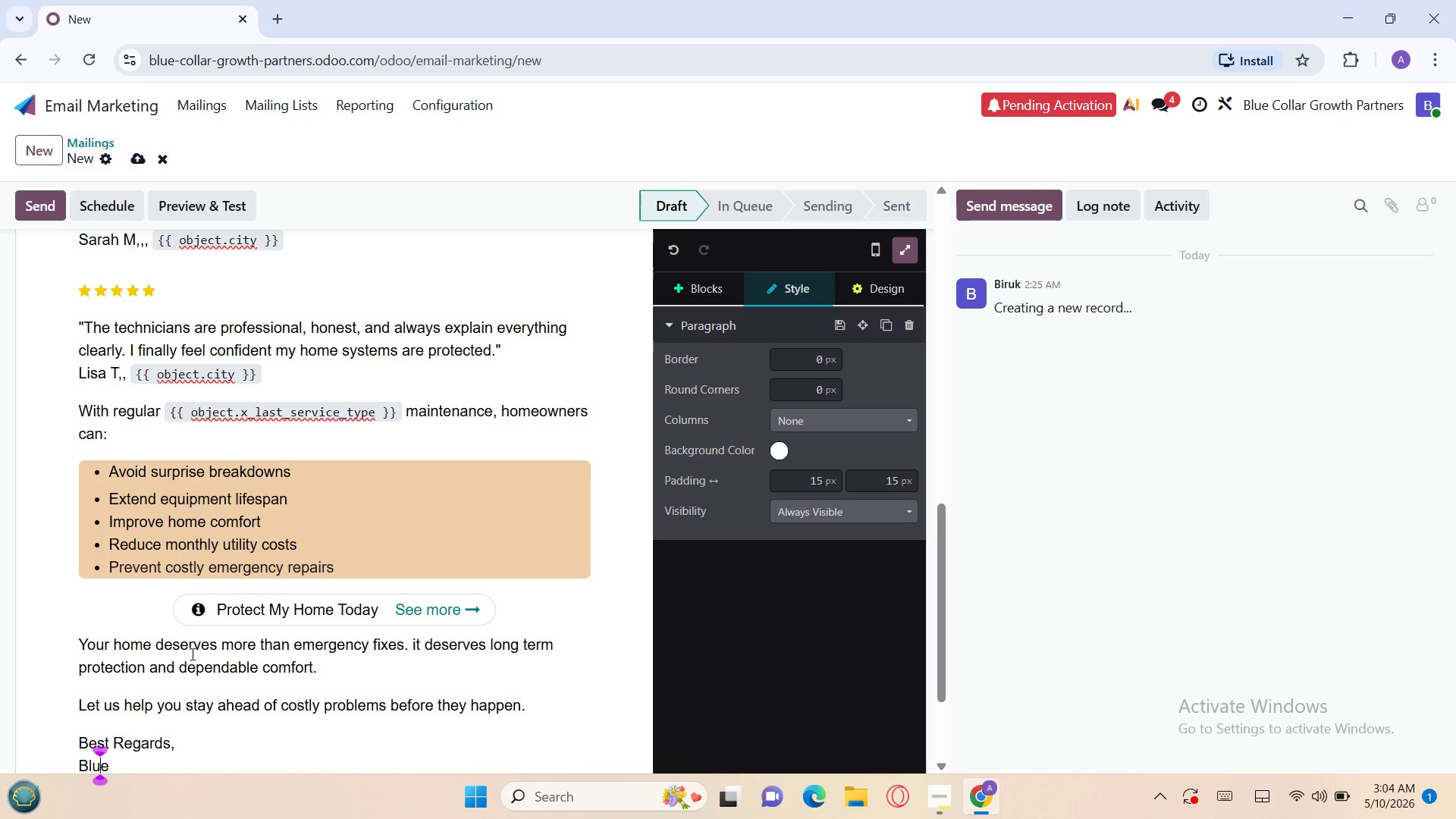 
key(ArrowRight)
 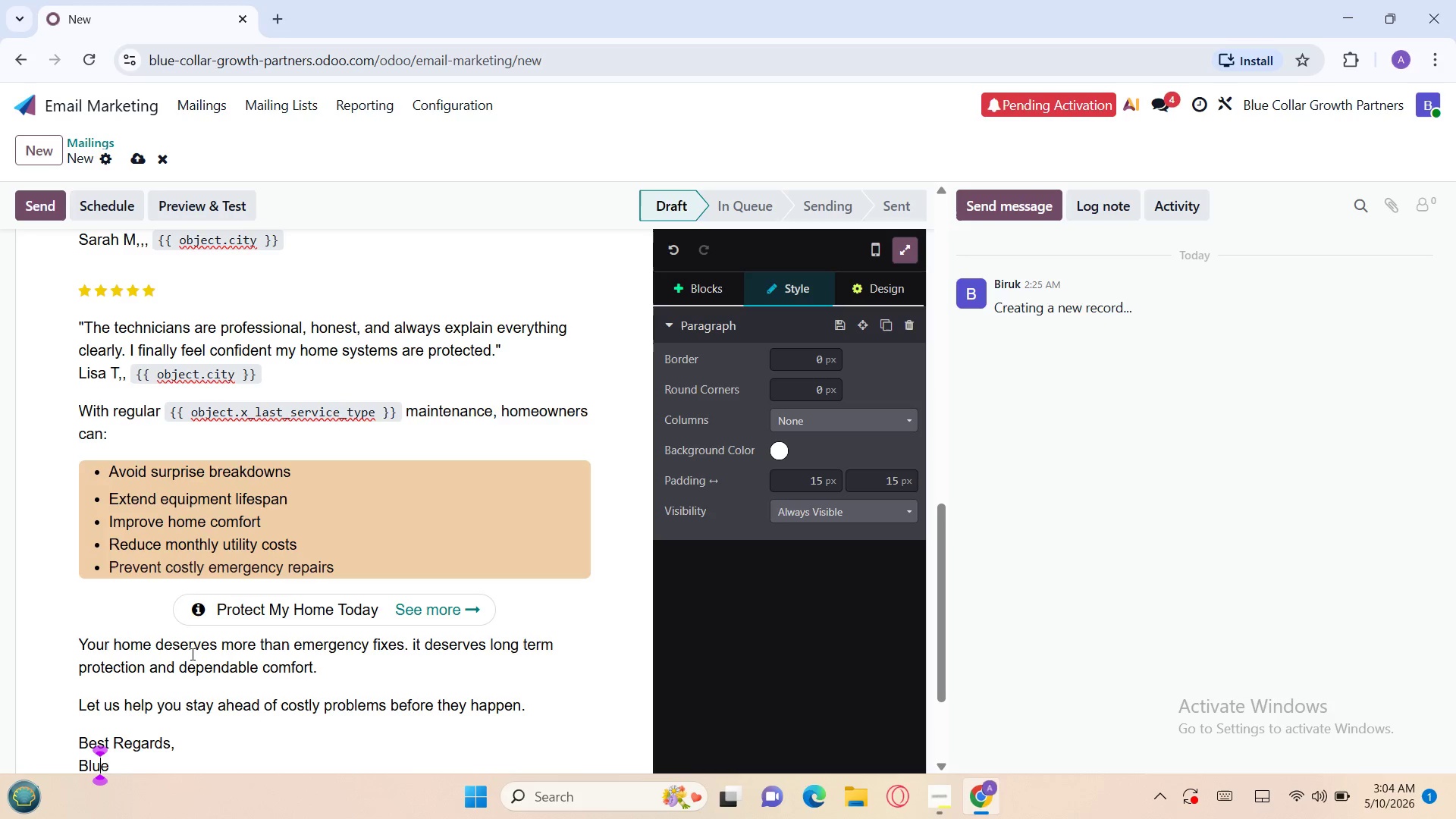 
key(ArrowRight)
 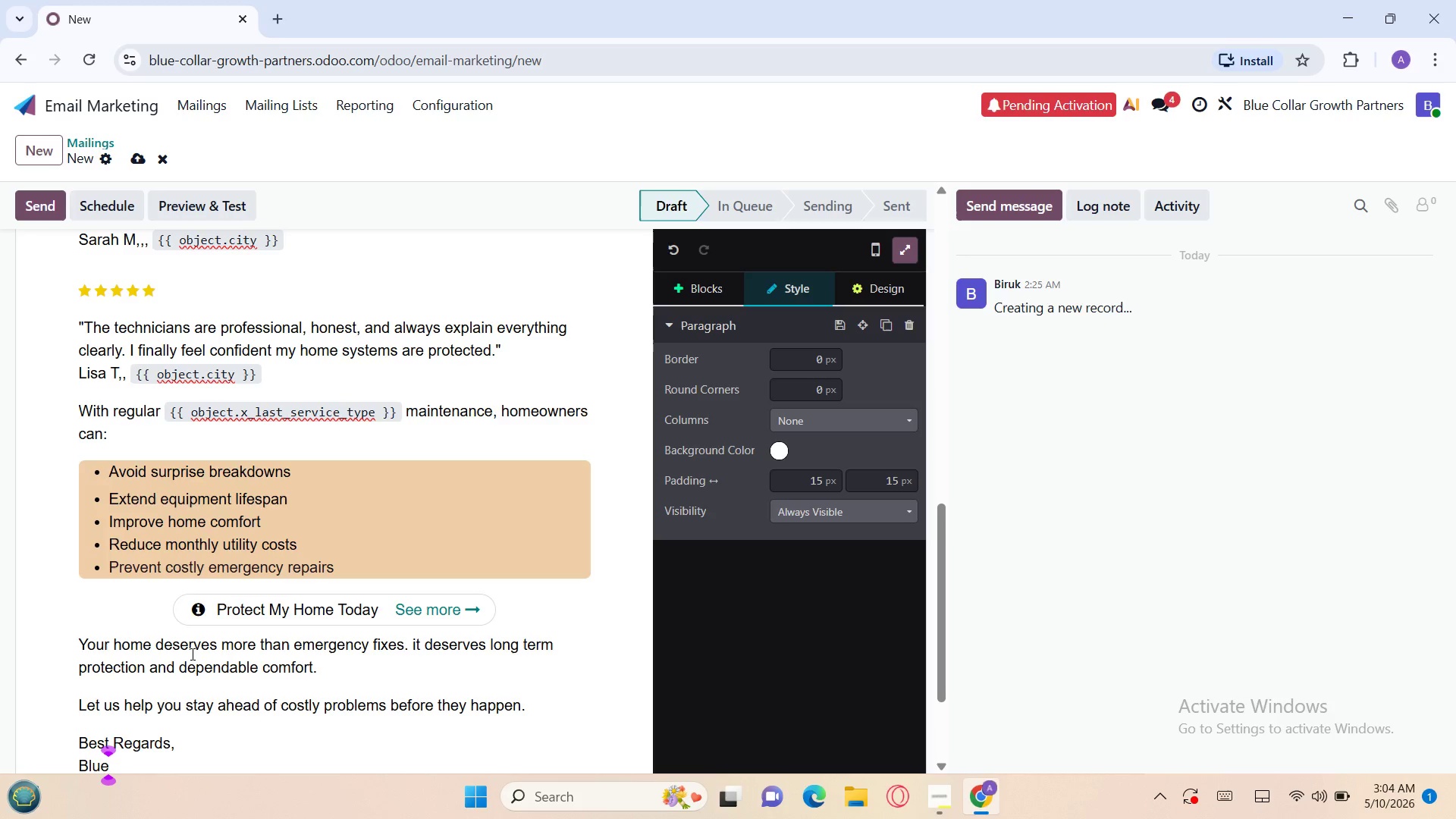 
type( Collo)
key(Backspace)
type(ar Growth Partne)
 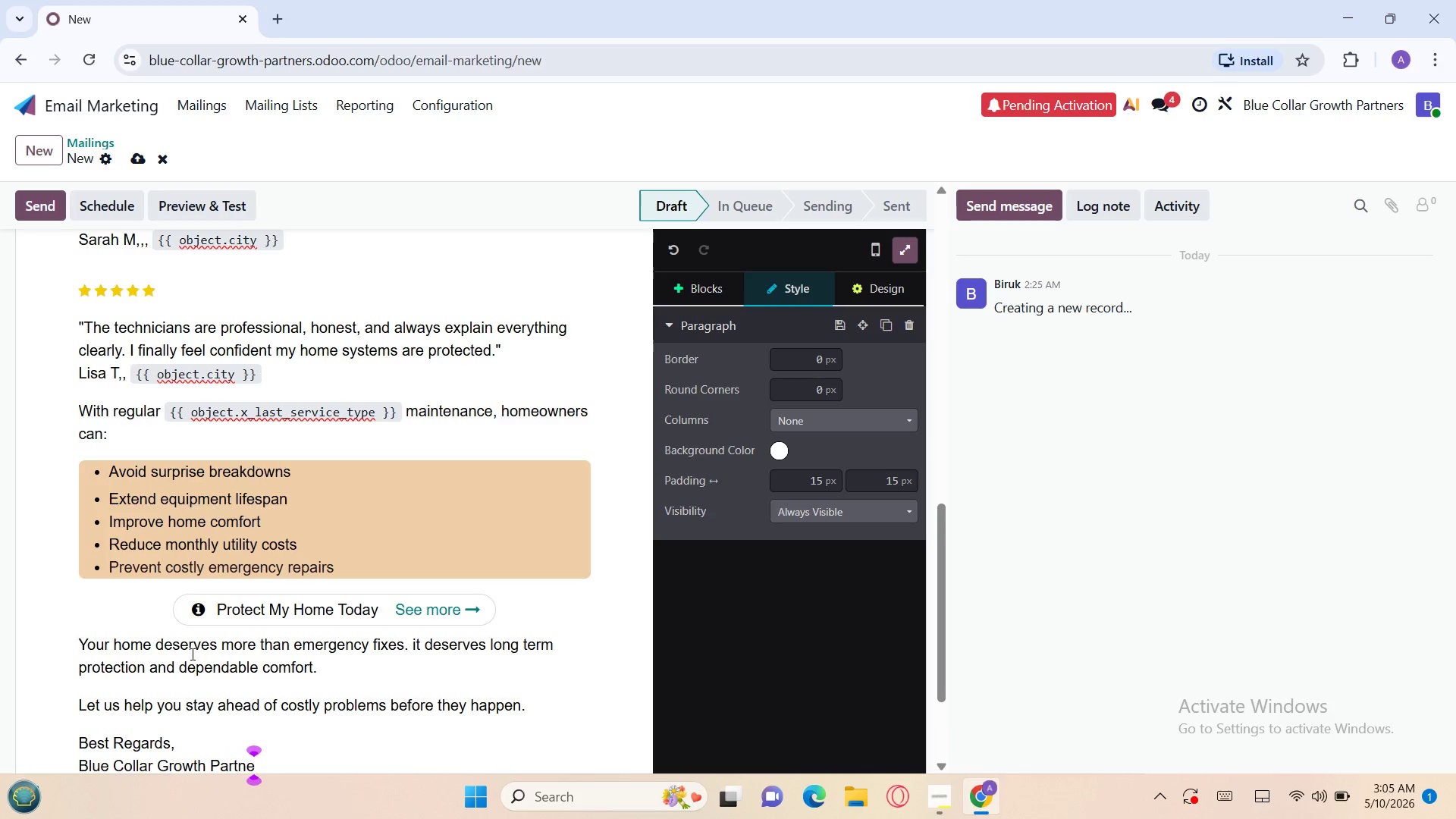 
wait(11.81)
 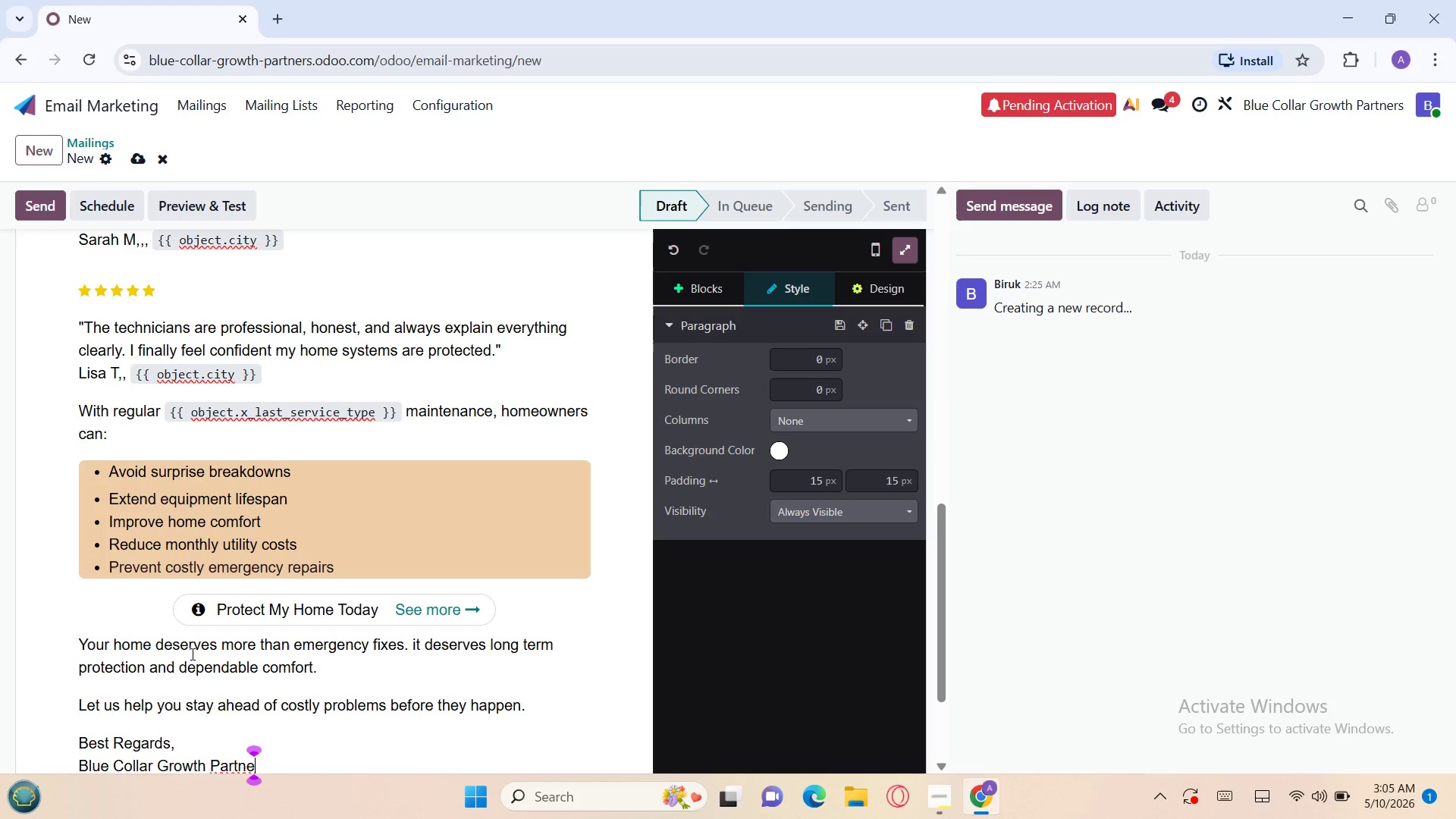 
type(rs)
 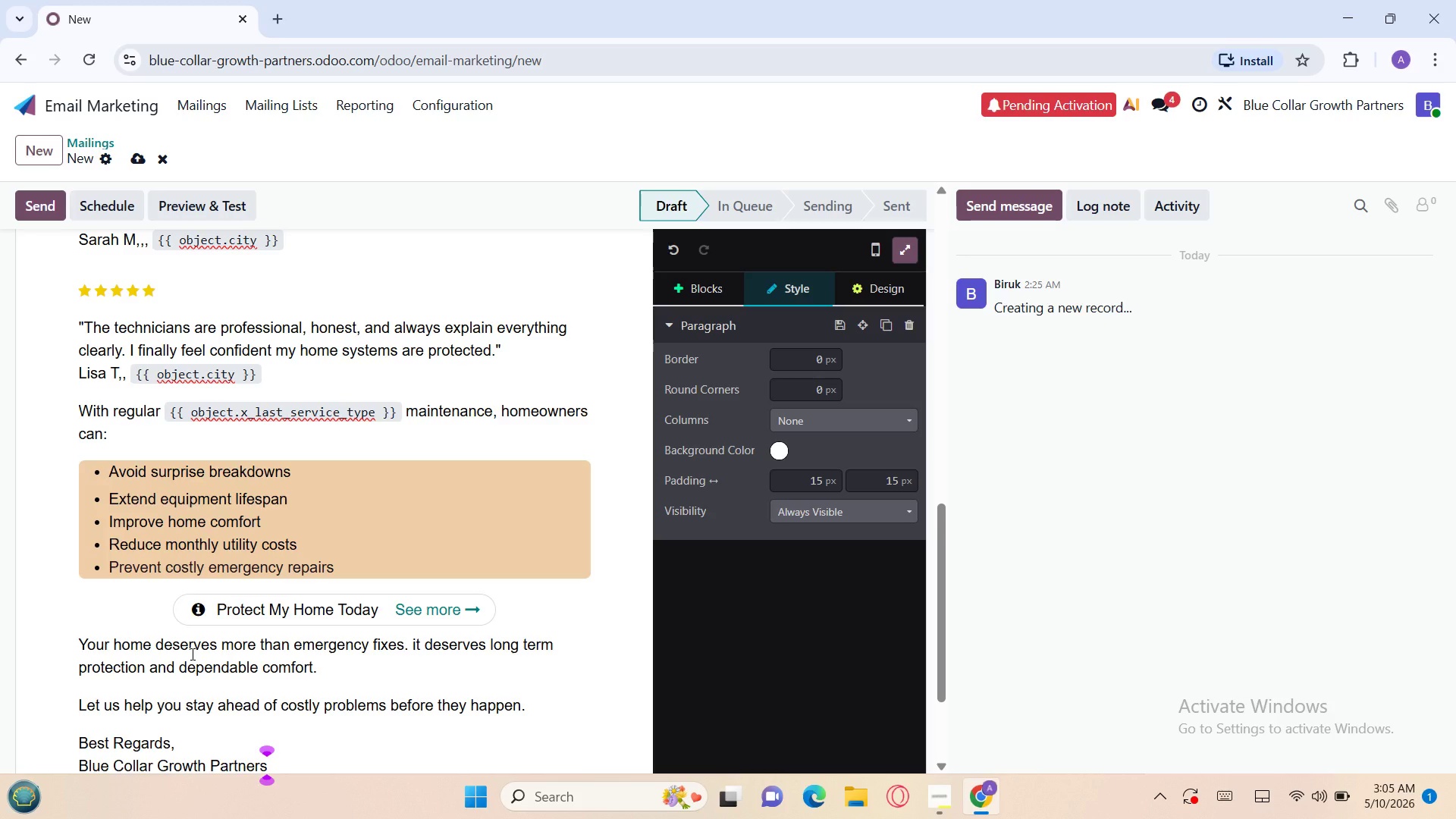 
key(Enter)
 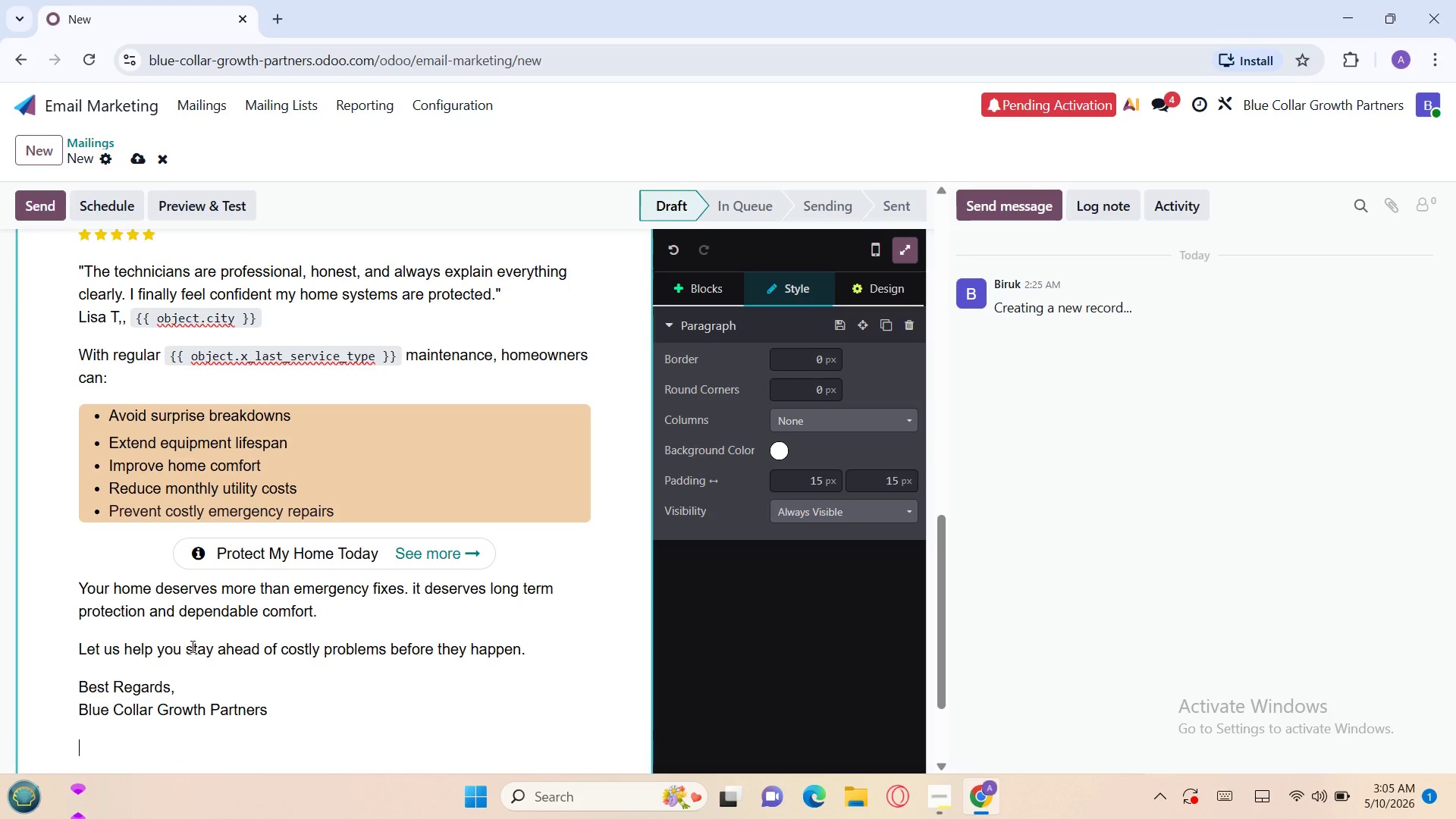 
key(Backspace)
 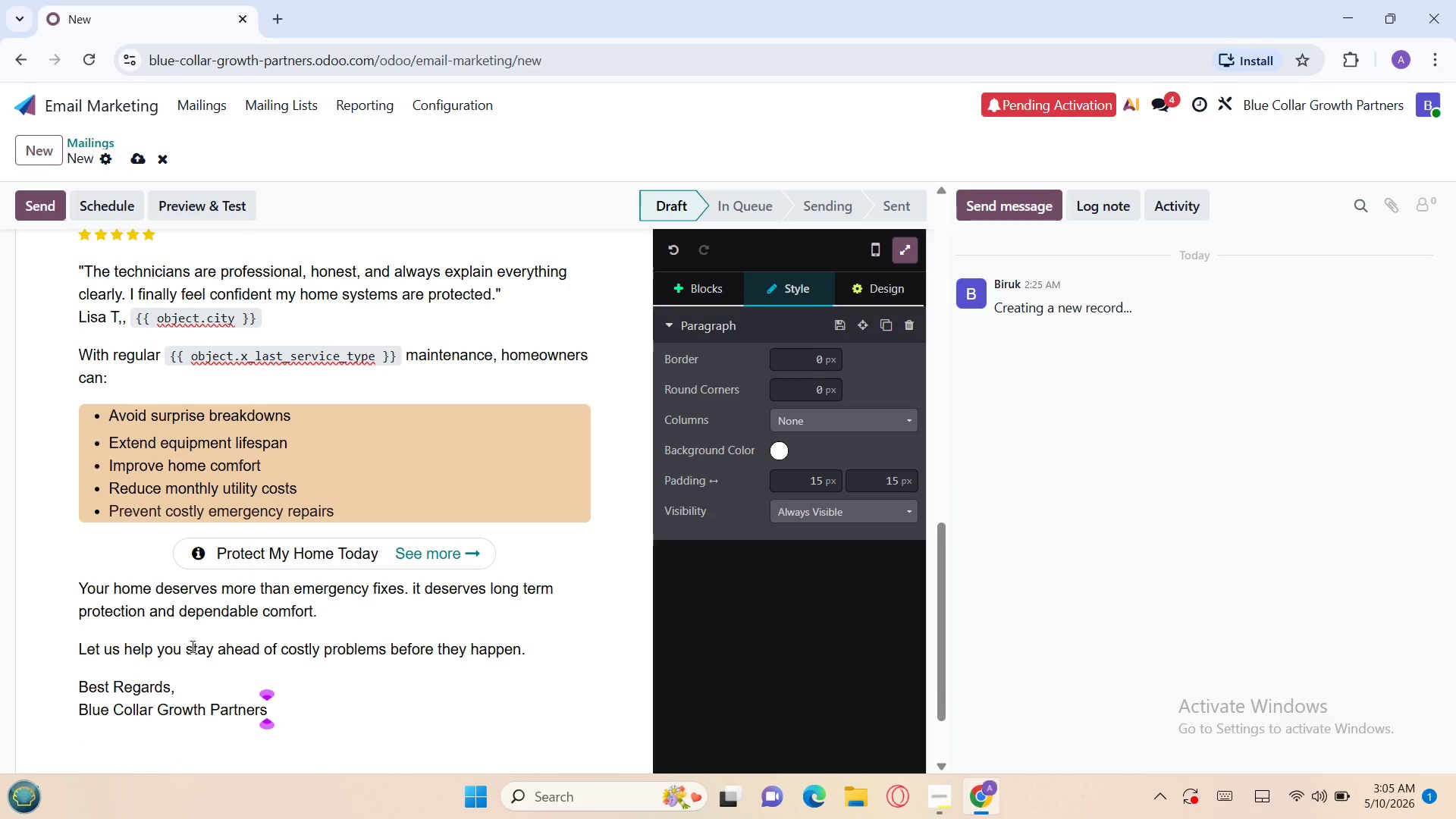 
key(Space)
 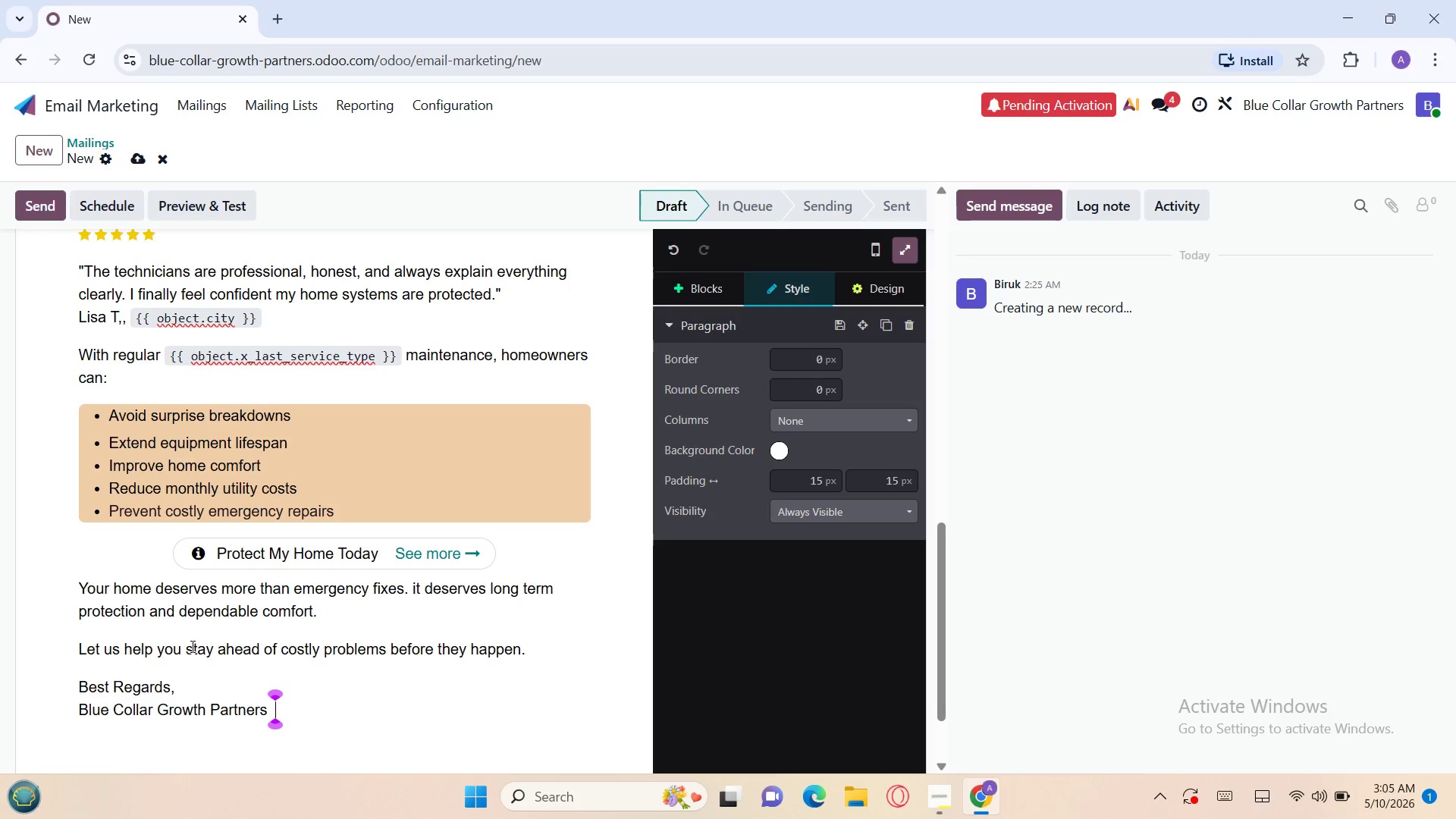 
key(Space)
 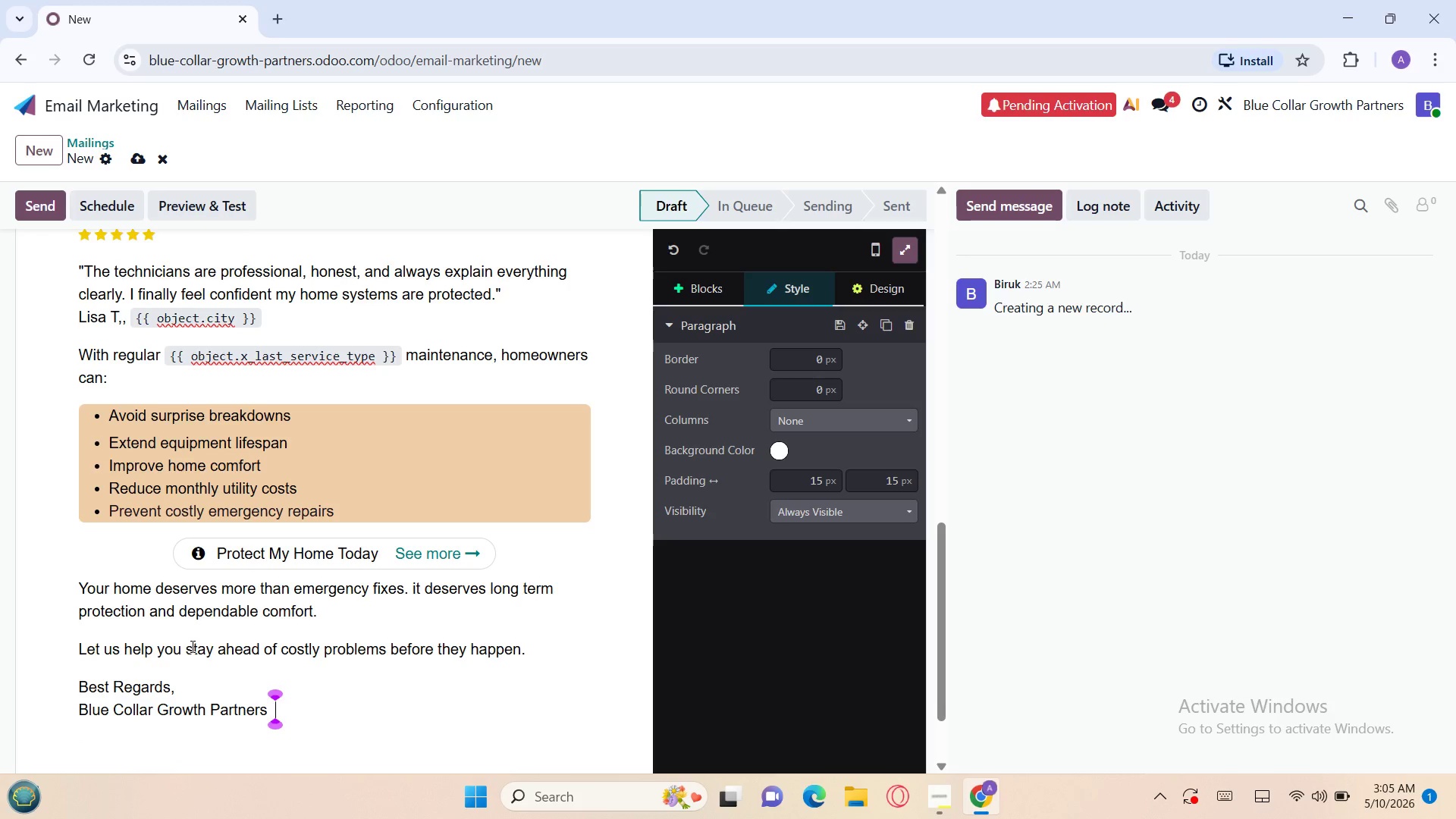 
key(Space)
 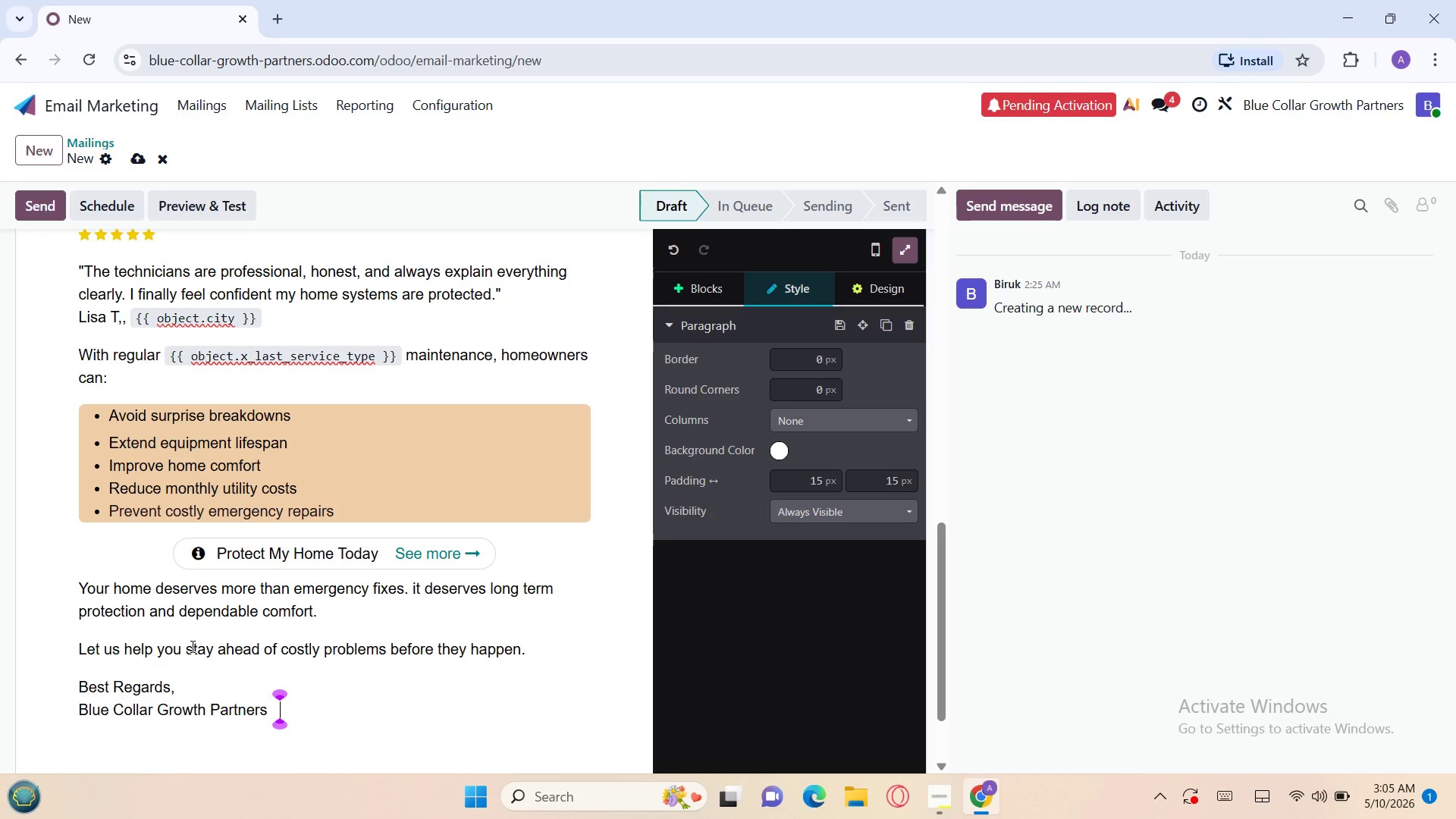 
key(Space)
 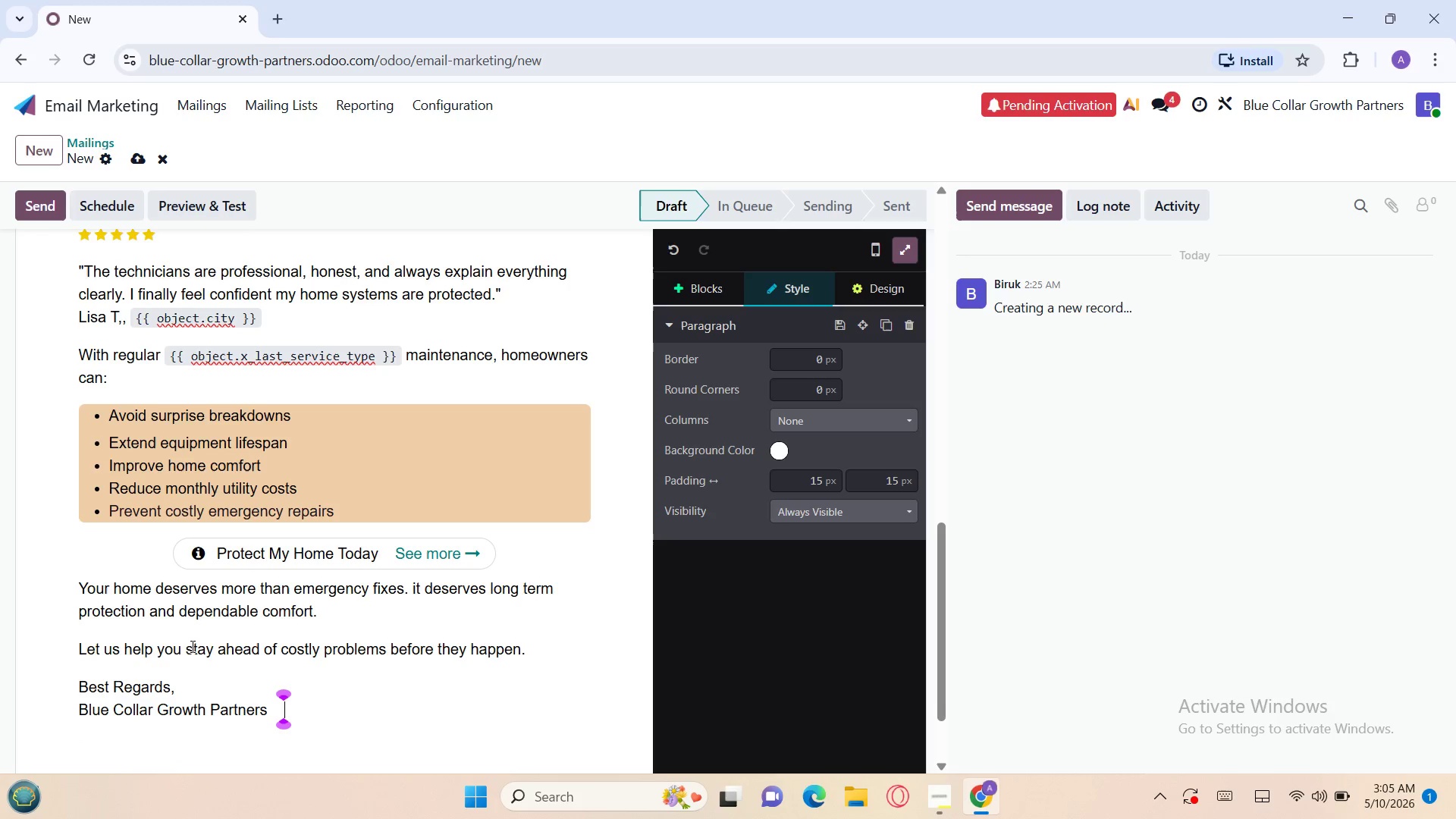 
key(Space)
 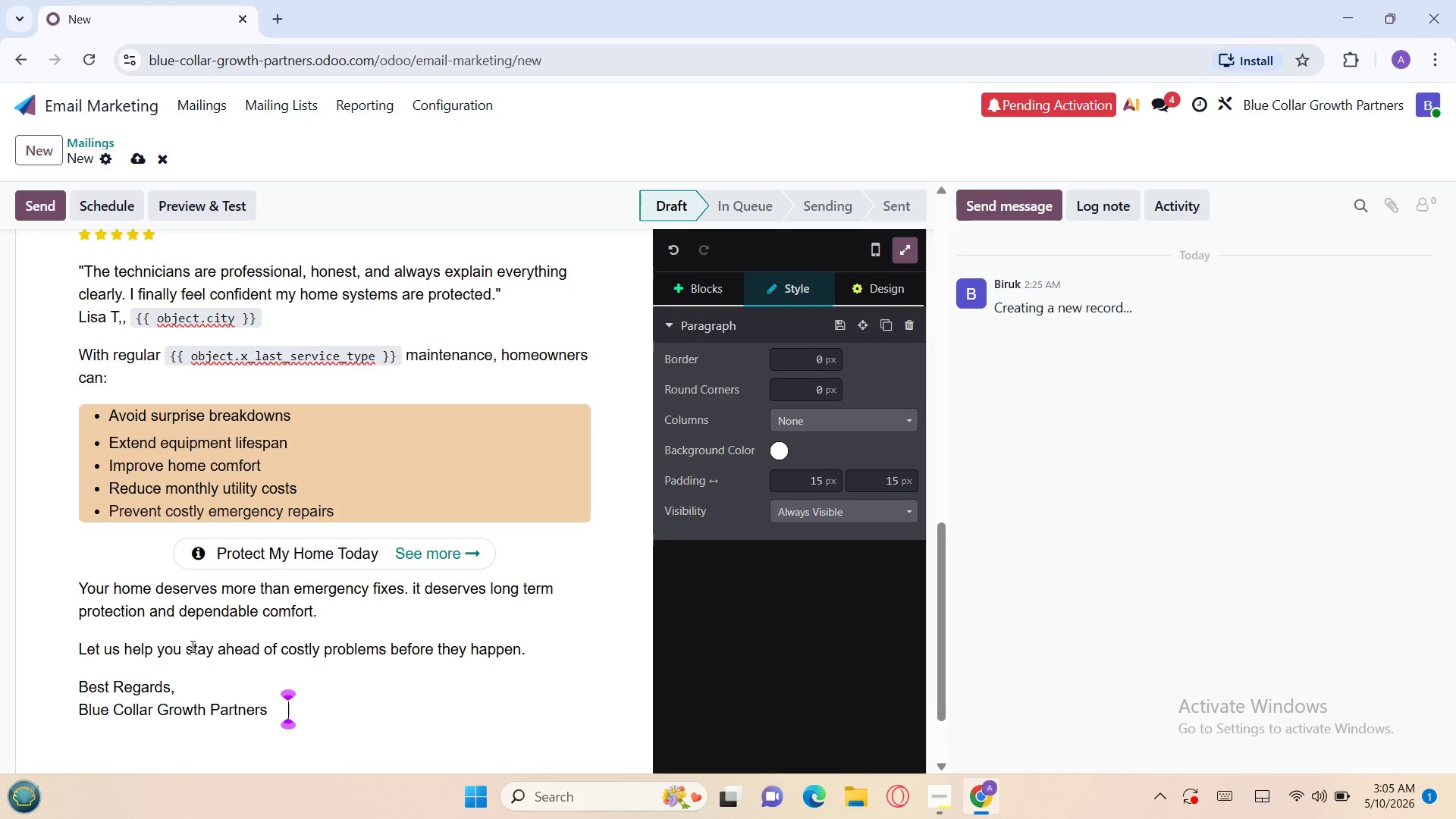 
key(Space)
 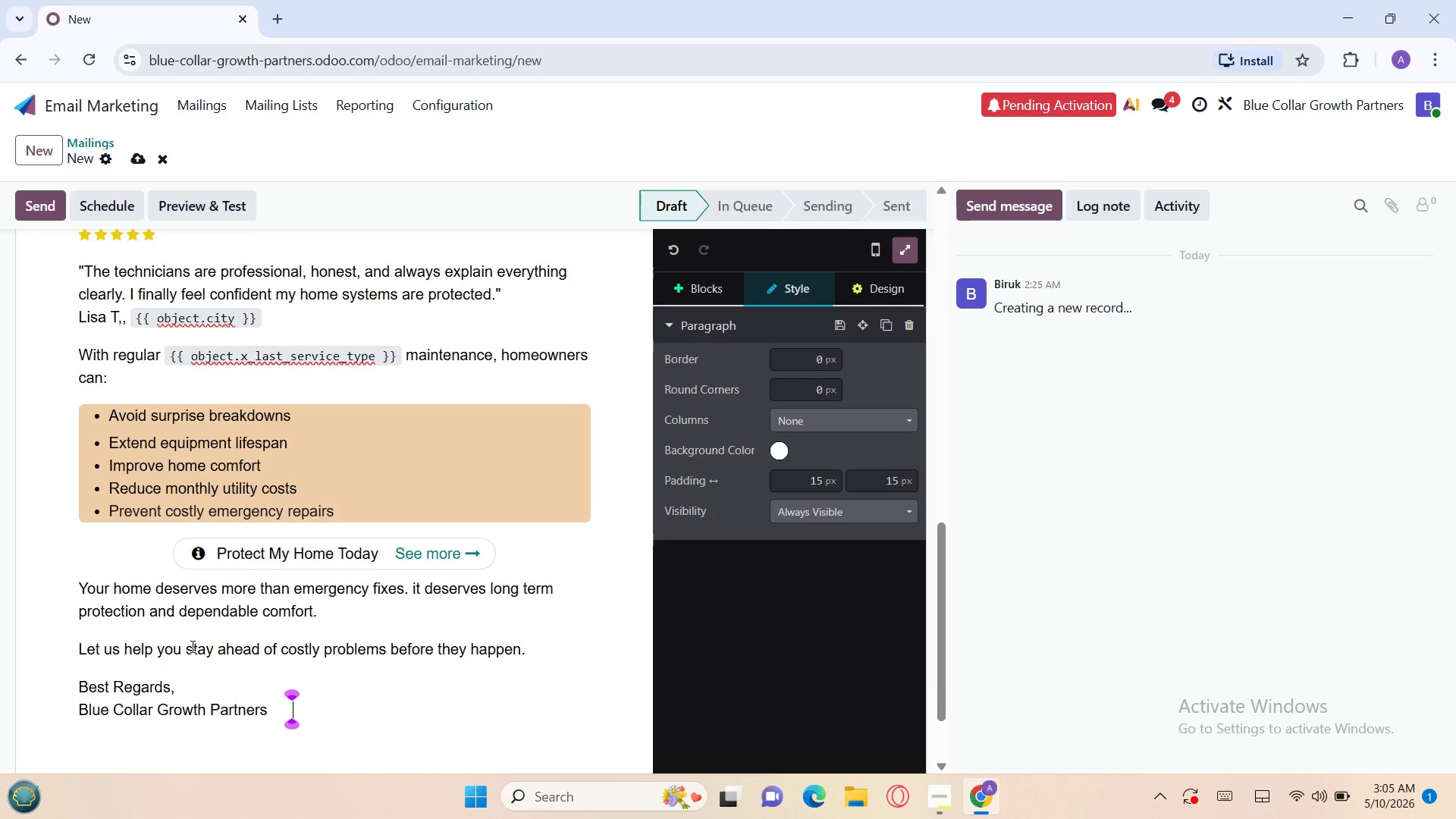 
key(Space)
 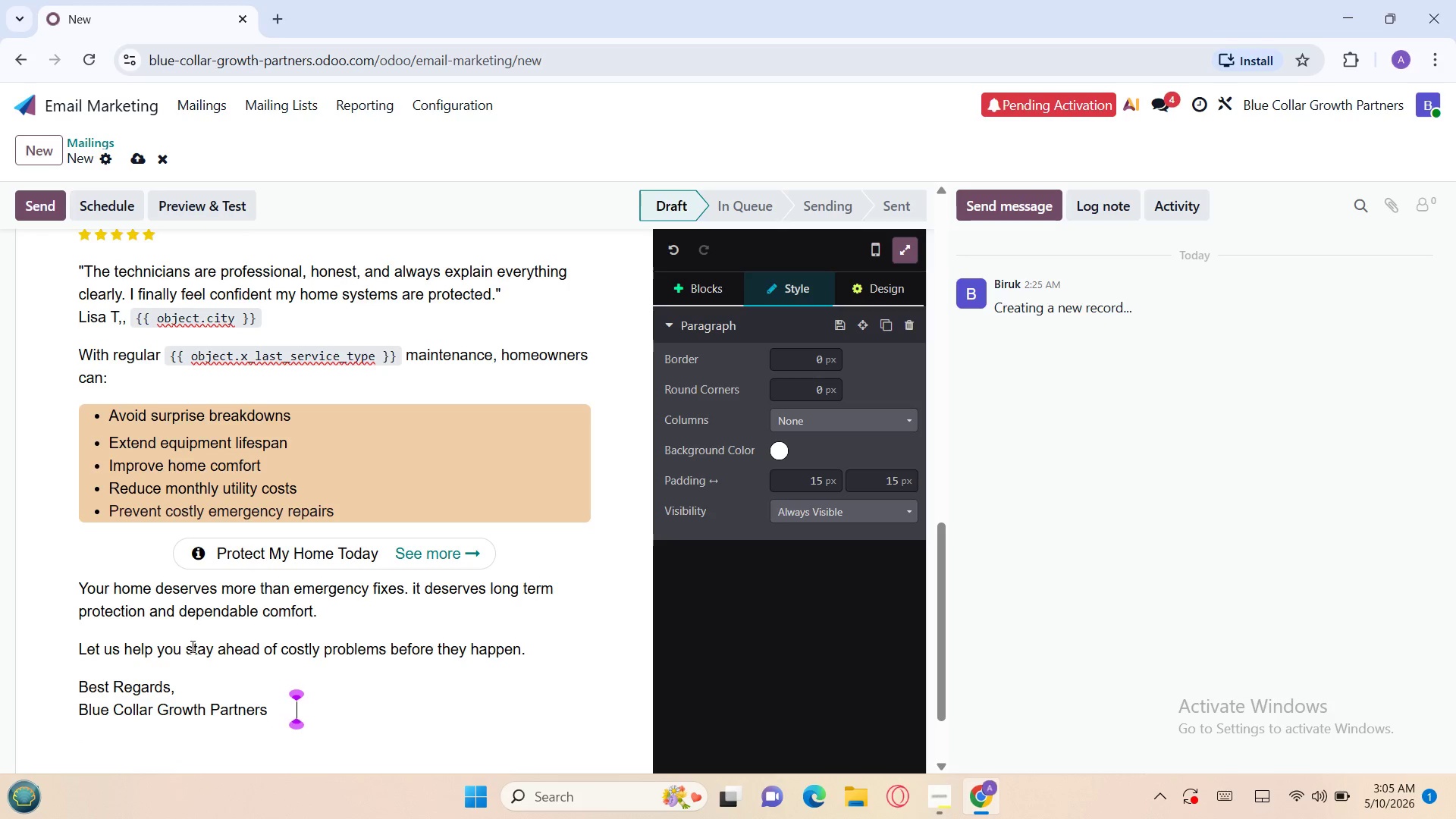 
key(Space)
 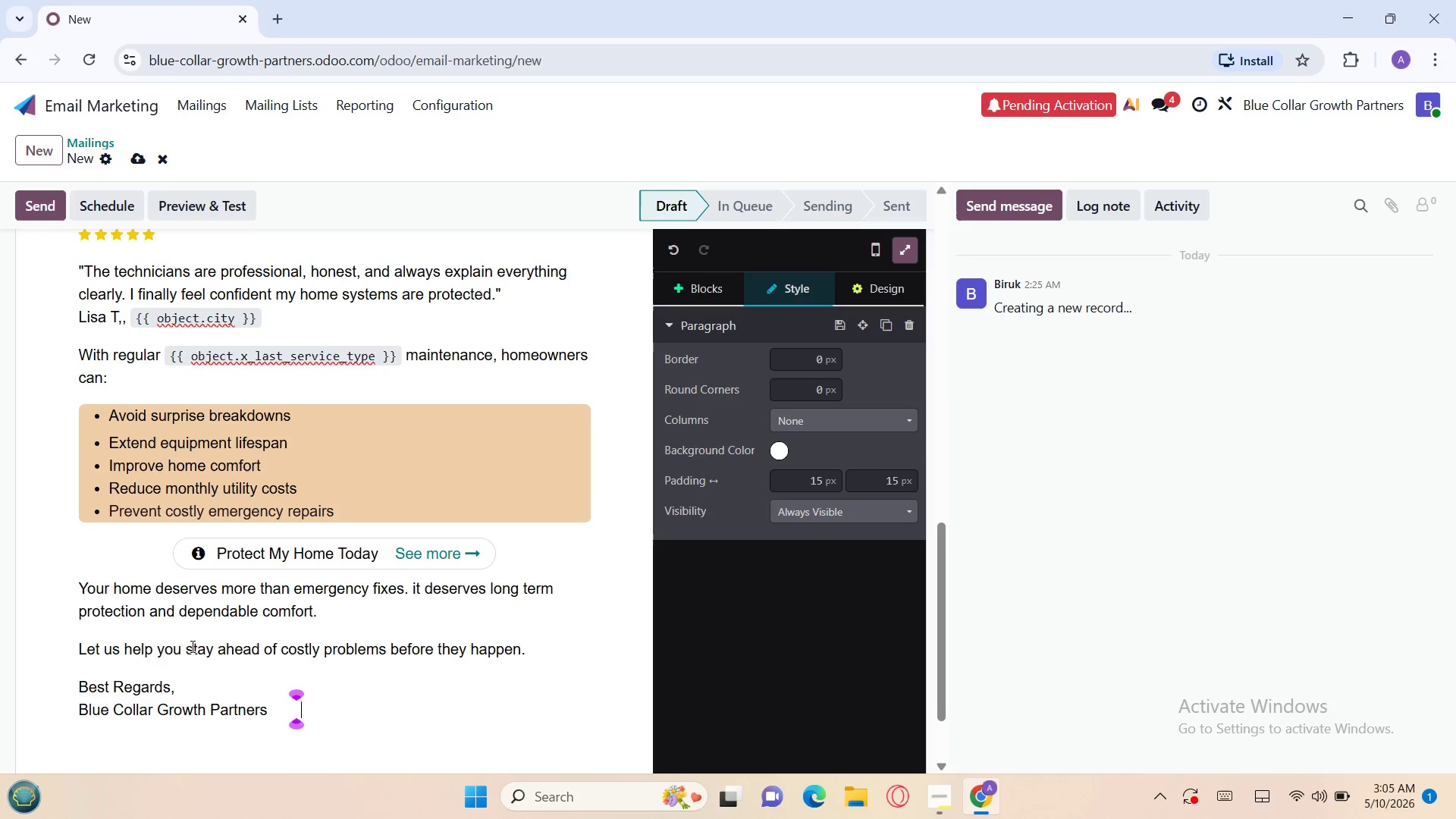 
key(Space)
 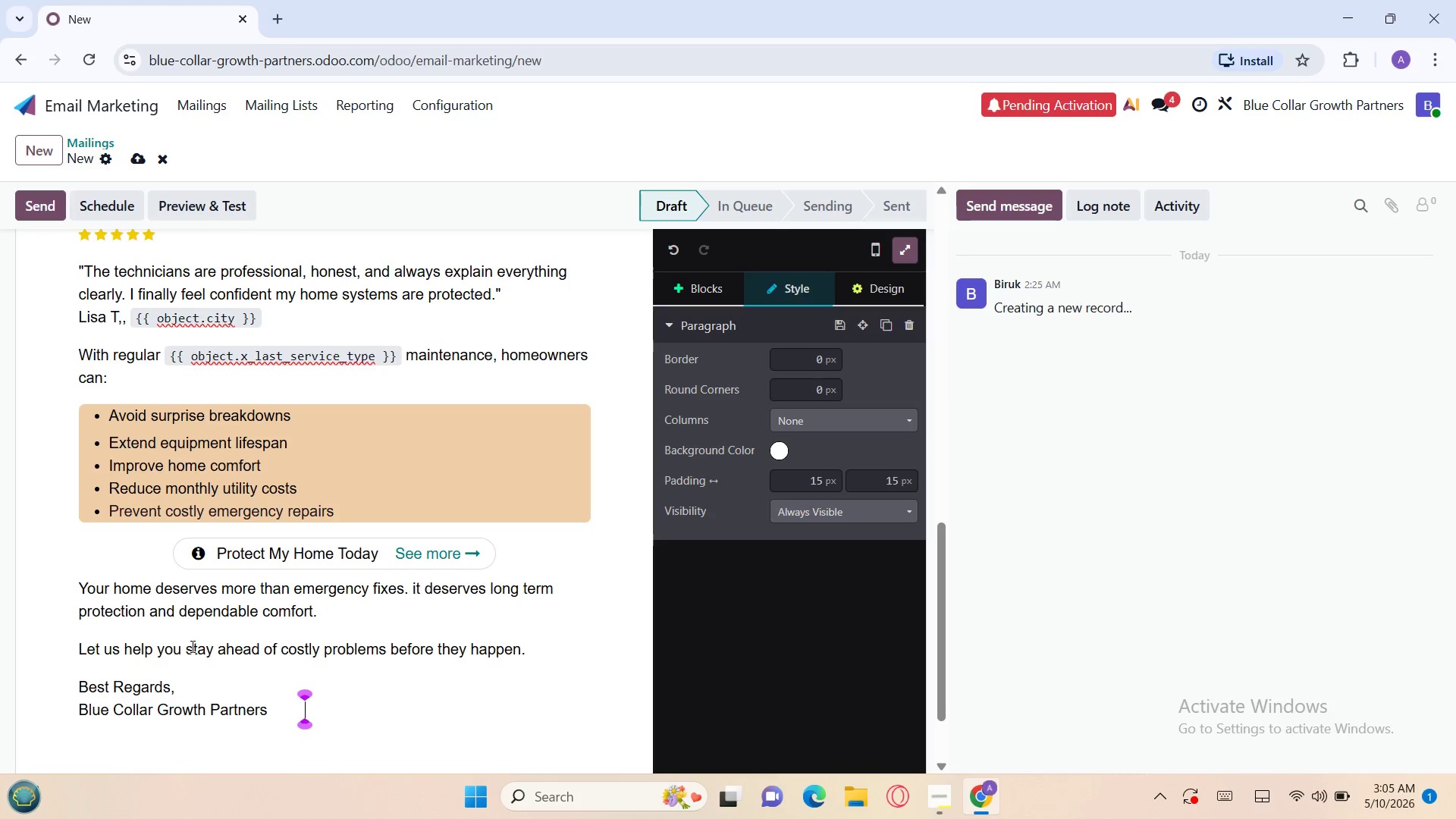 
key(Space)
 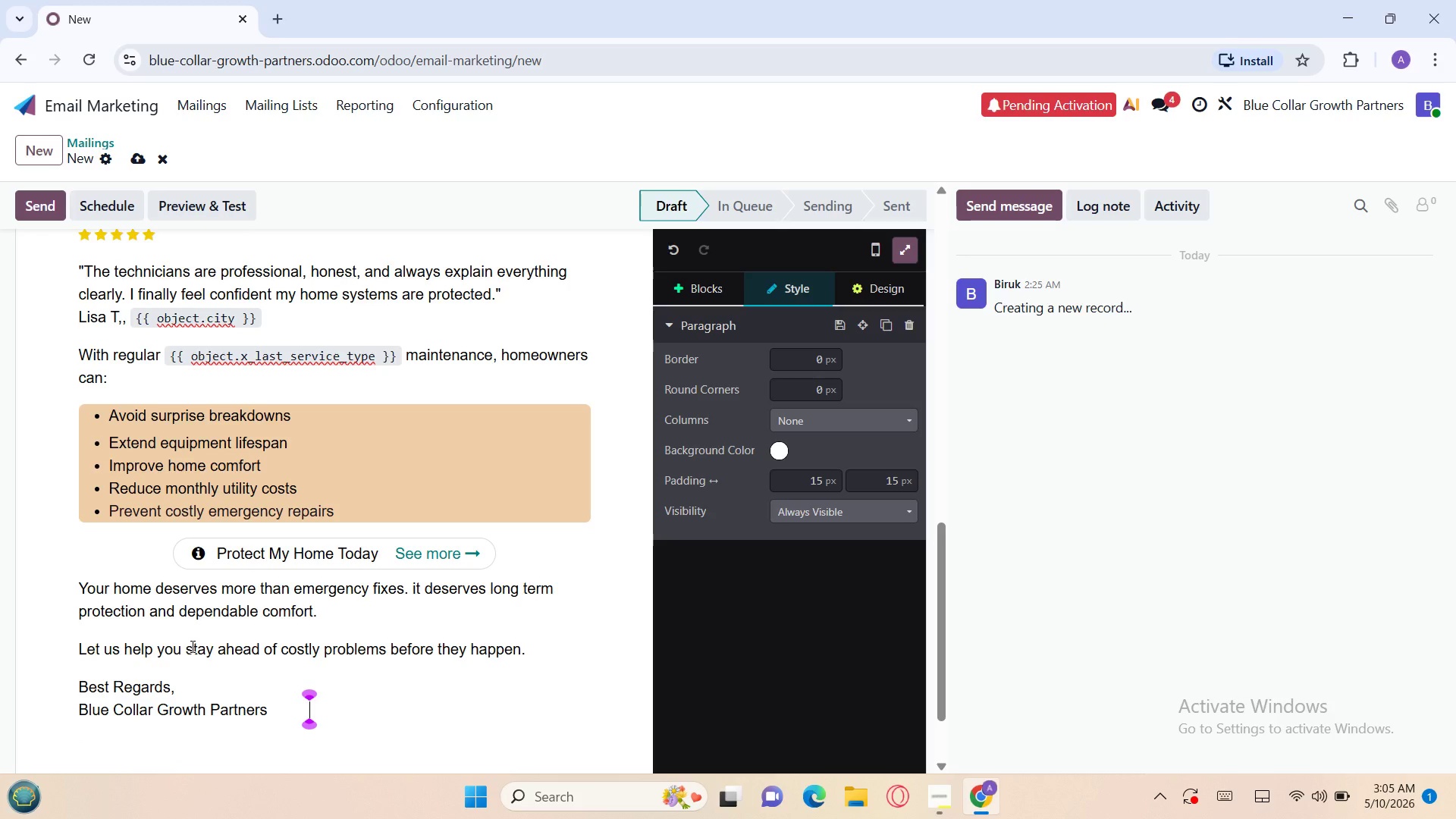 
key(Space)
 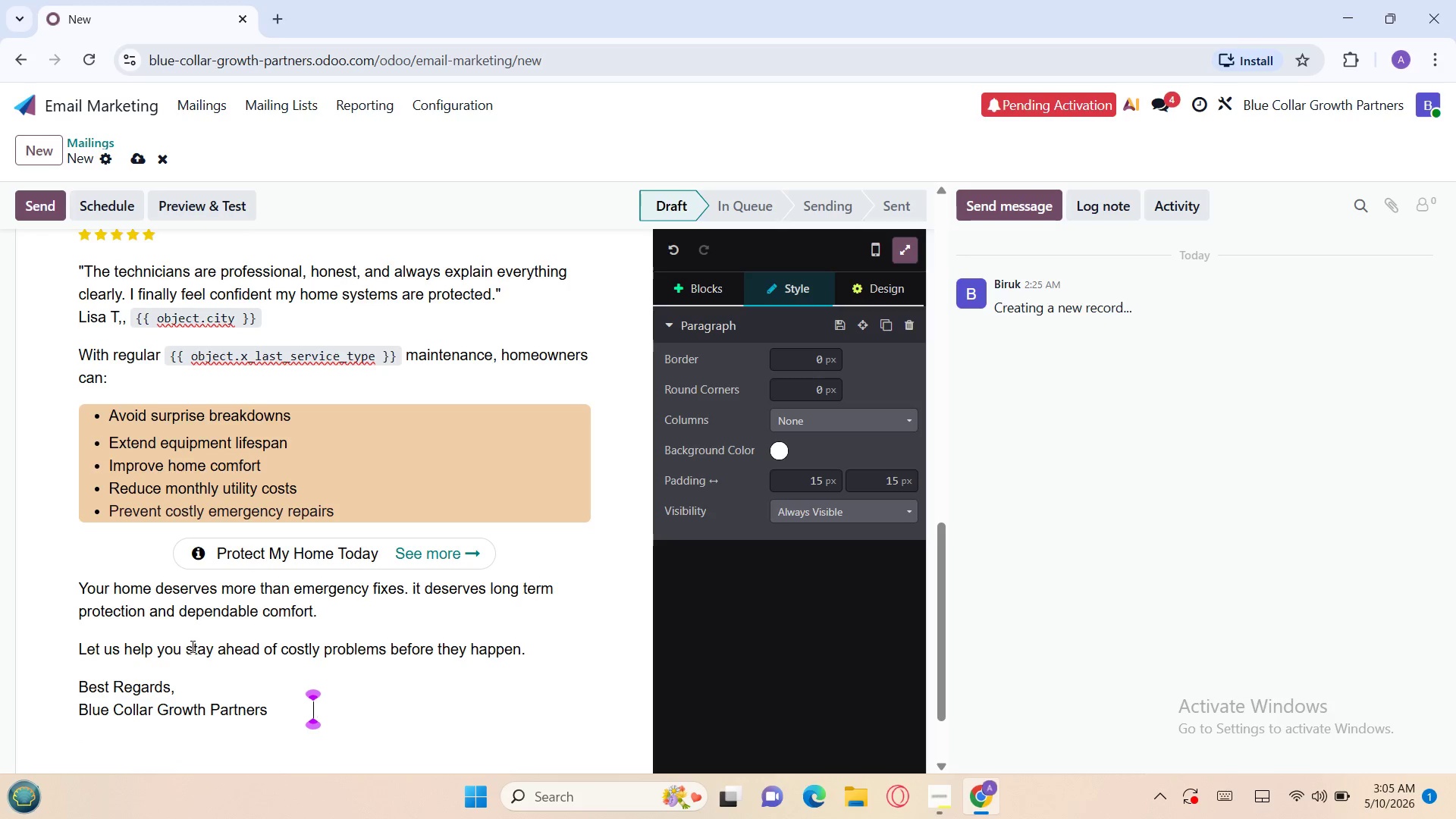 
key(Space)
 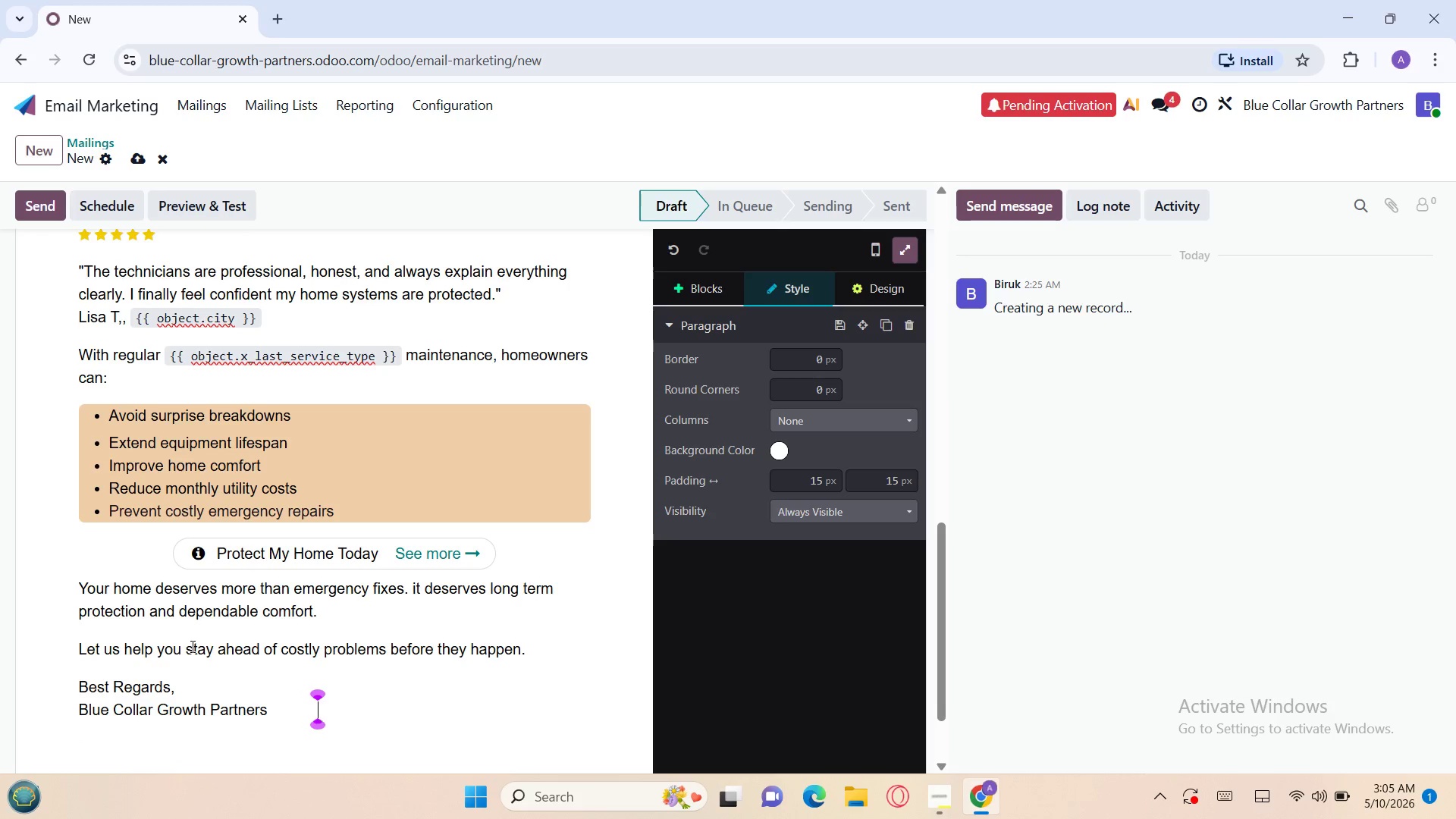 
key(Space)
 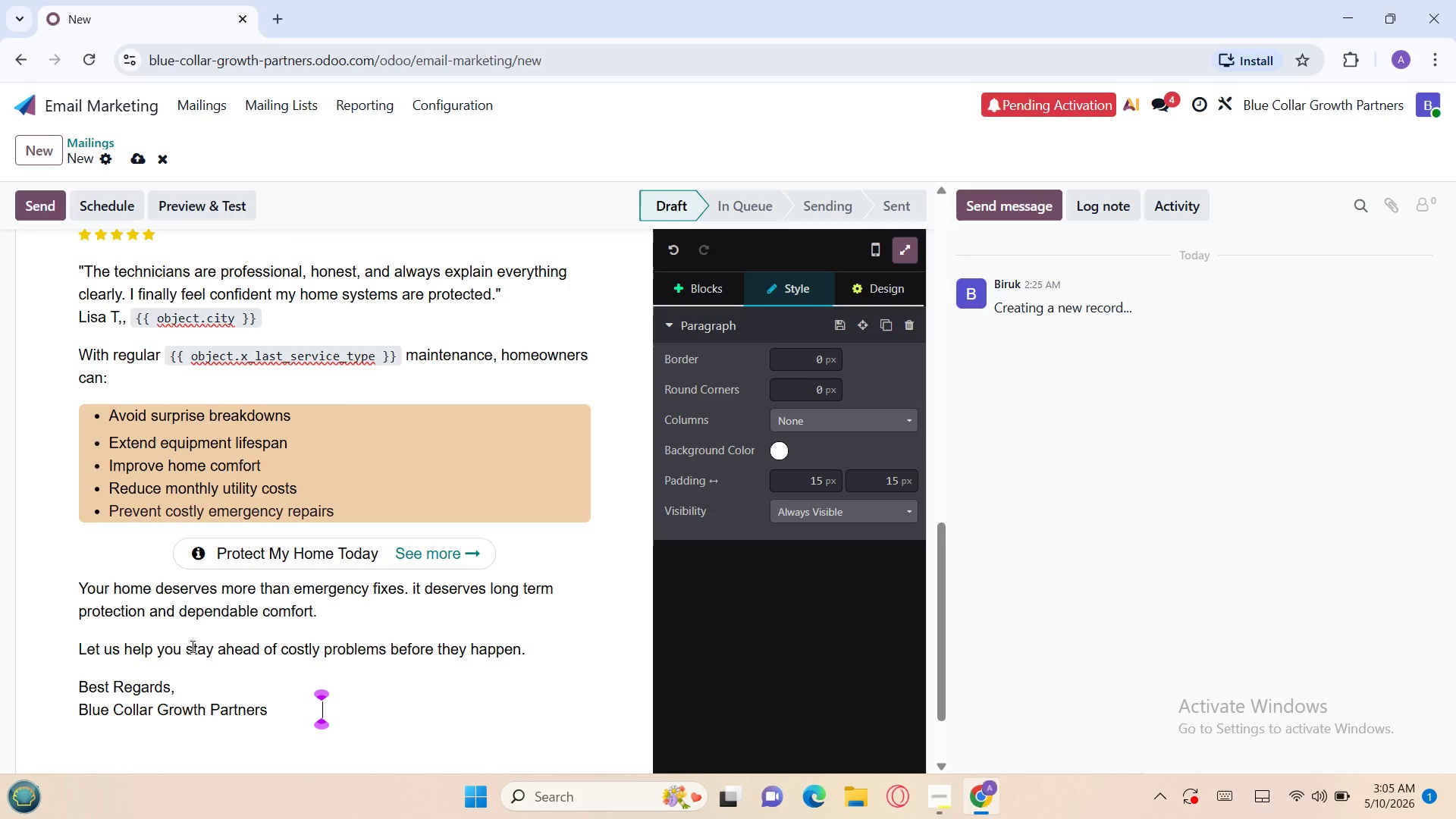 
wait(24.28)
 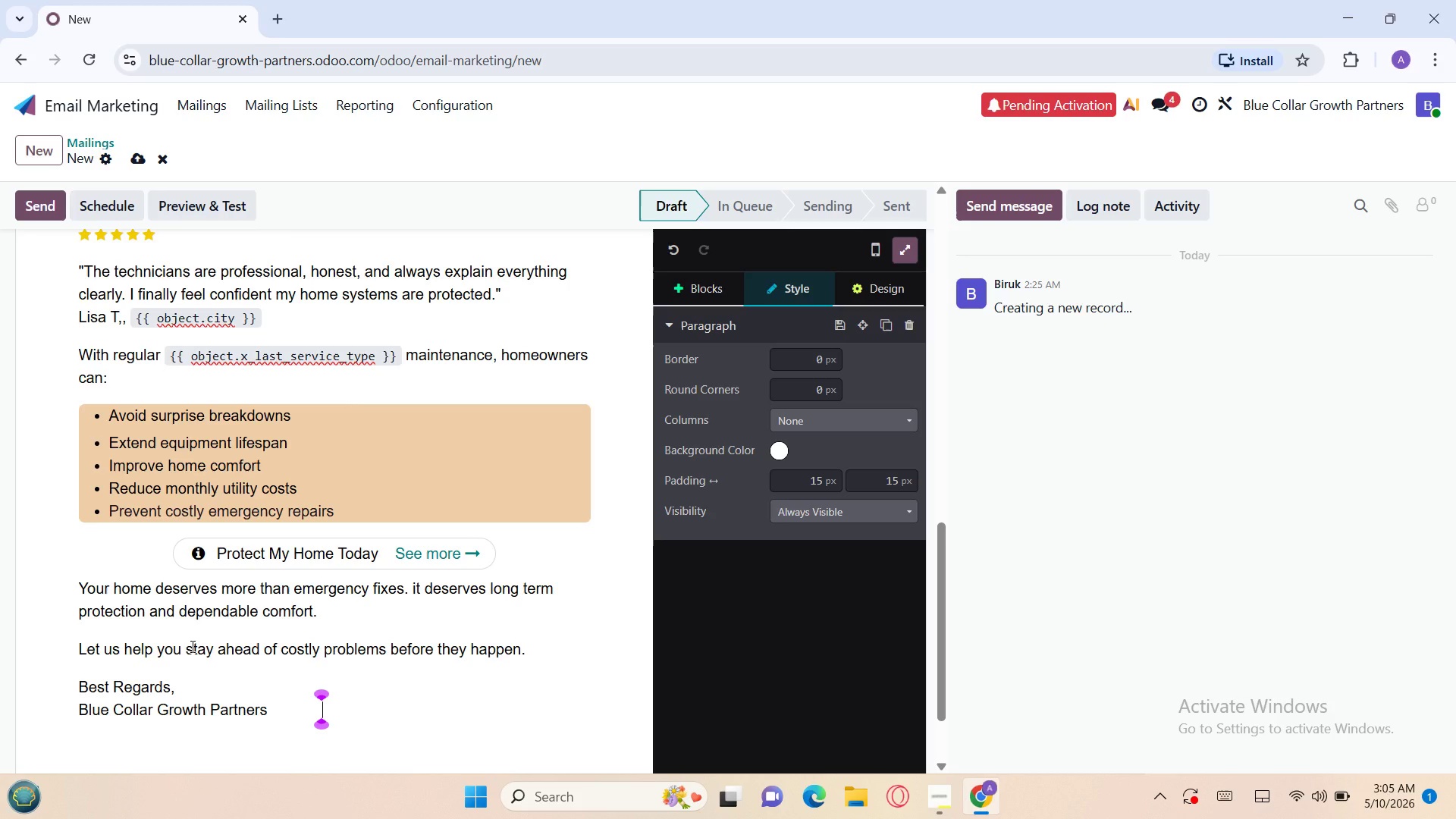 
key(Space)
 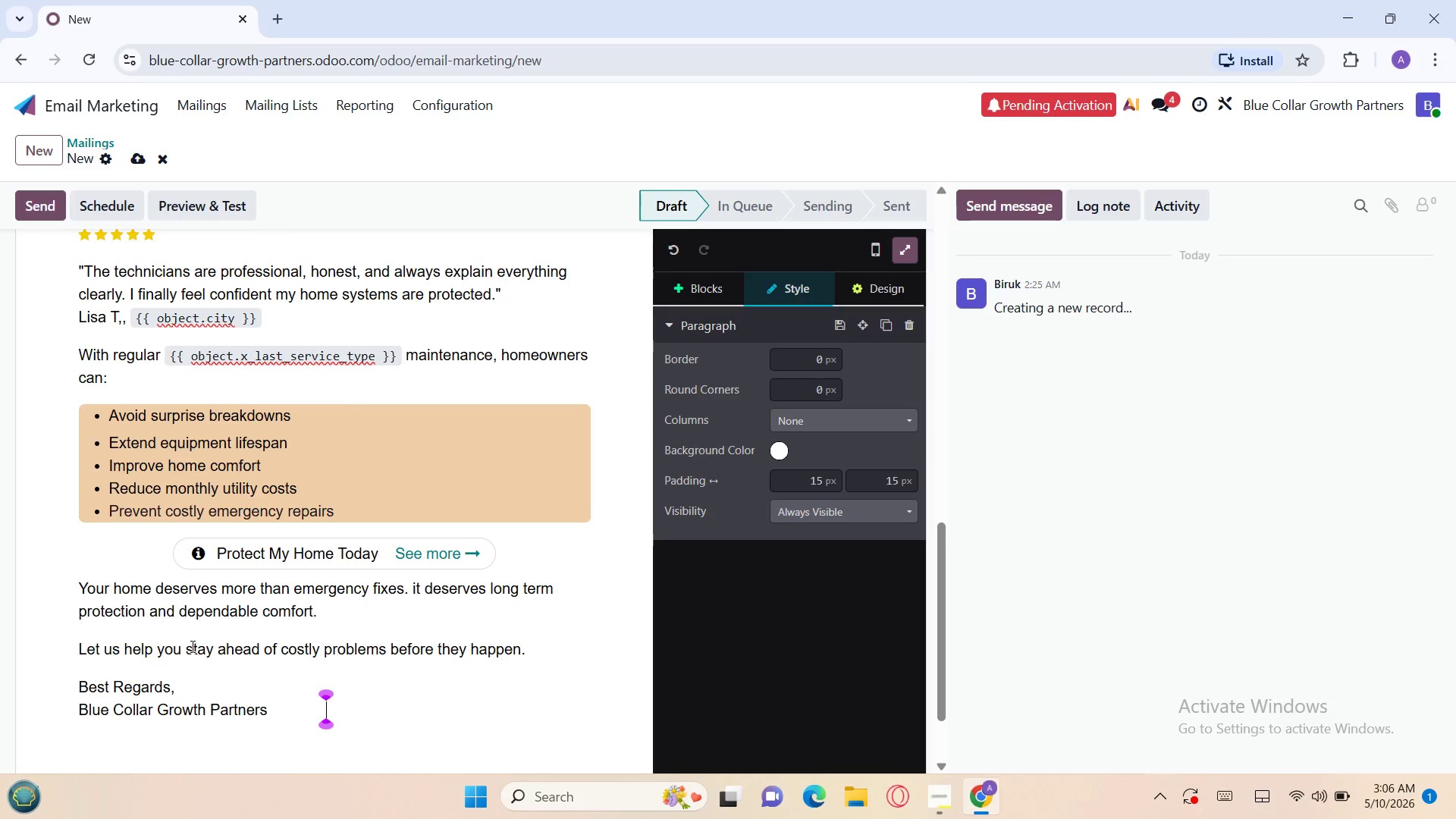 
key(Space)
 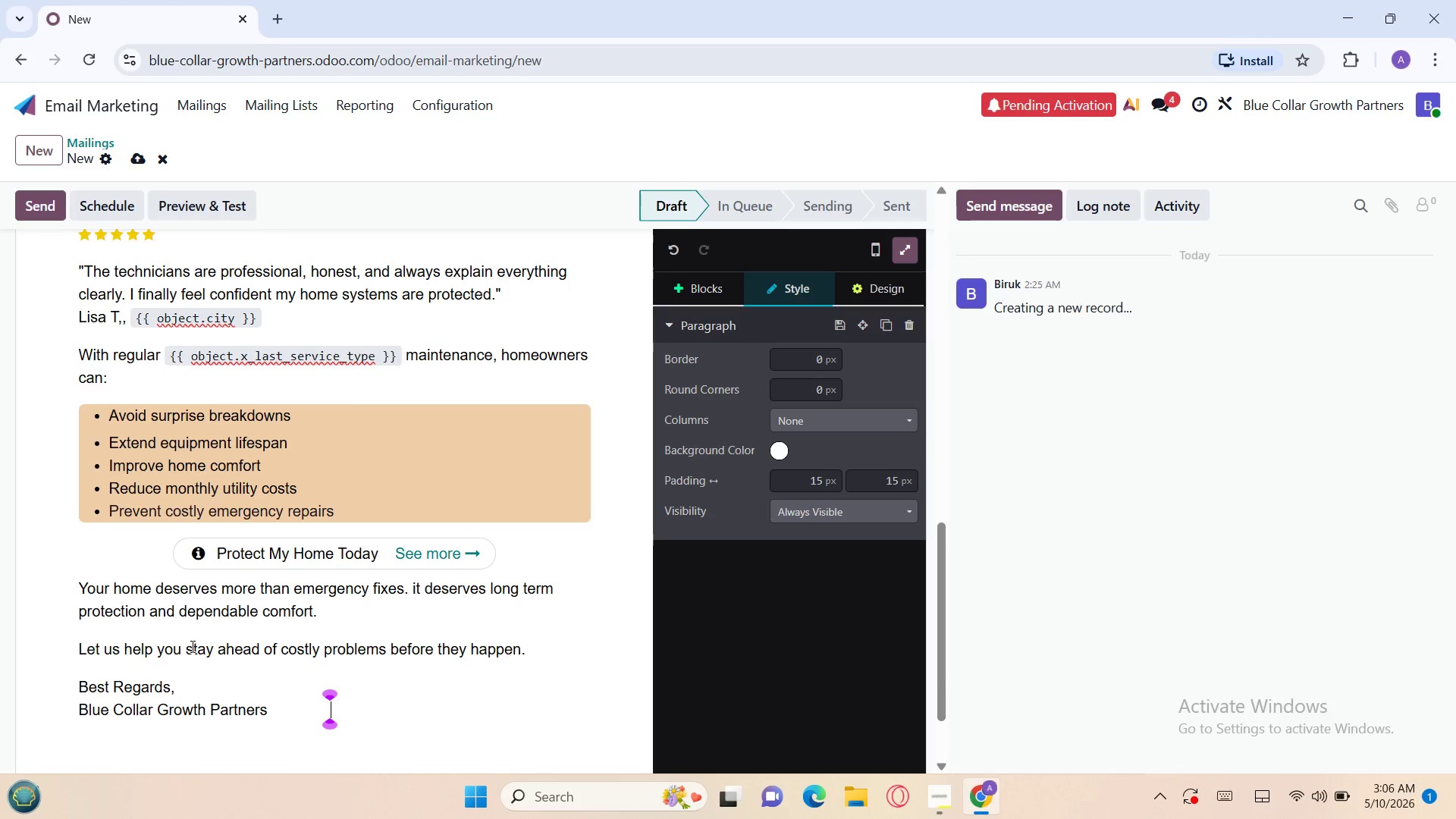 
key(Space)
 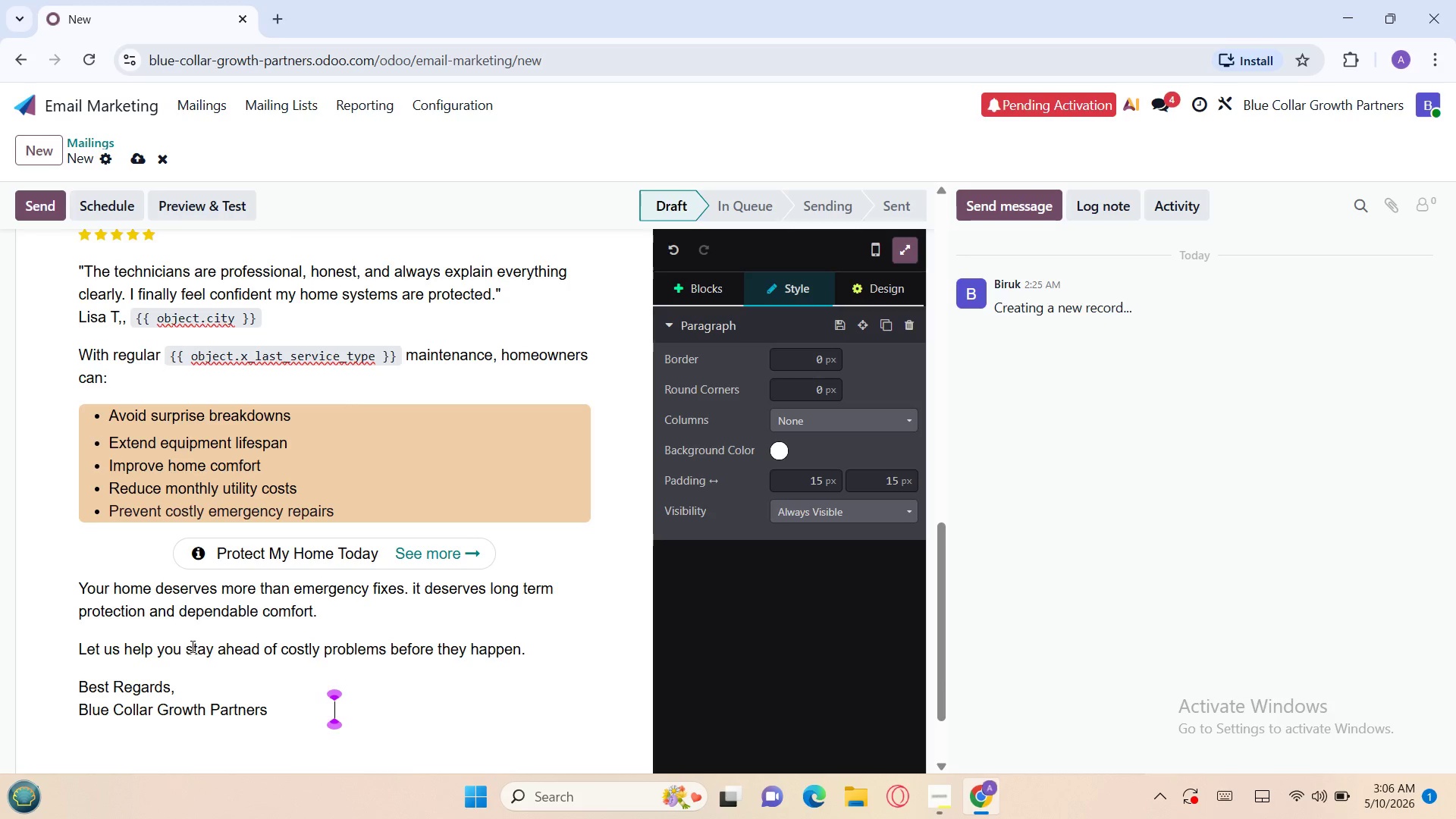 
key(Space)
 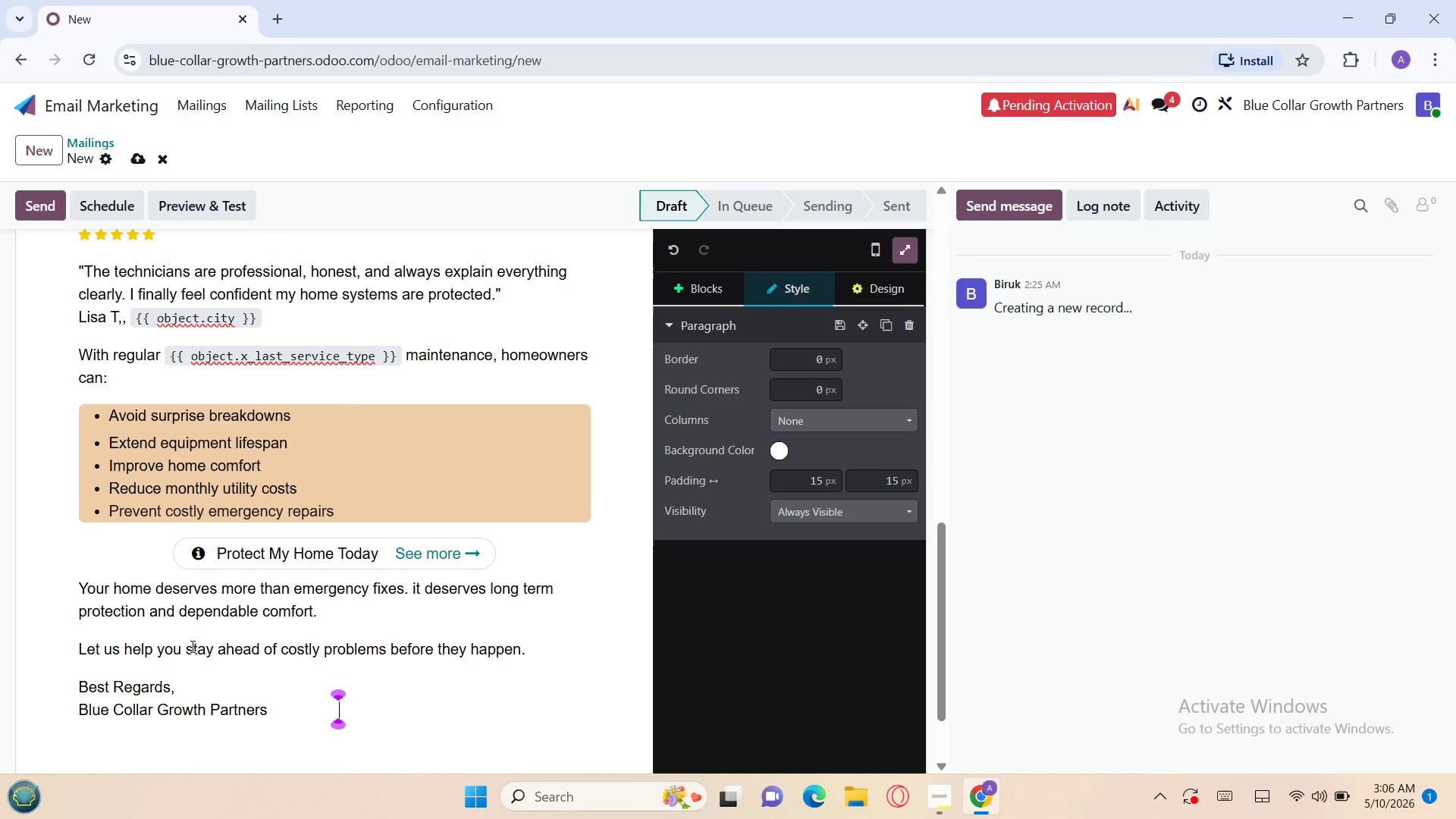 
key(Space)
 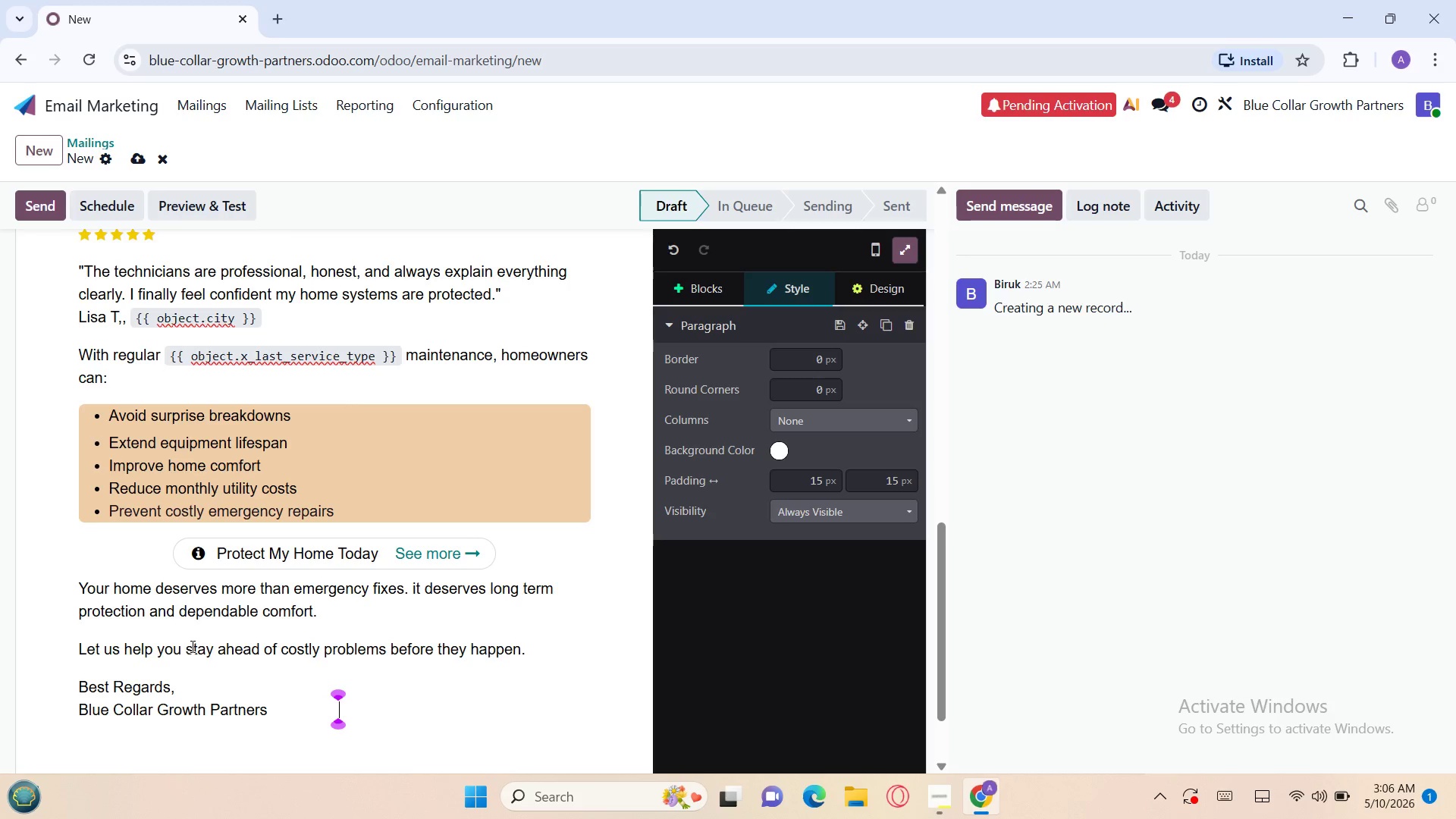 
key(Space)
 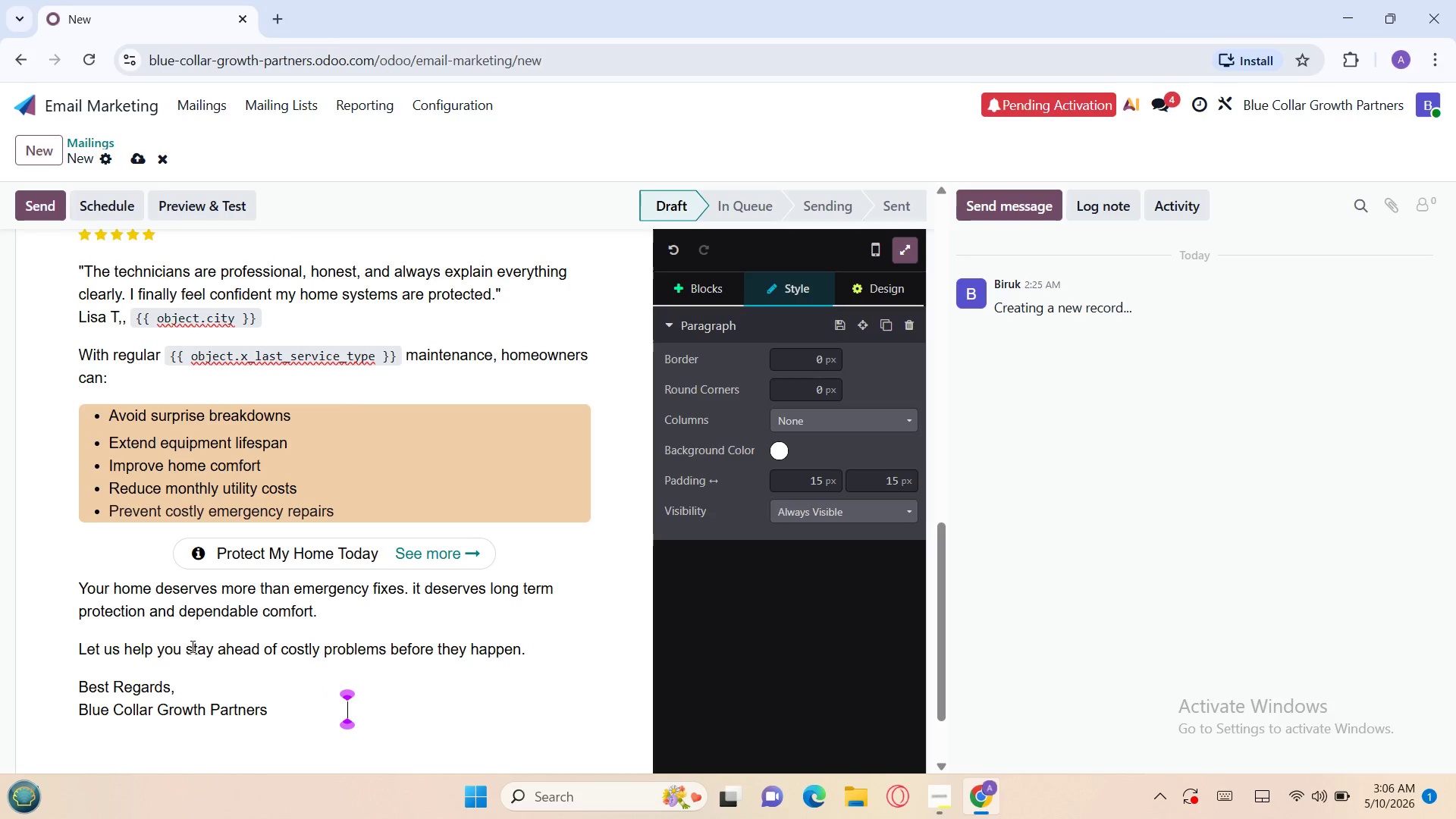 
key(Space)
 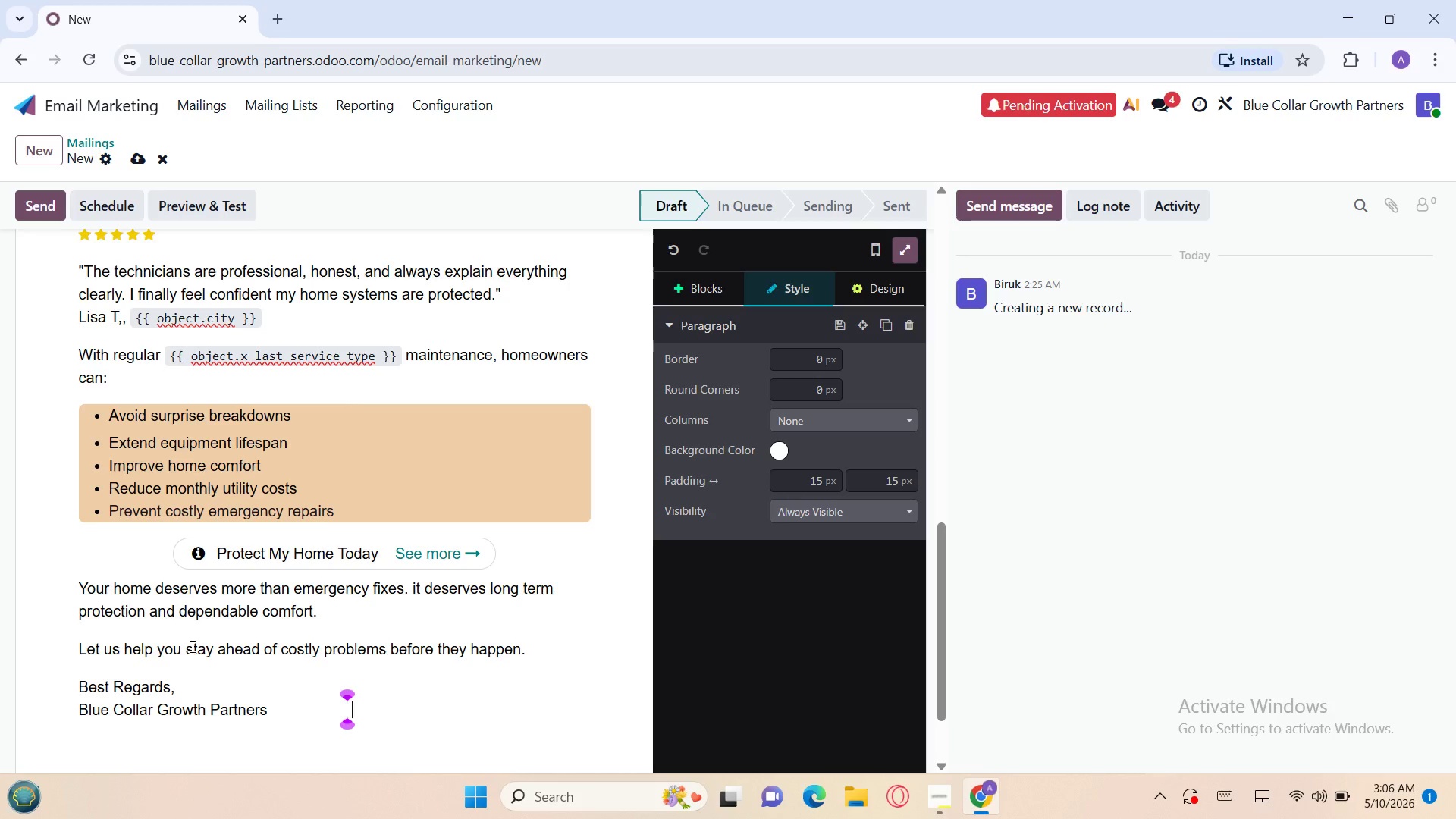 
key(Space)
 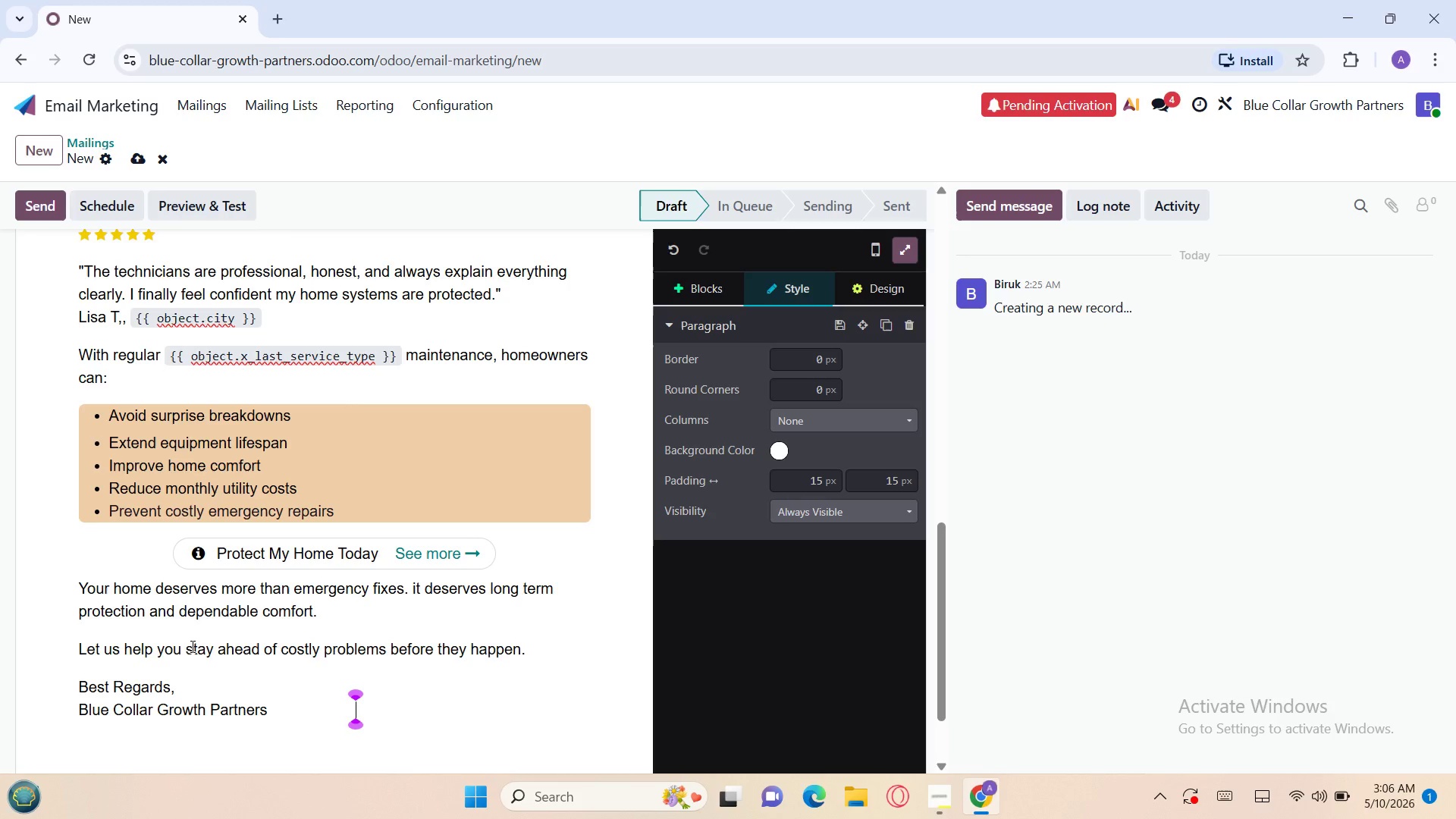 
key(Space)
 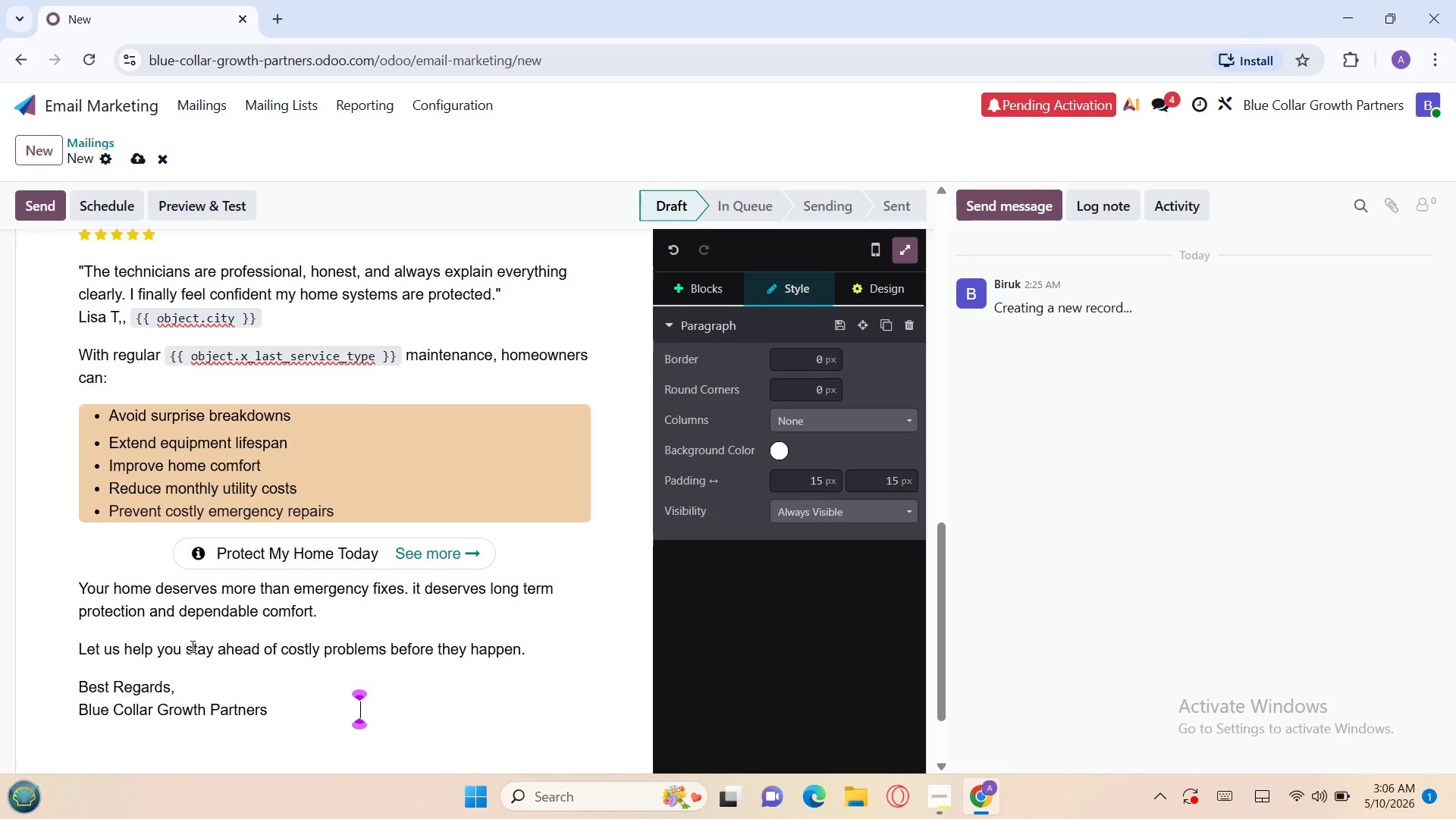 
key(Space)
 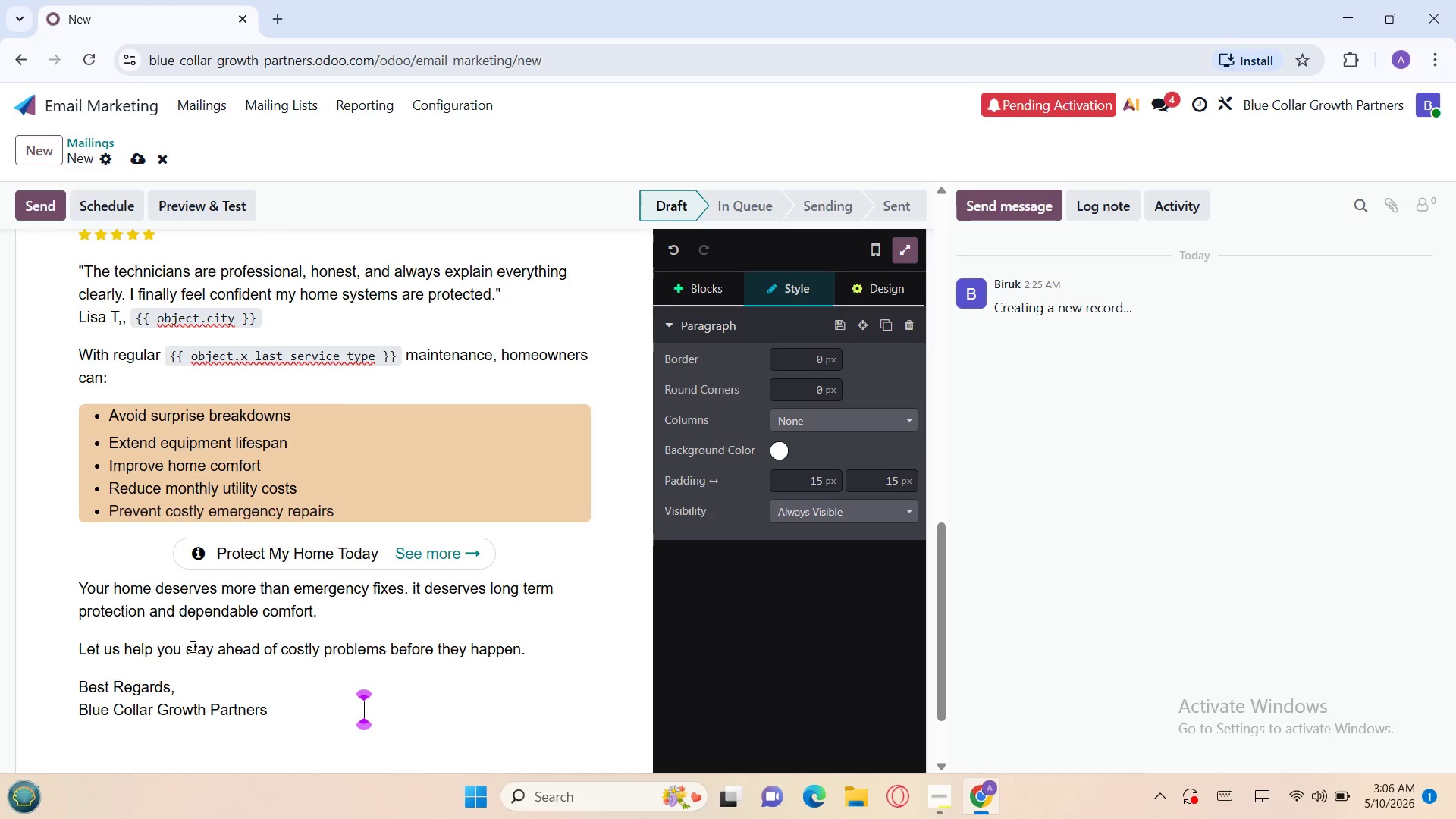 
key(Space)
 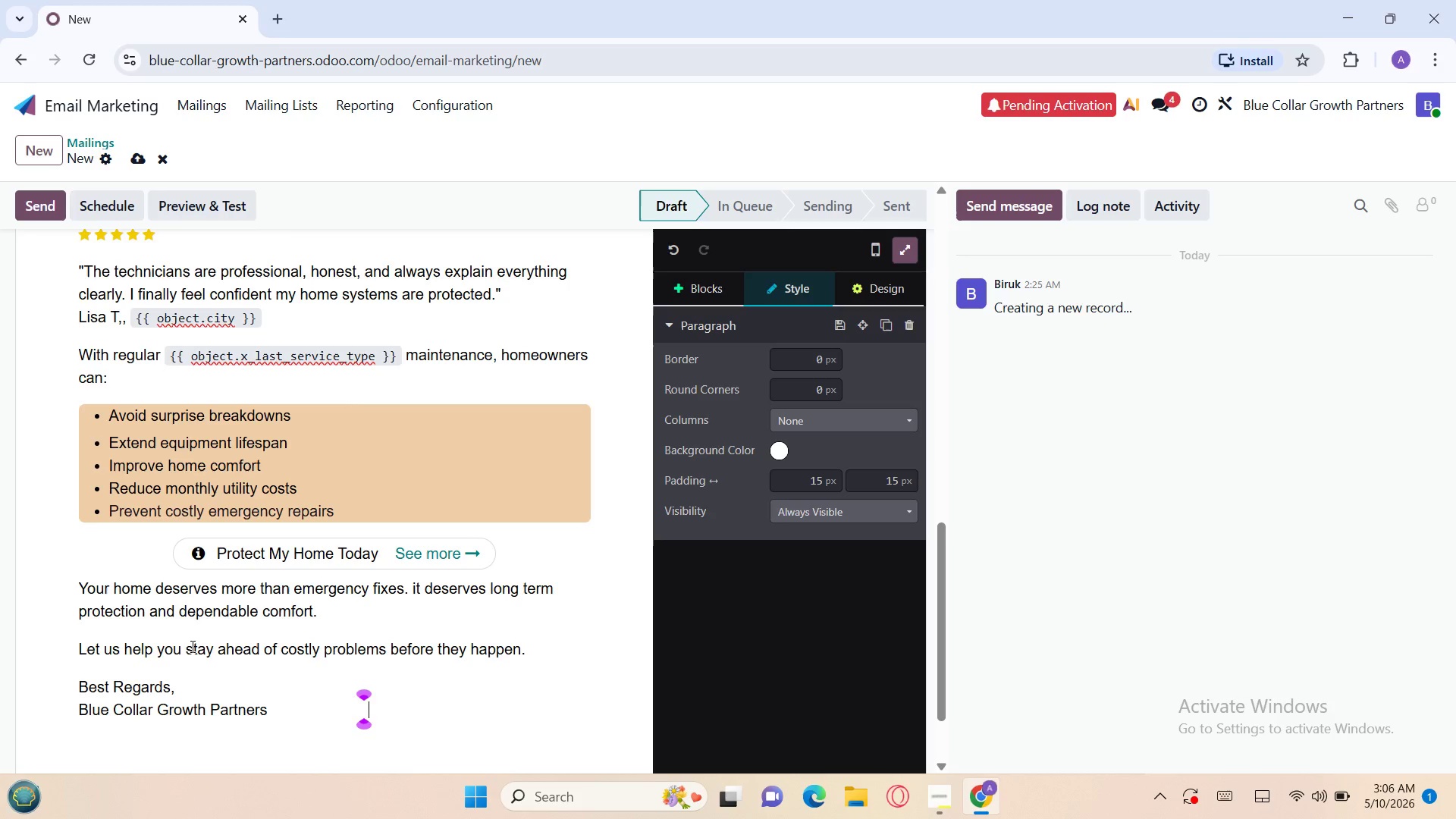 
key(Space)
 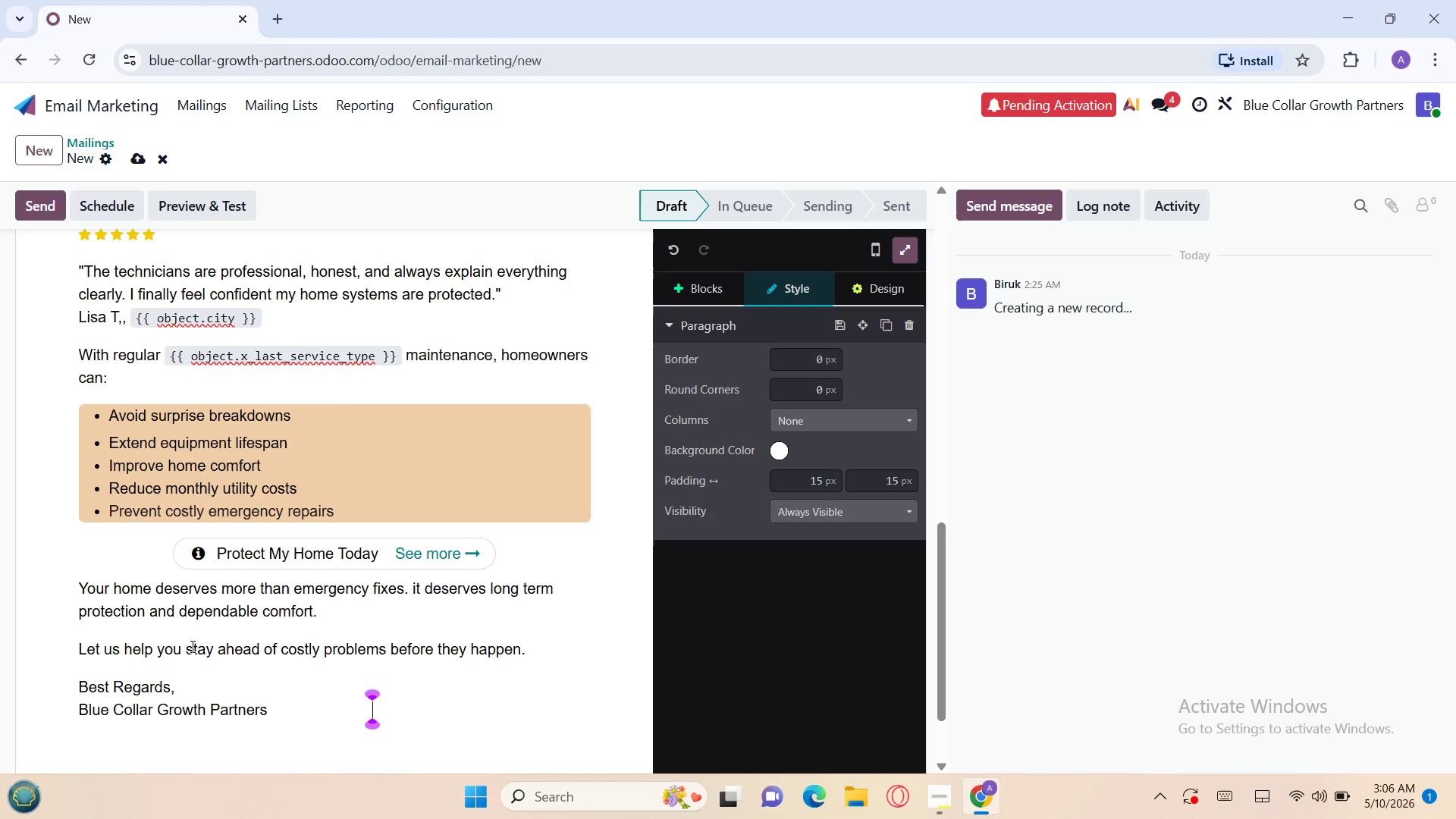 
key(Space)
 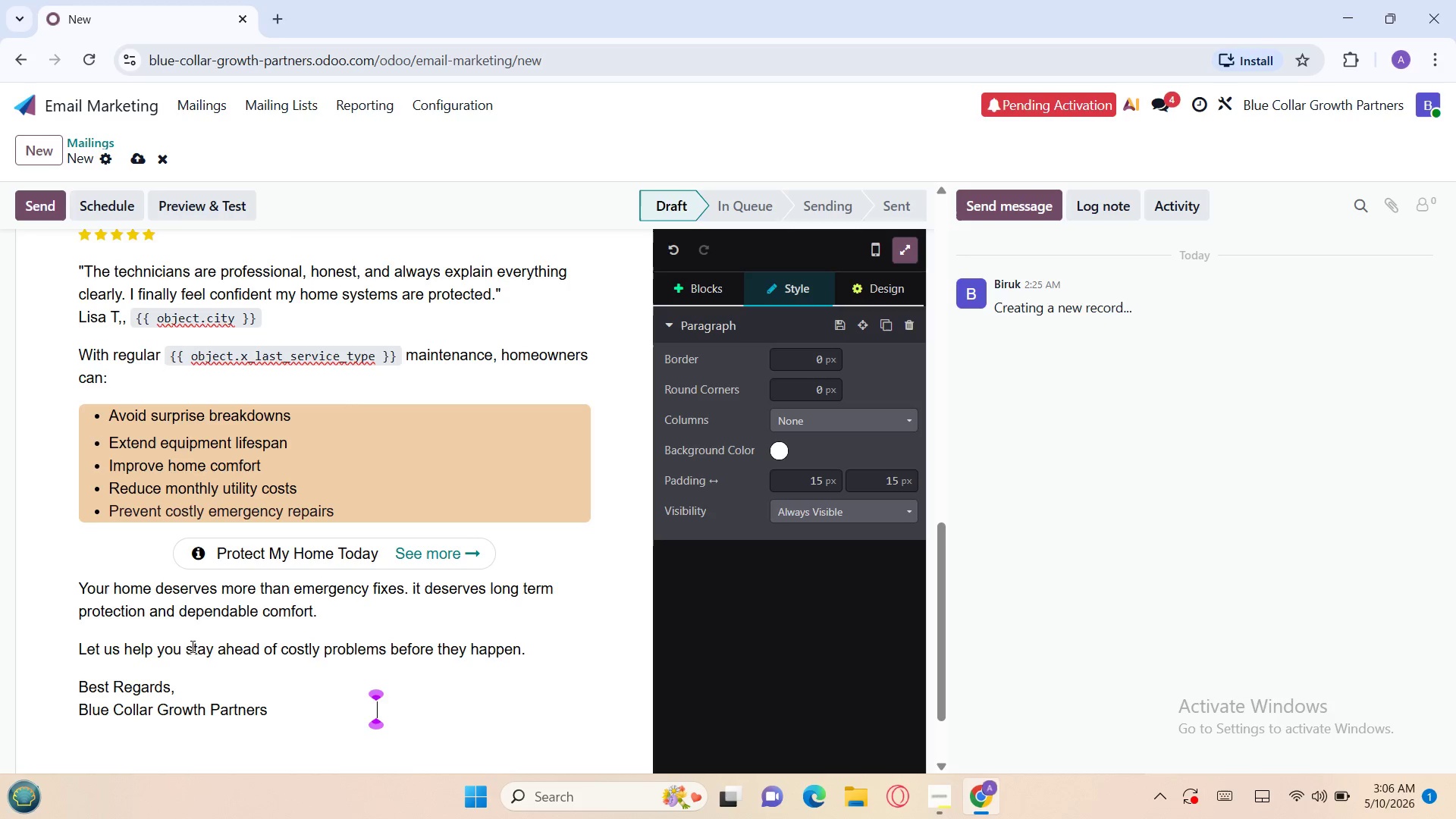 
key(Space)
 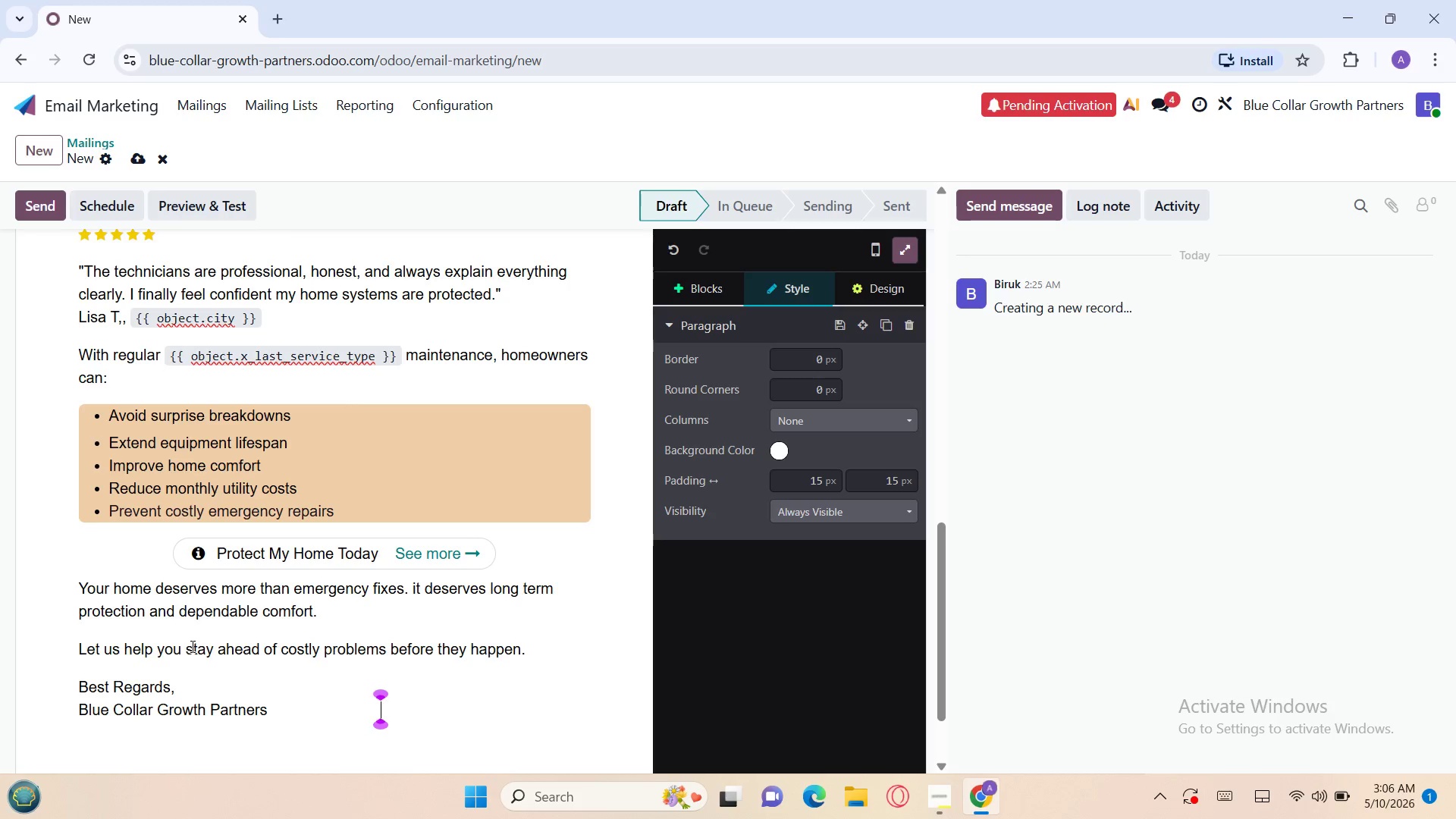 
key(Space)
 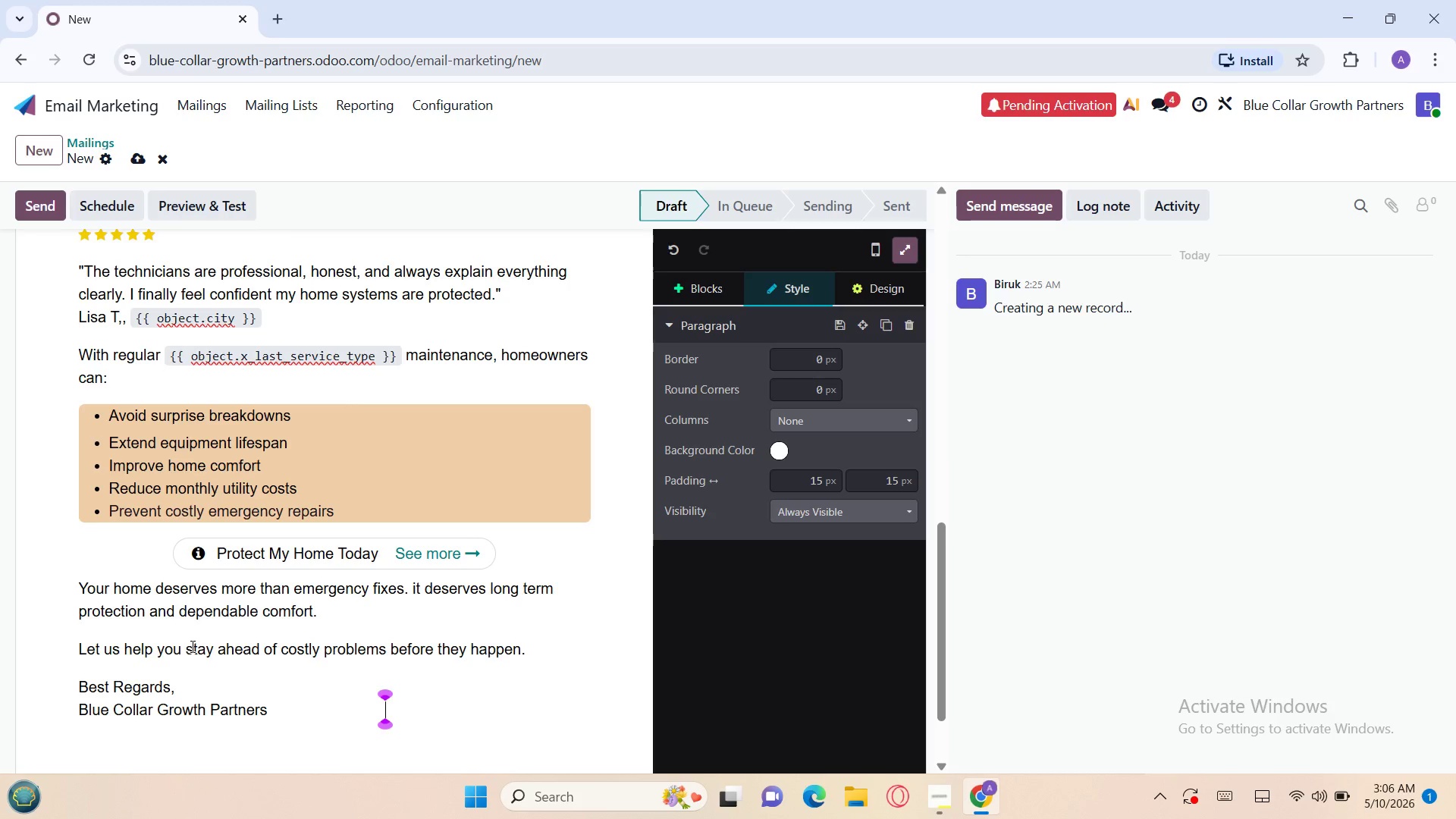 
key(Space)
 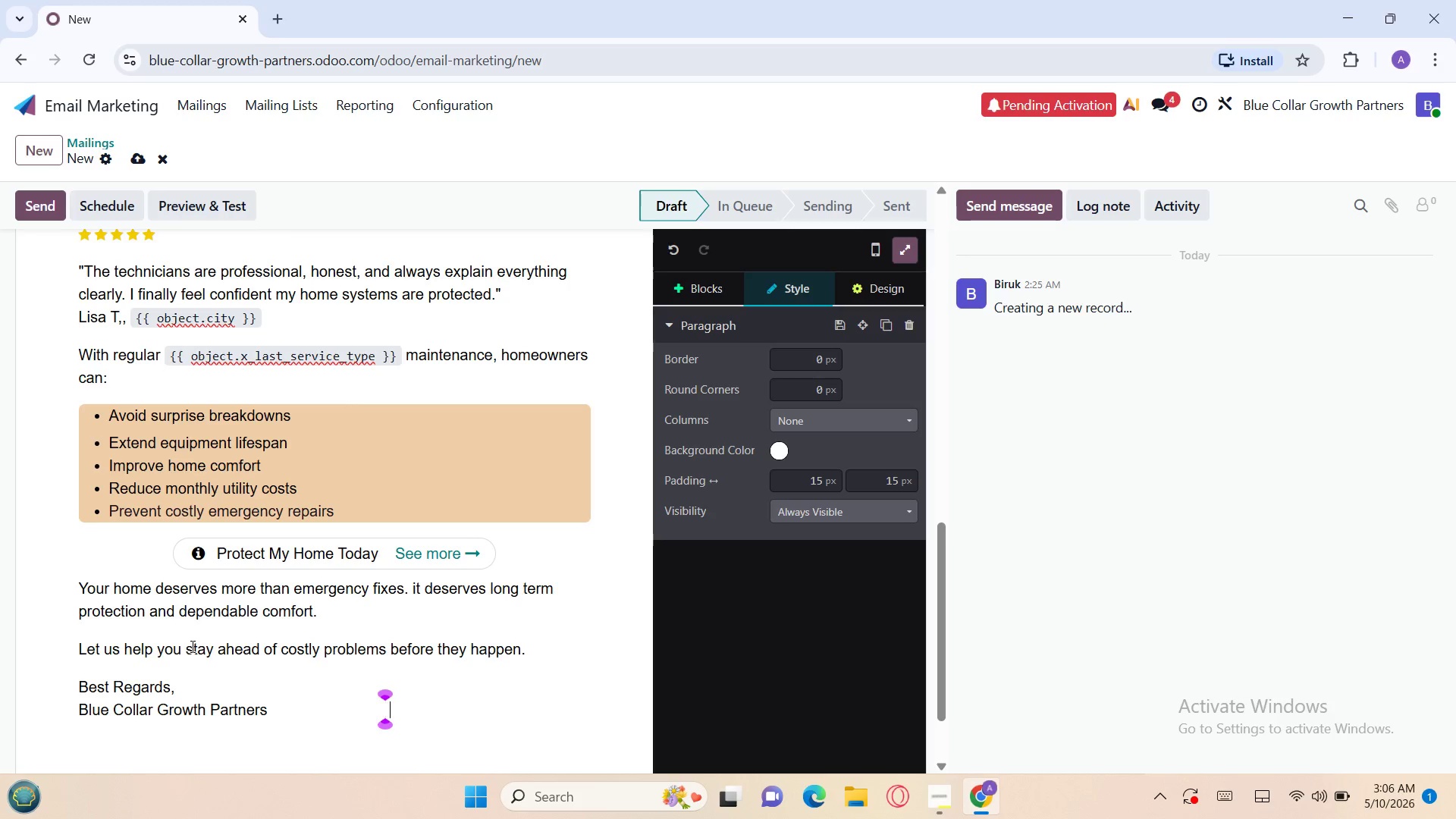 
key(Space)
 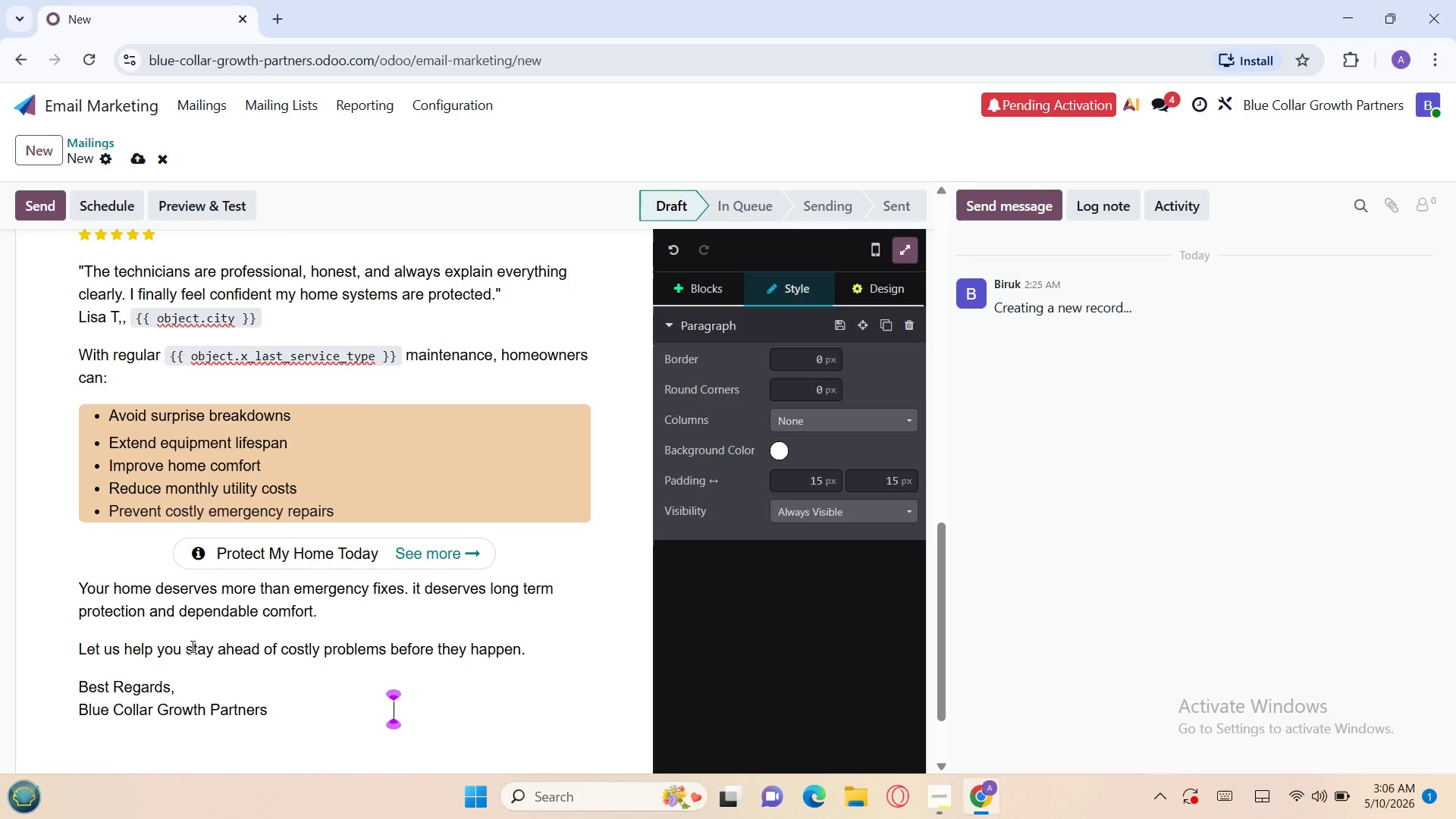 
key(Space)
 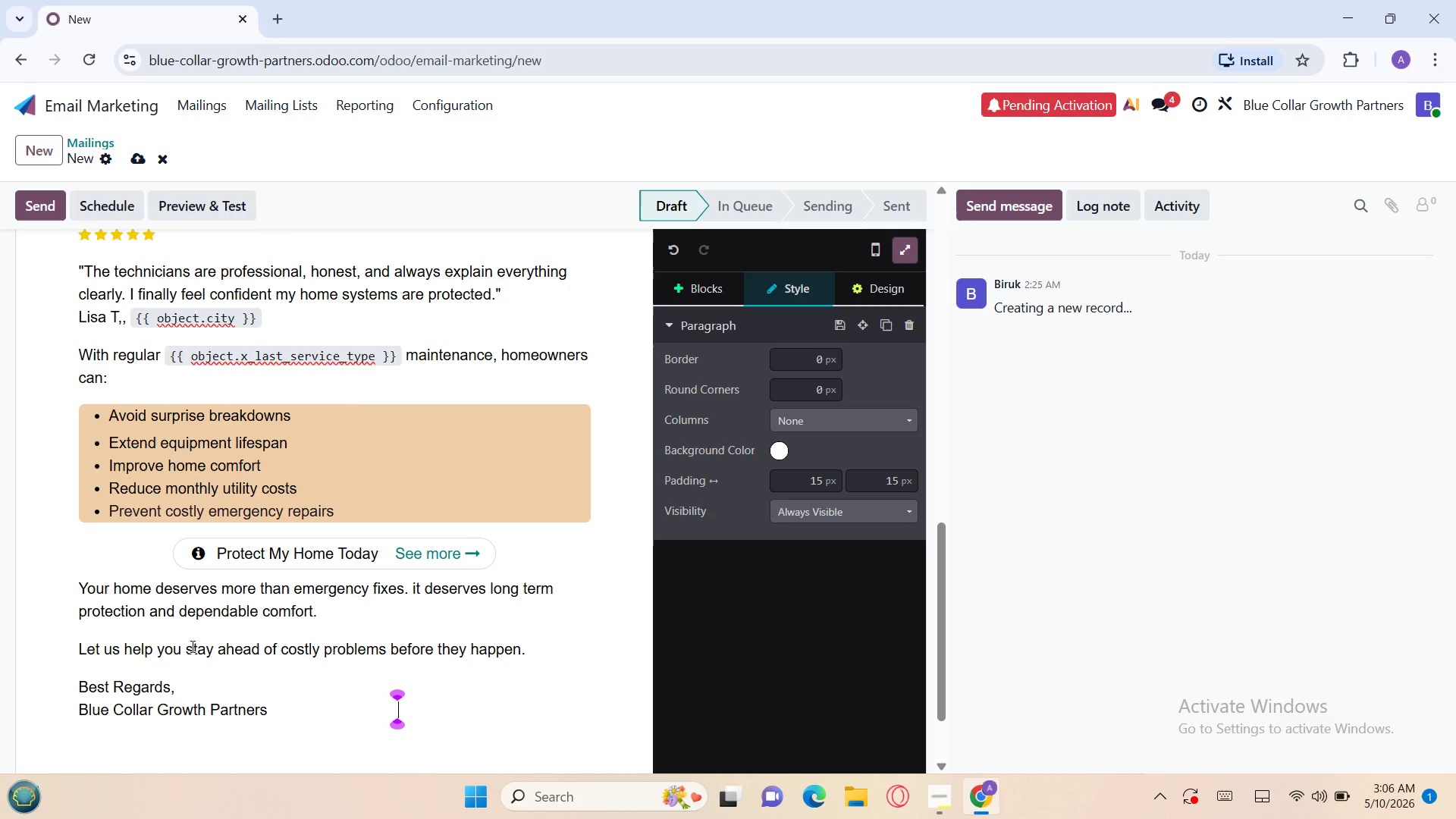 
key(Space)
 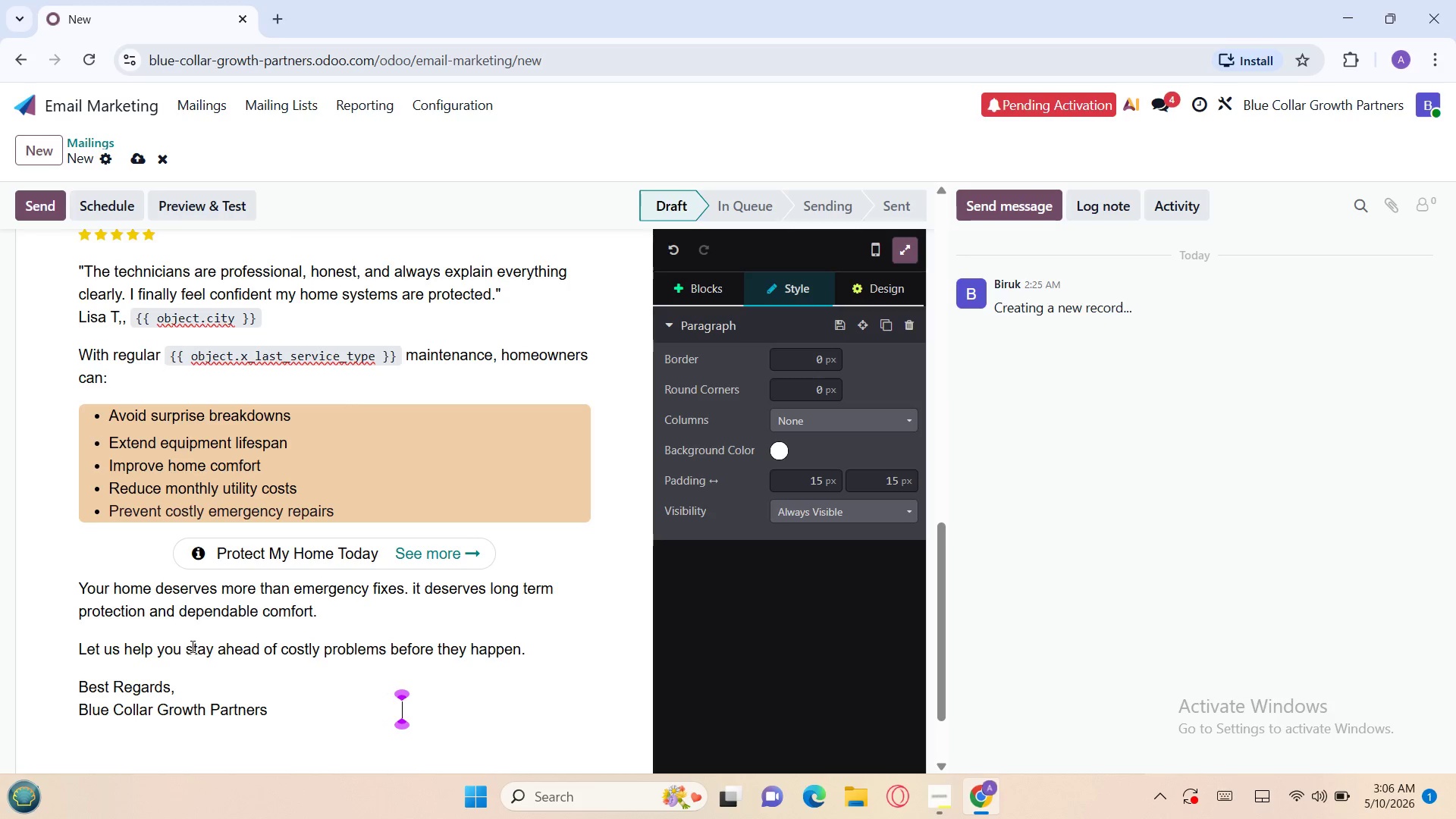 
key(Space)
 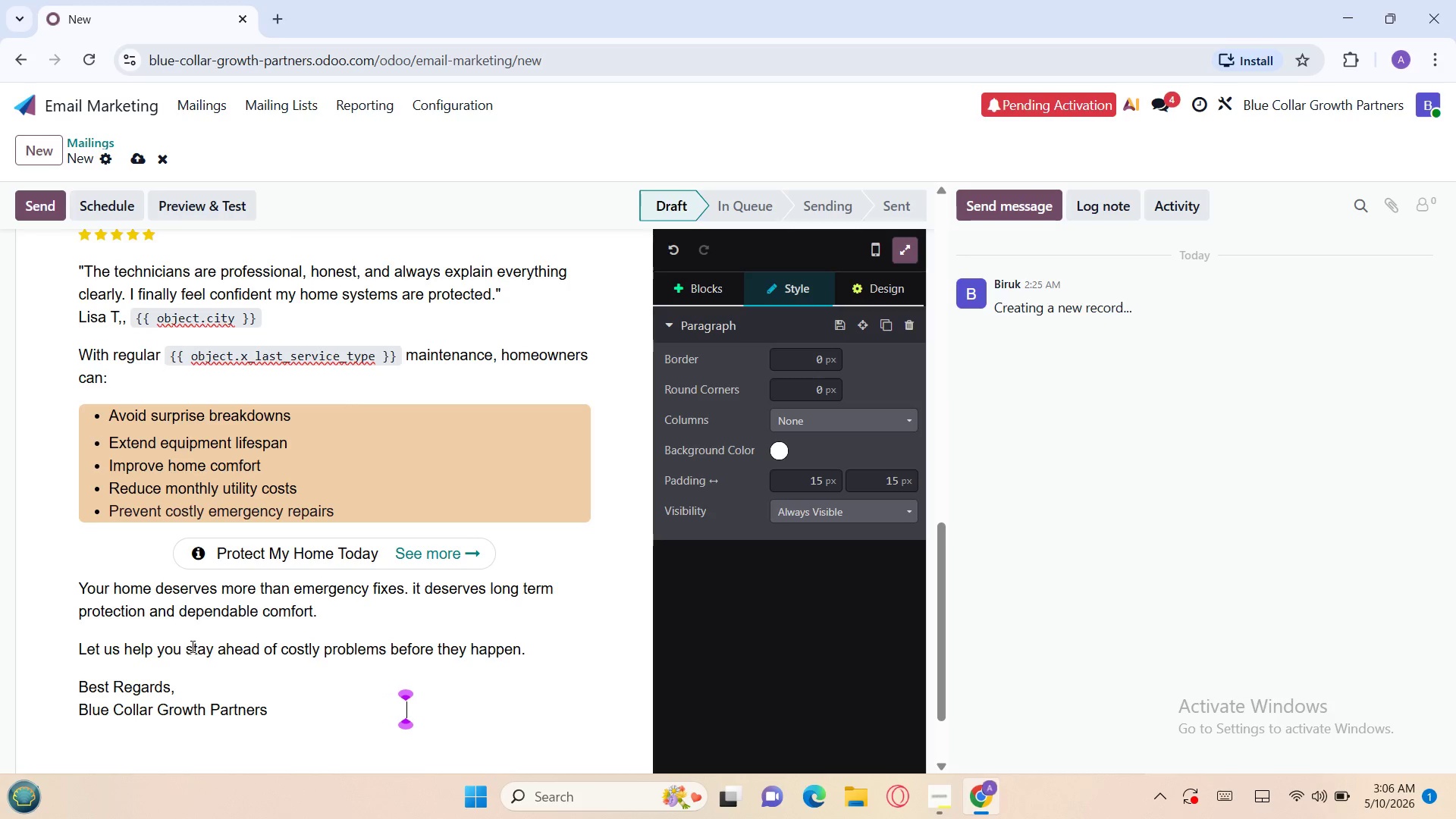 
key(Space)
 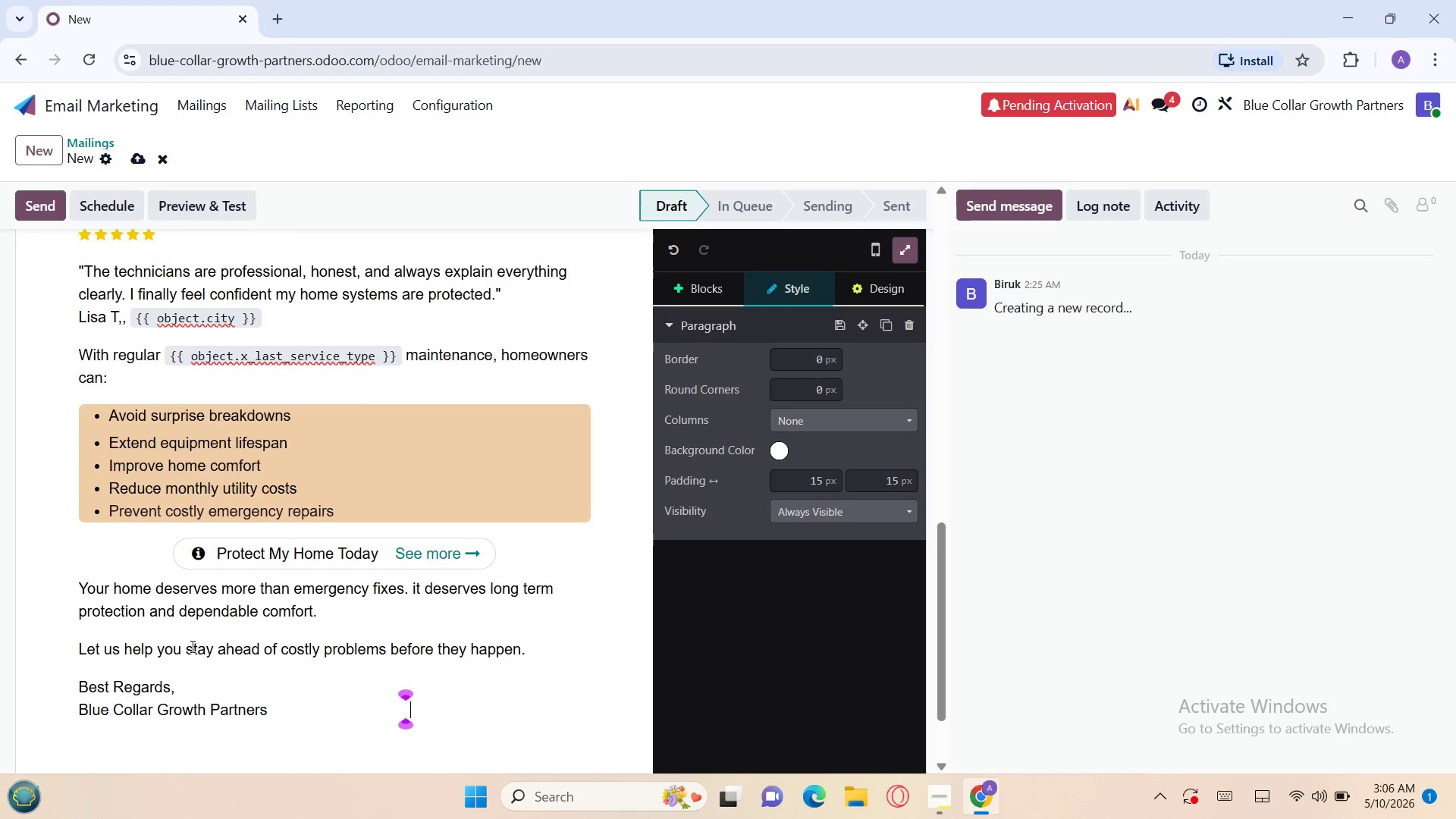 
key(Space)
 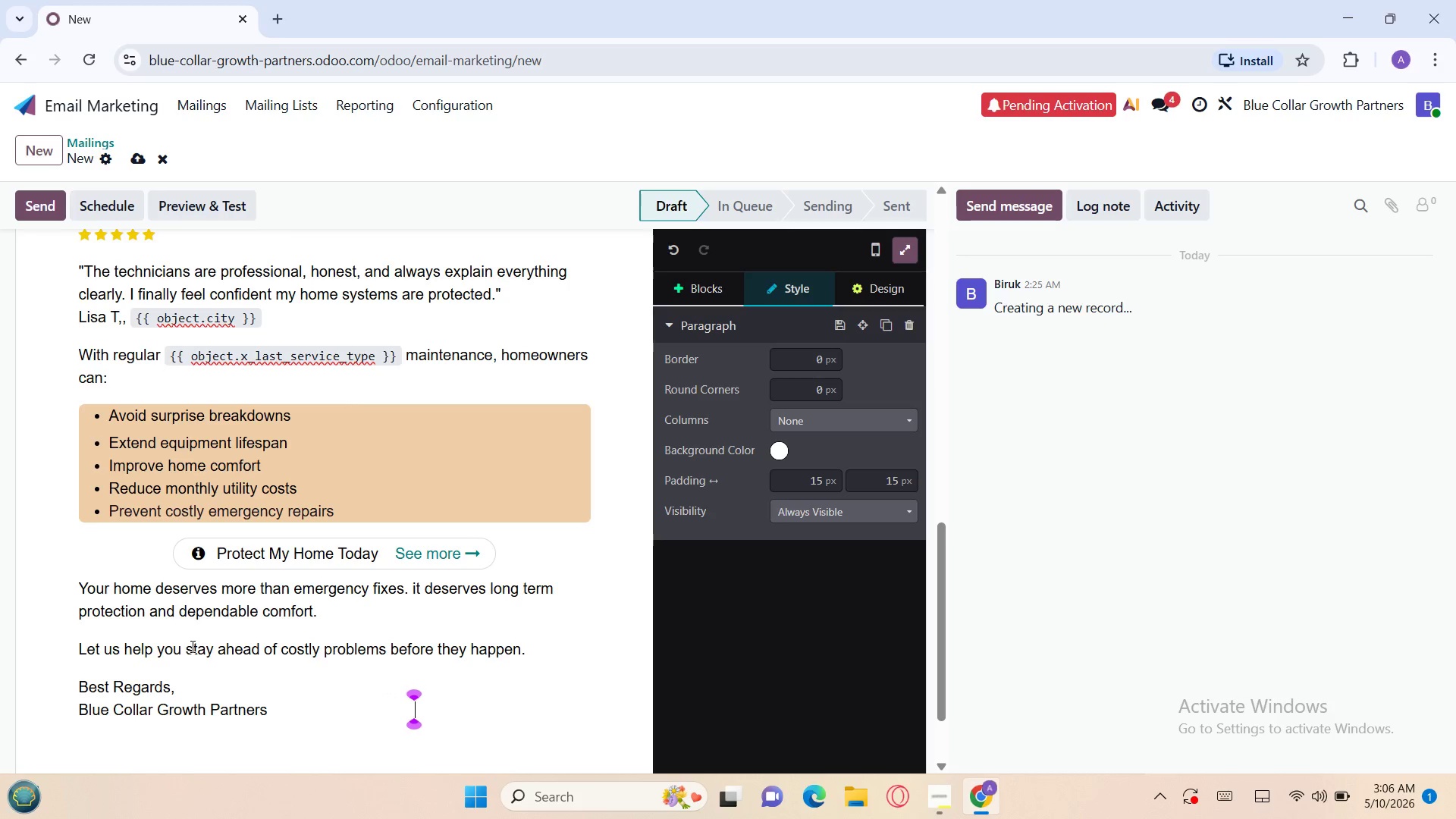 
key(Space)
 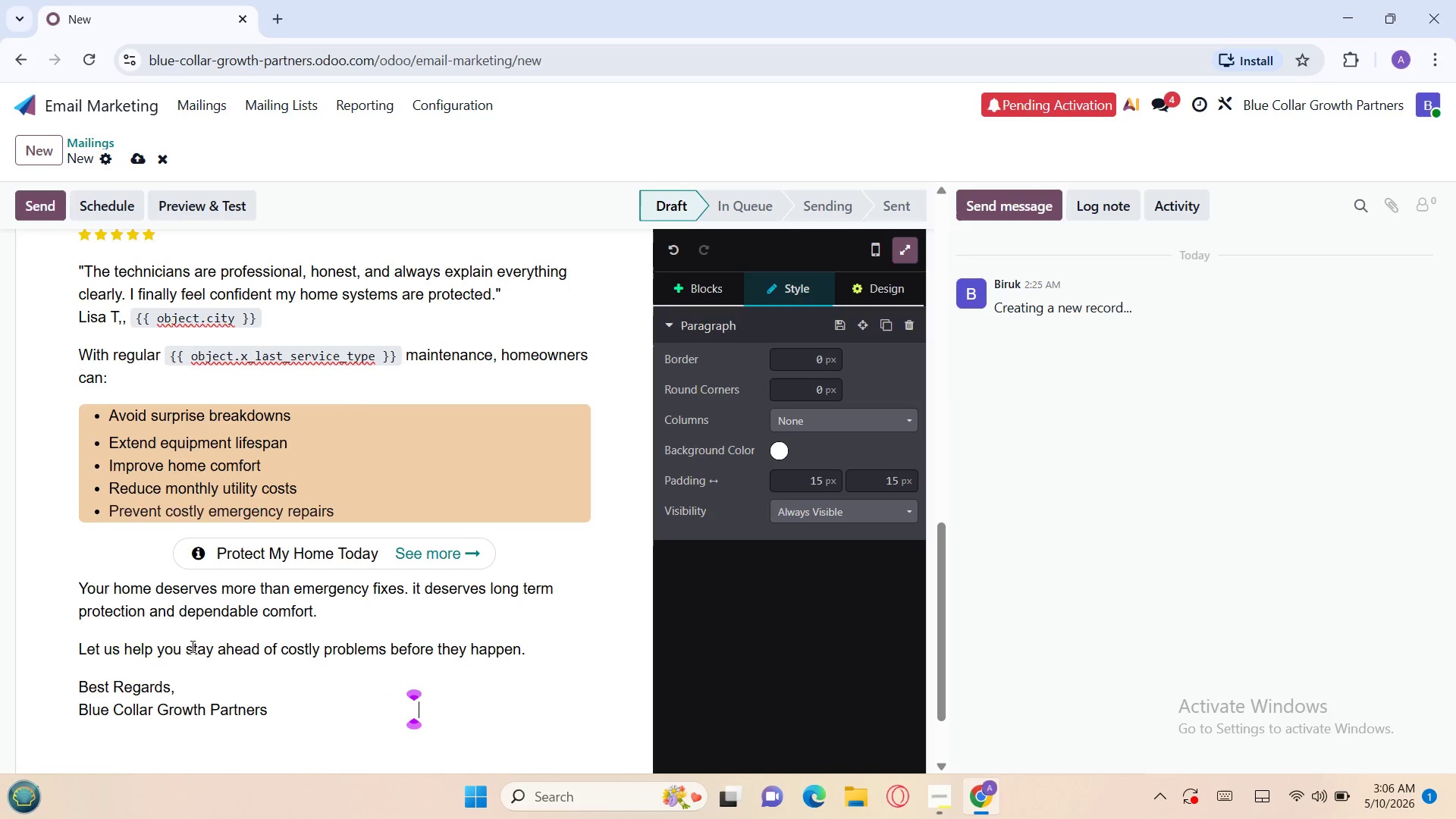 
key(Space)
 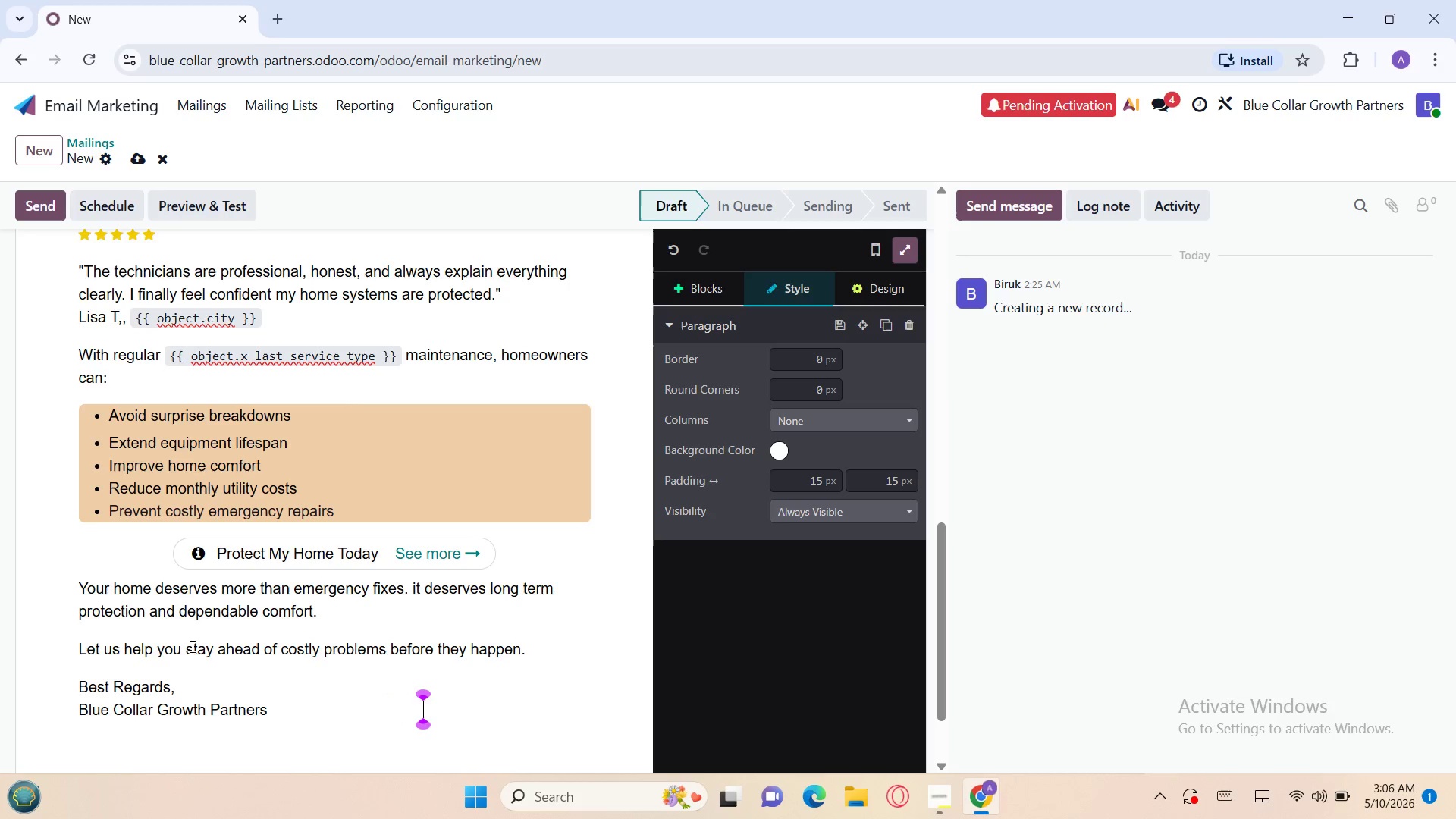 
key(Space)
 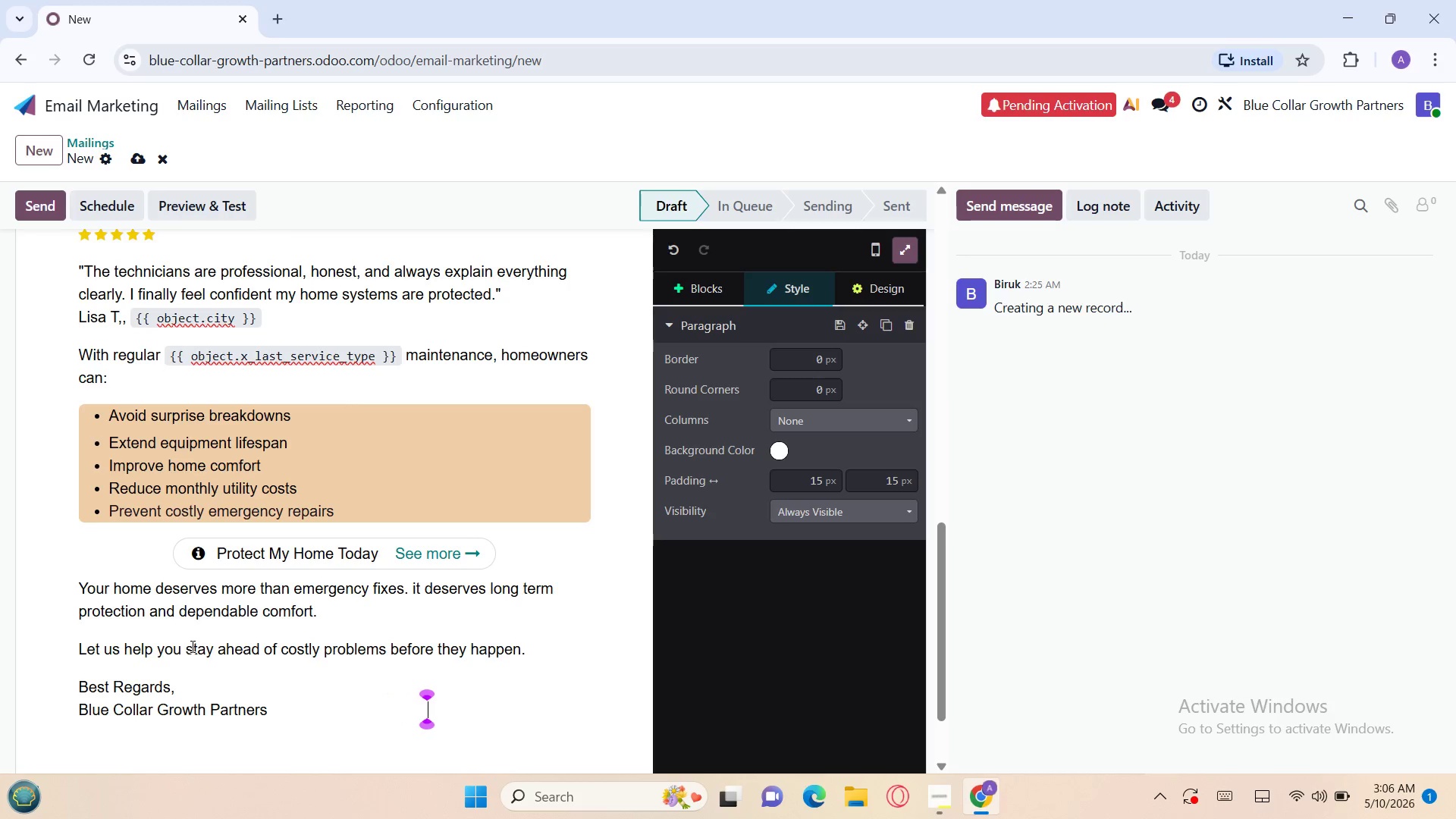 
key(Space)
 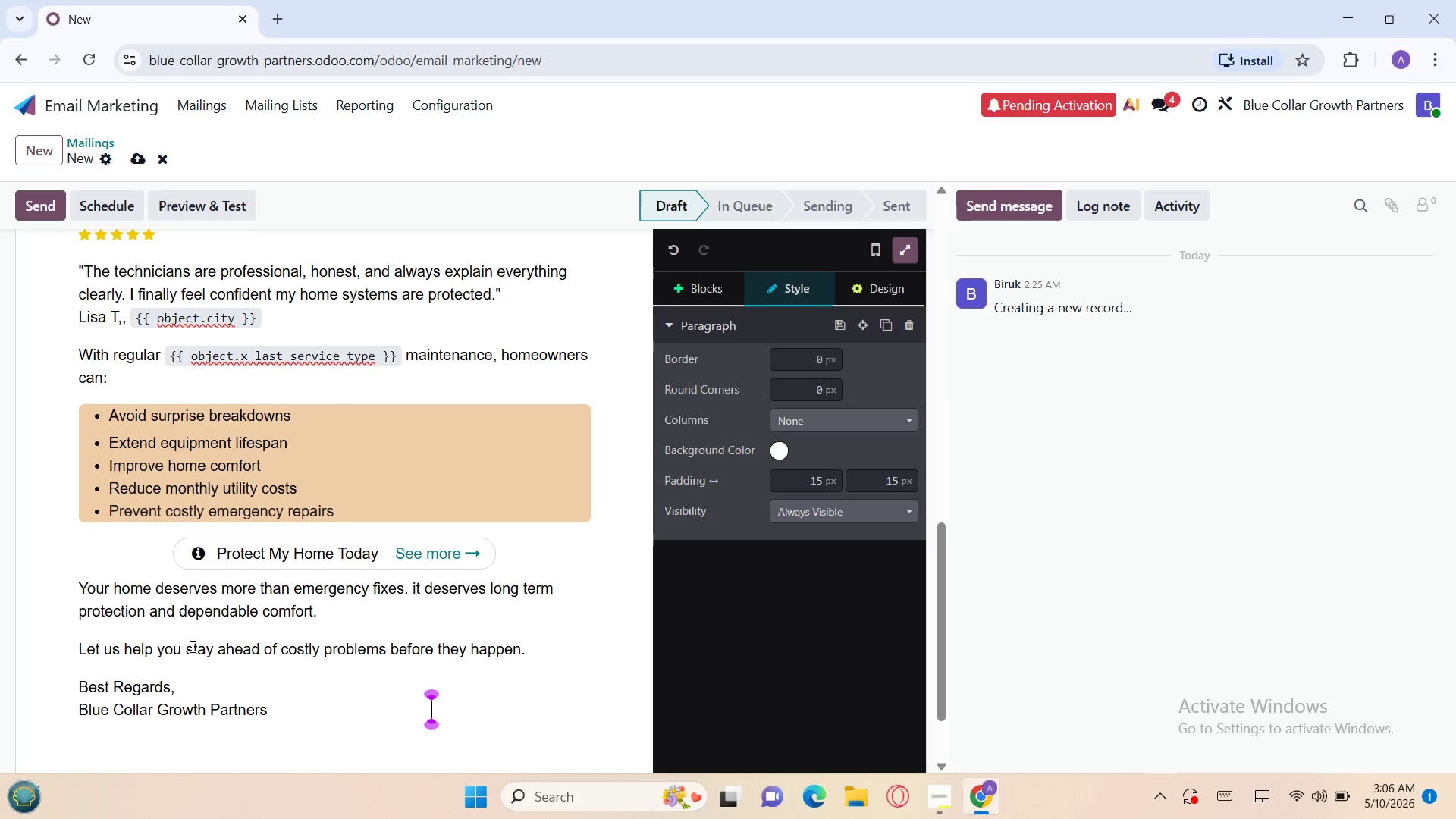 
key(Space)
 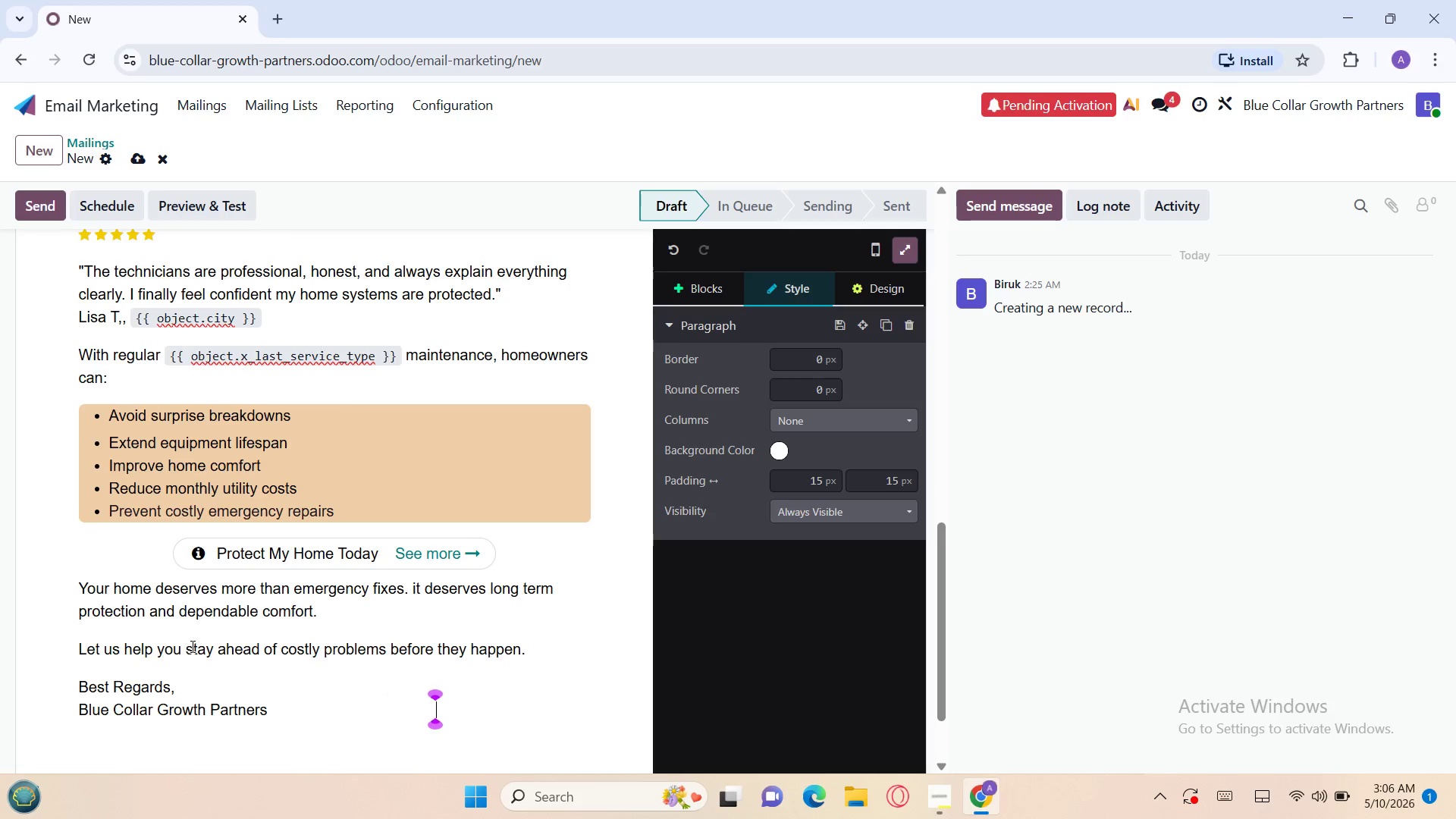 
key(Space)
 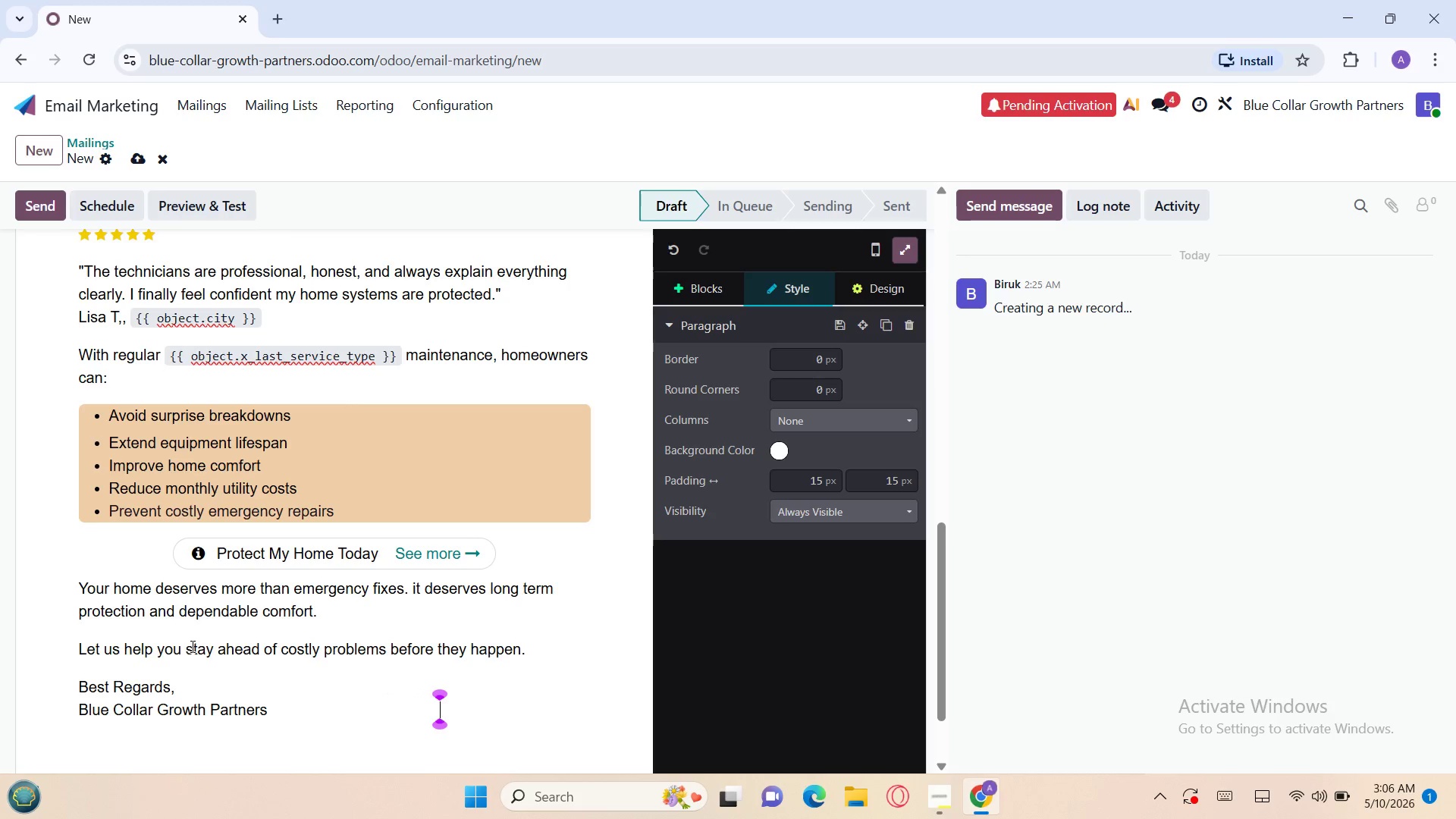 
key(Space)
 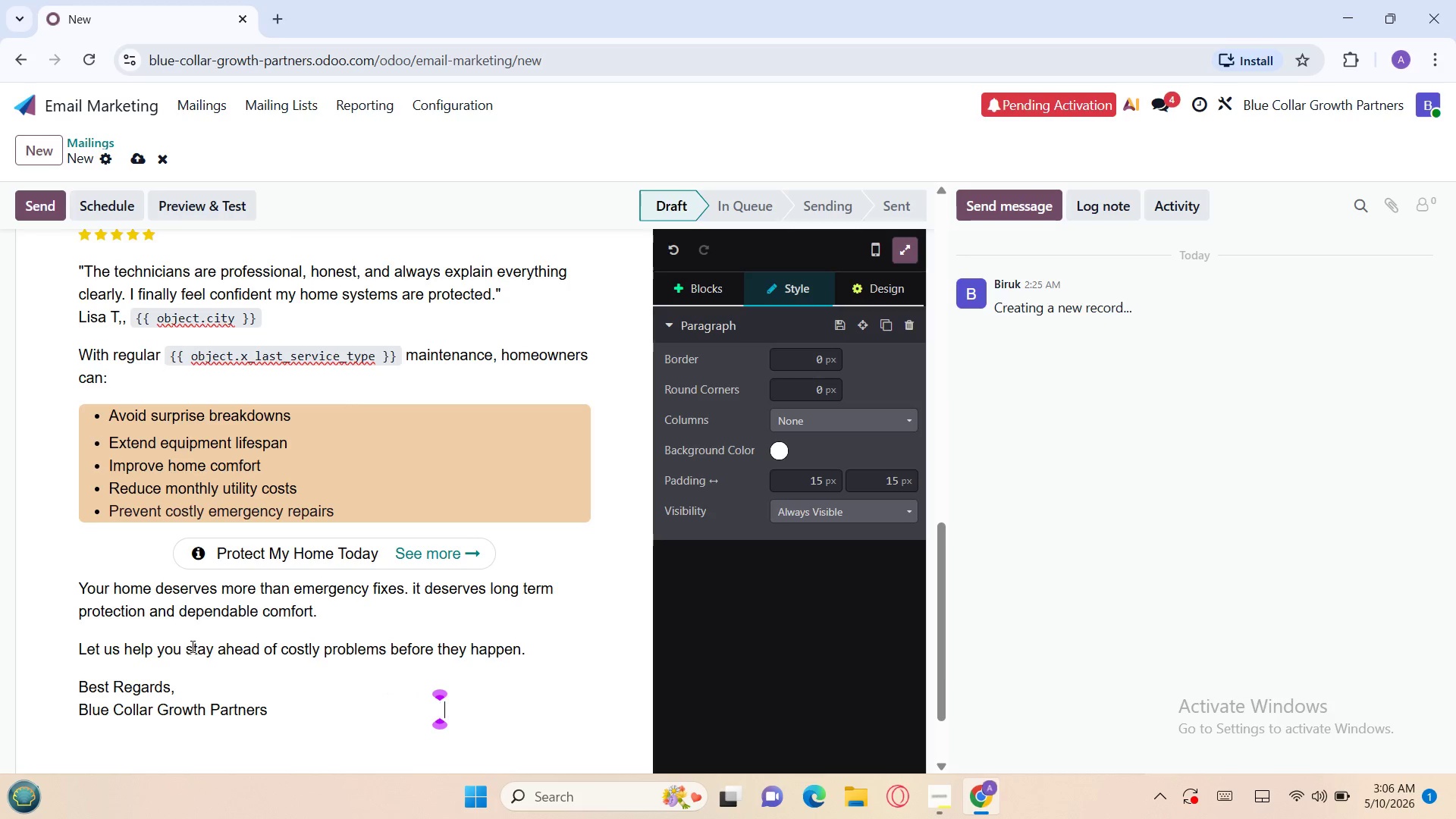 
key(Space)
 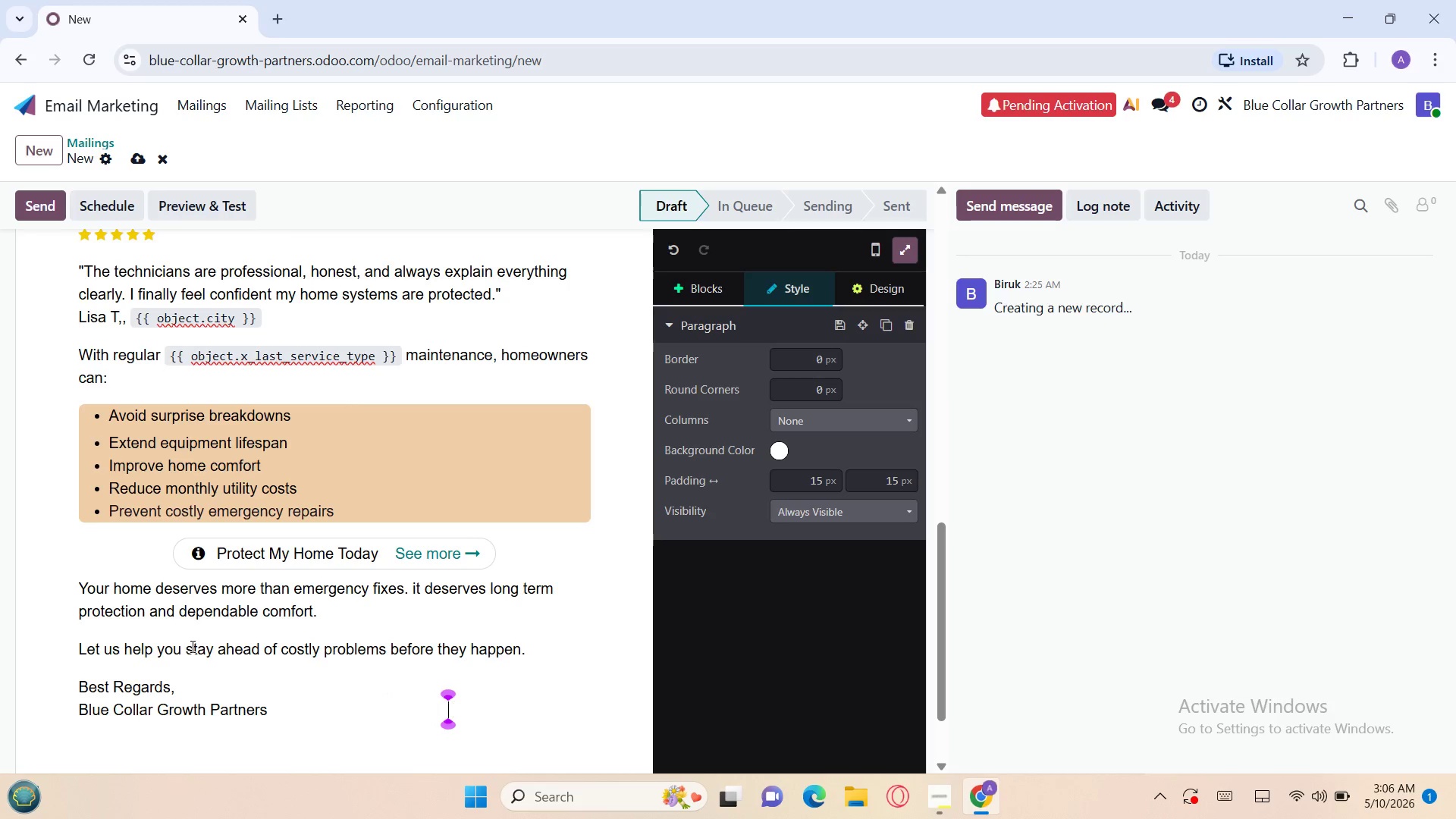 
key(Space)
 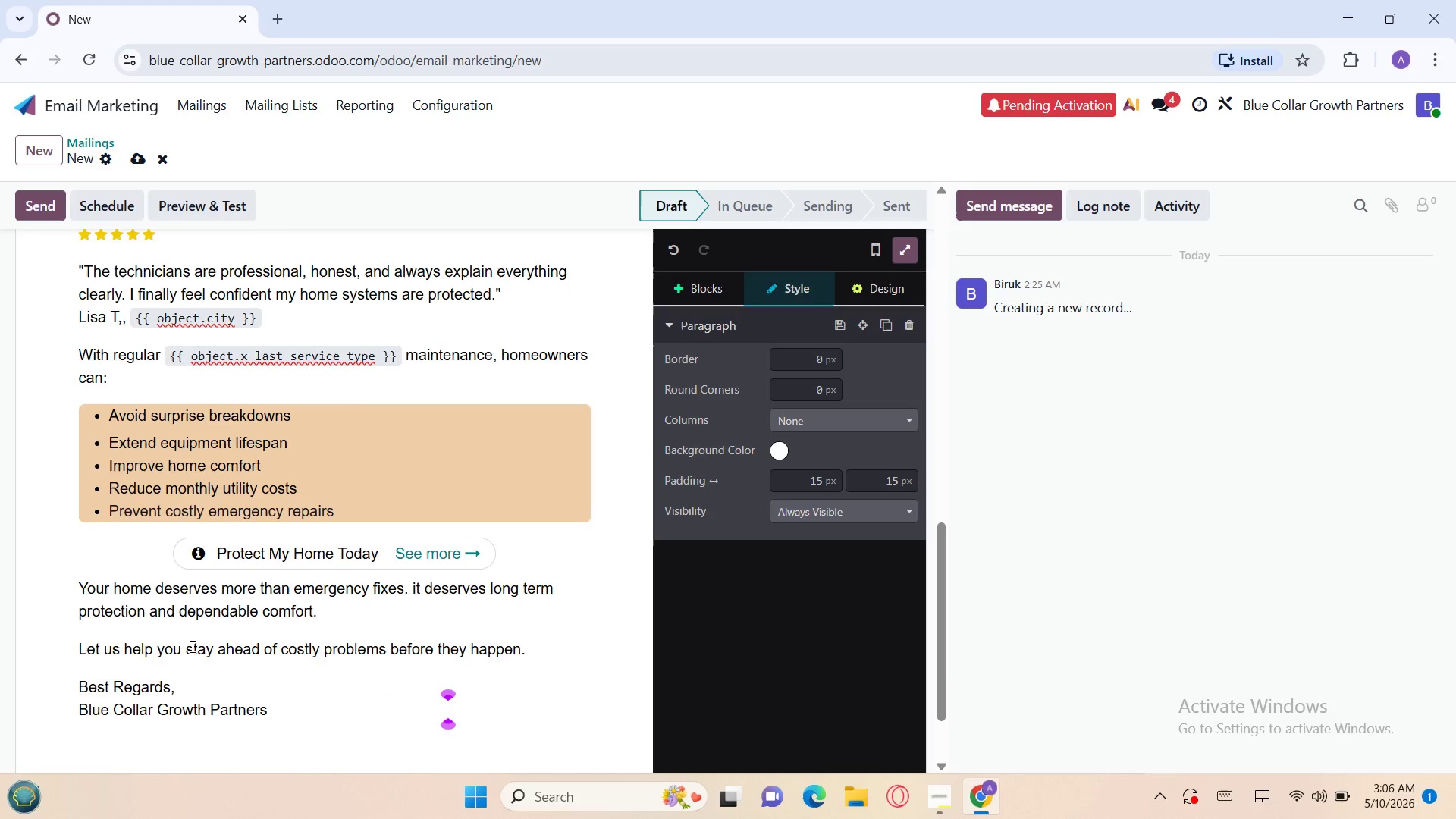 
key(Space)
 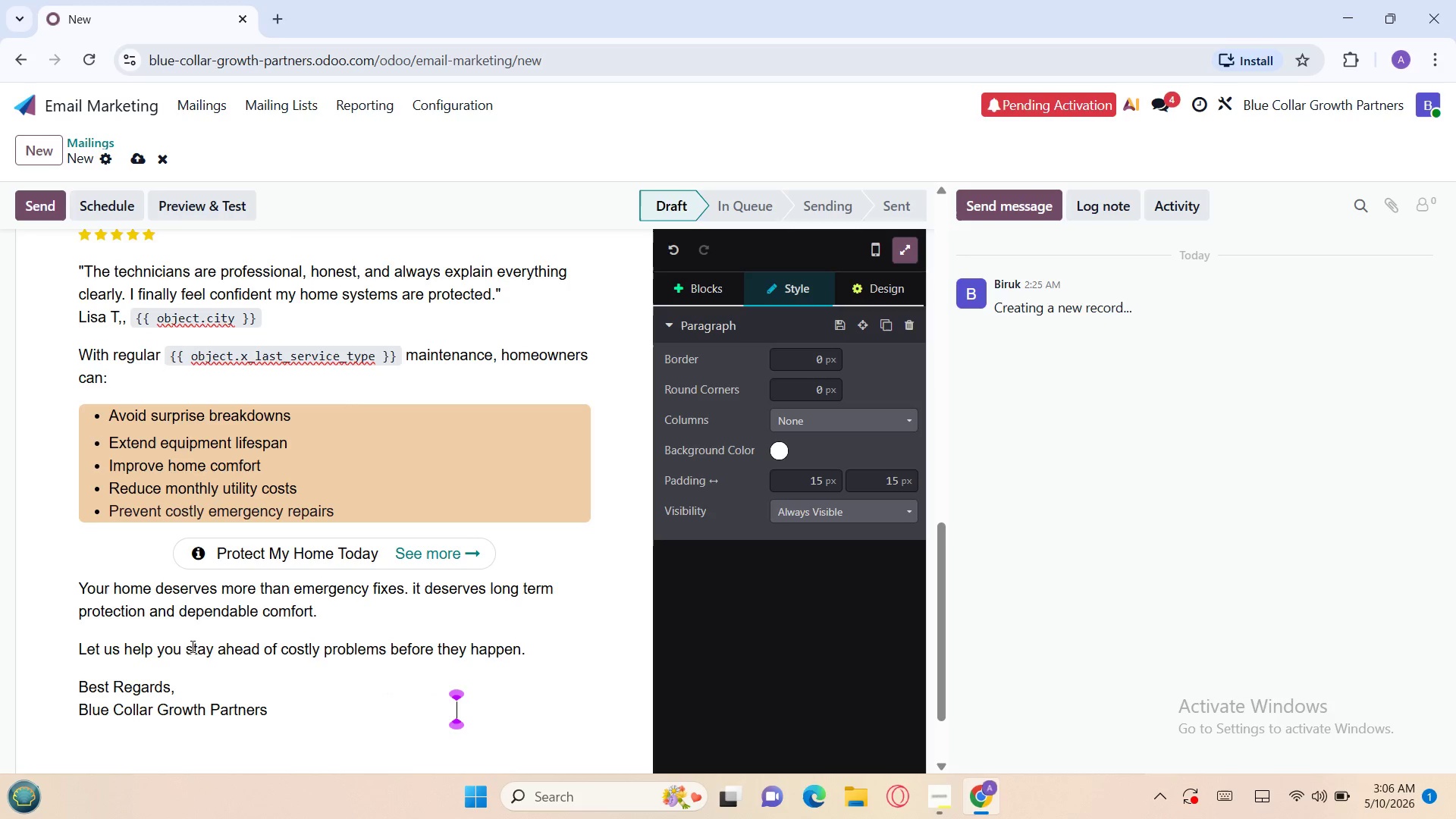 
key(Space)
 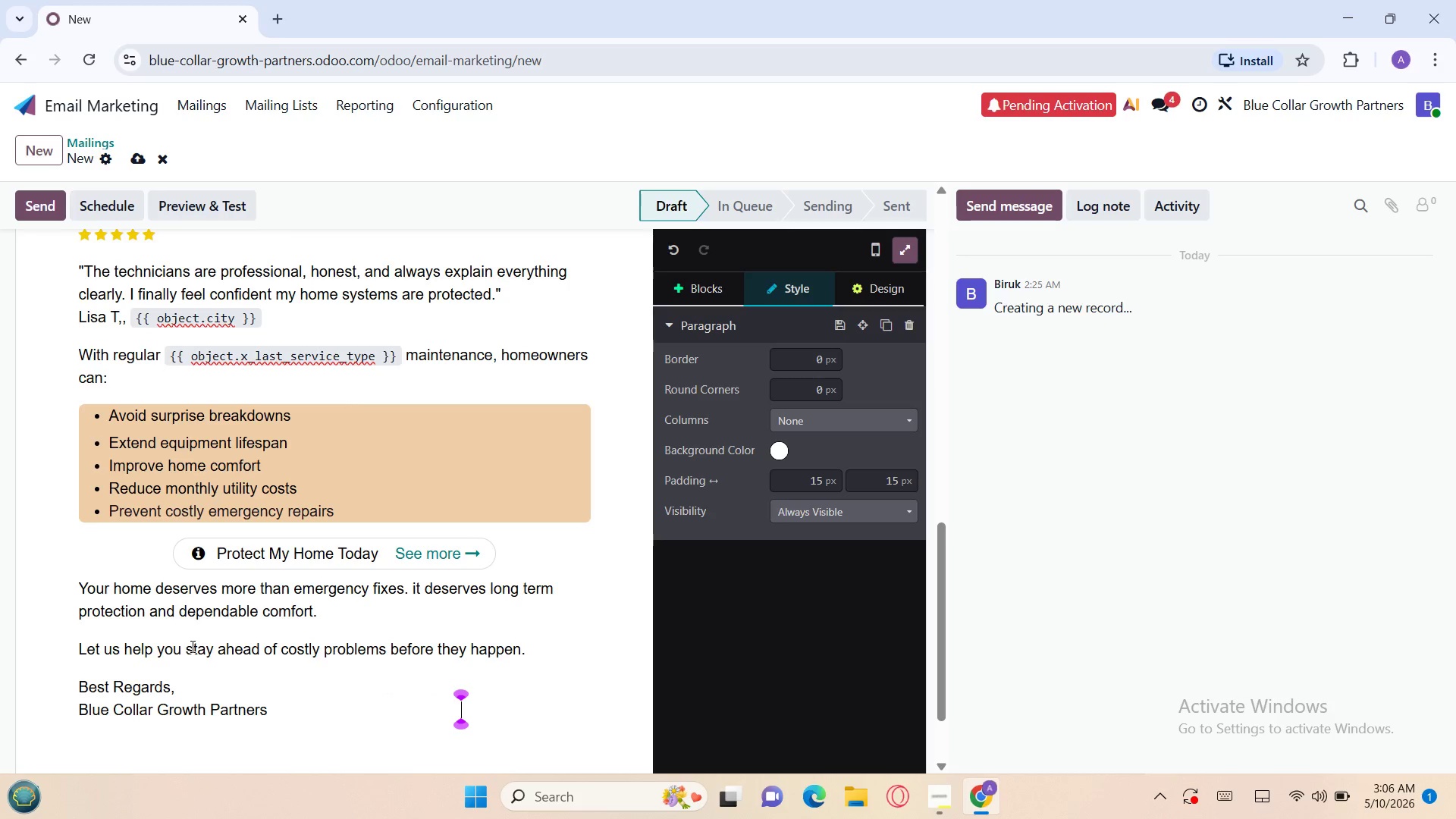 
key(Space)
 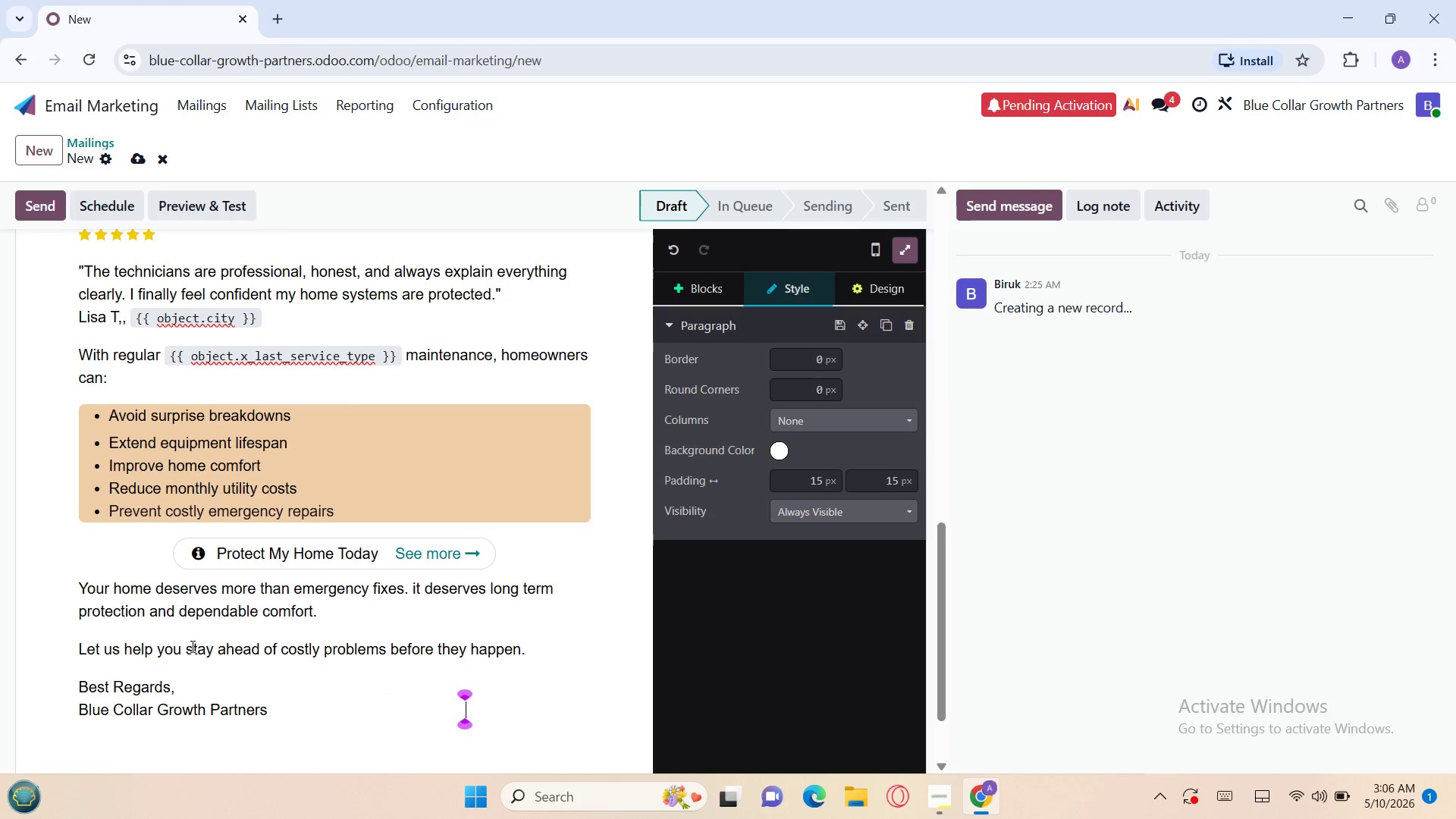 
key(Space)
 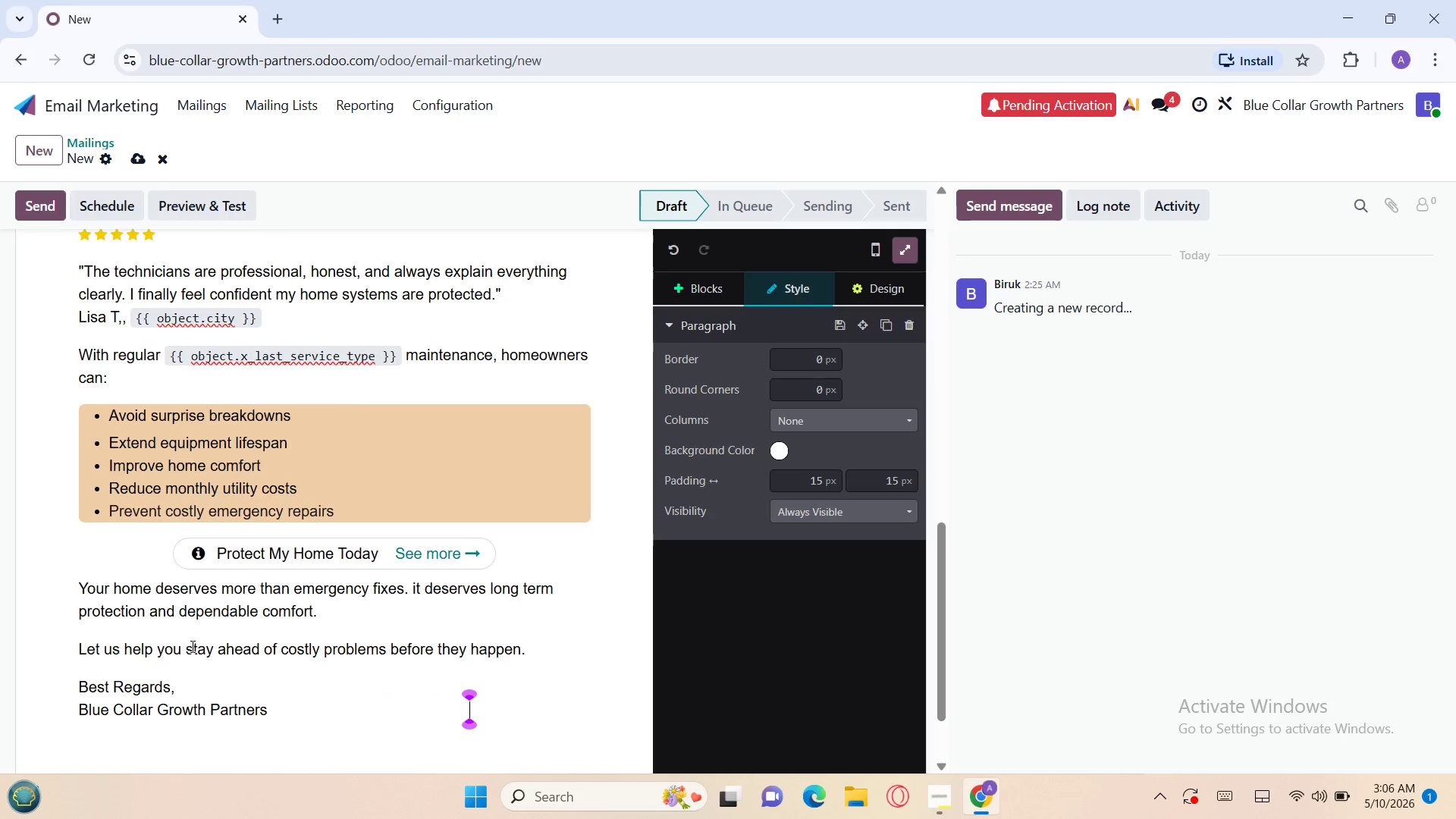 
key(Space)
 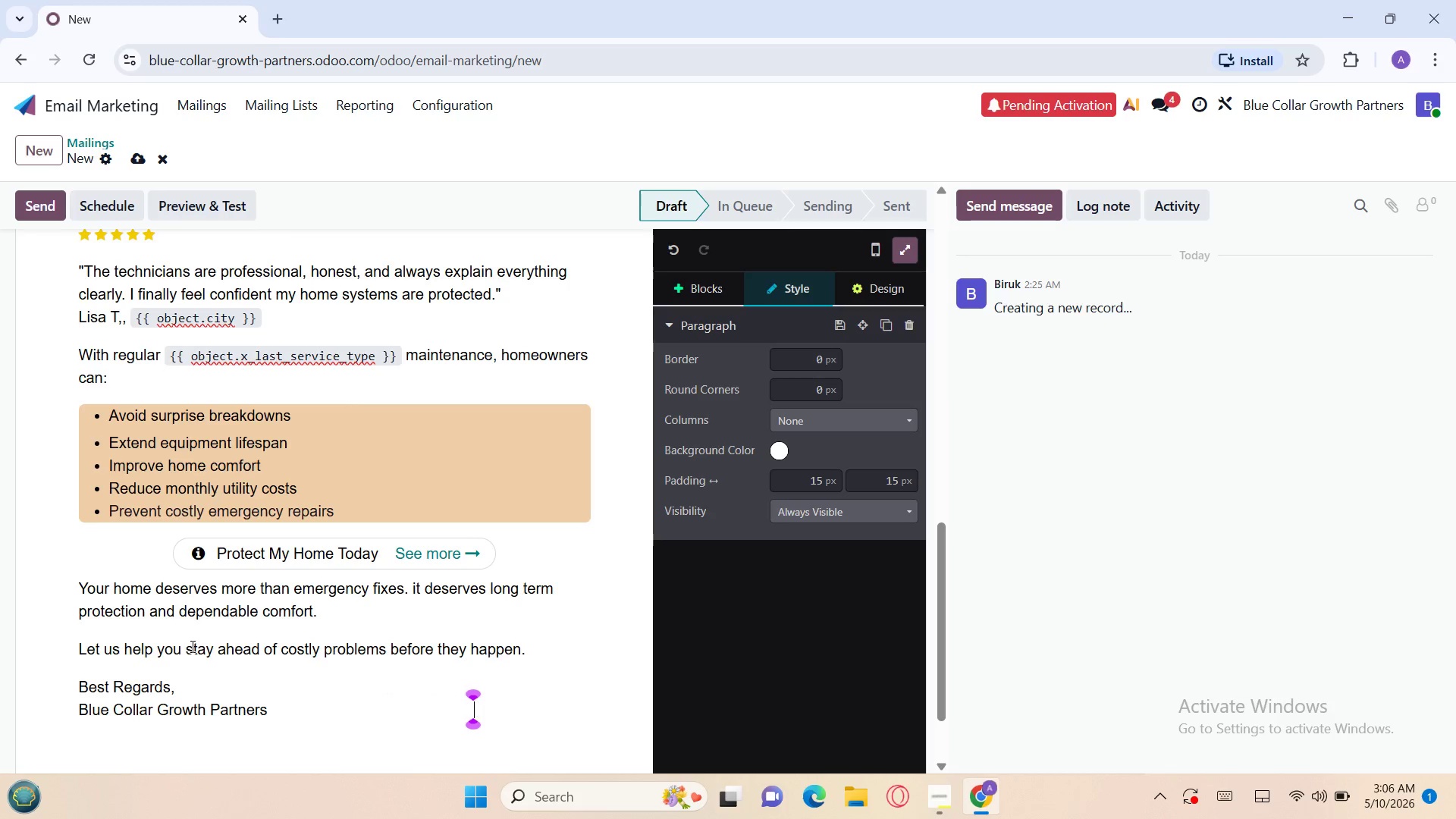 
key(Space)
 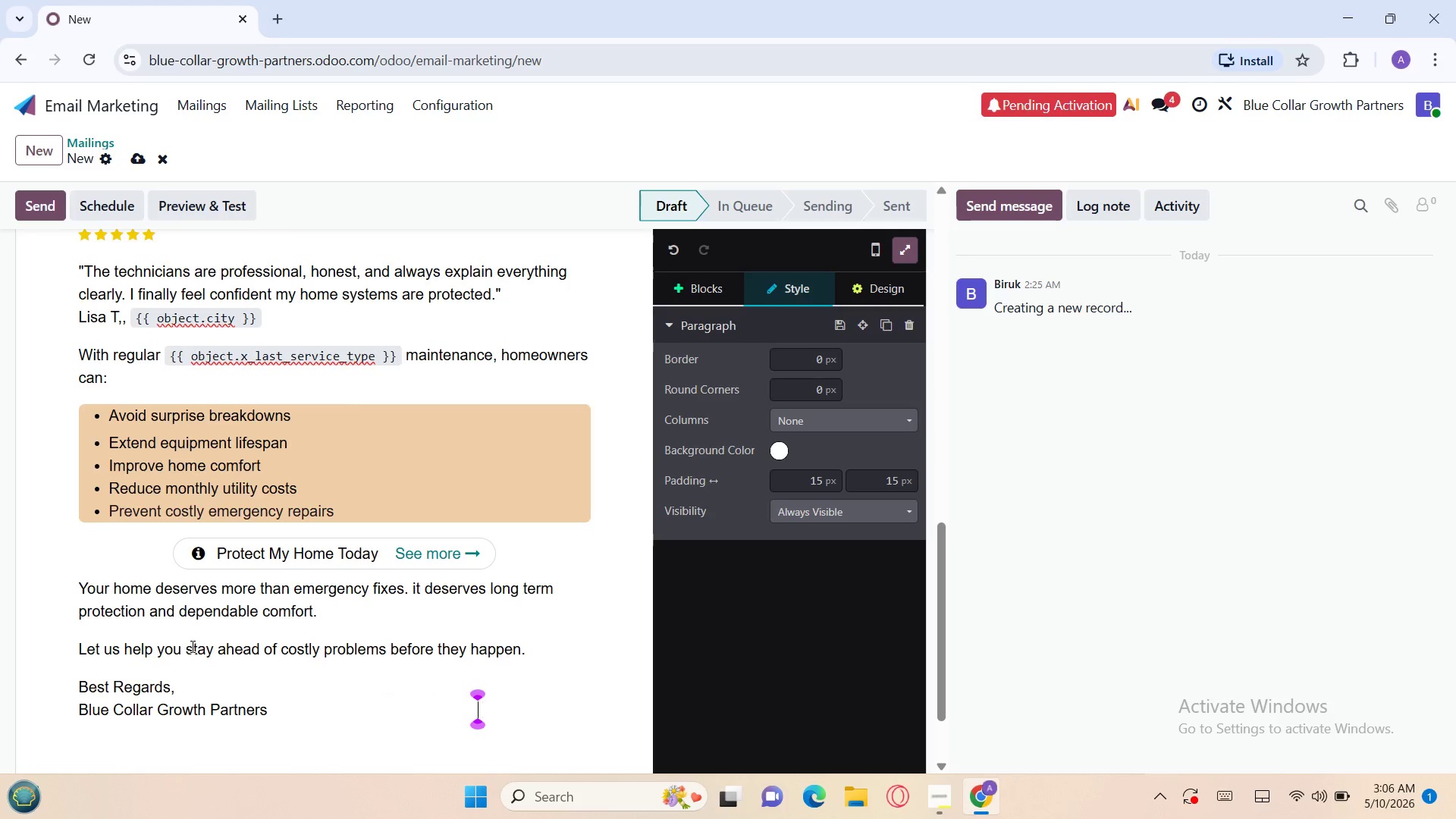 
key(Space)
 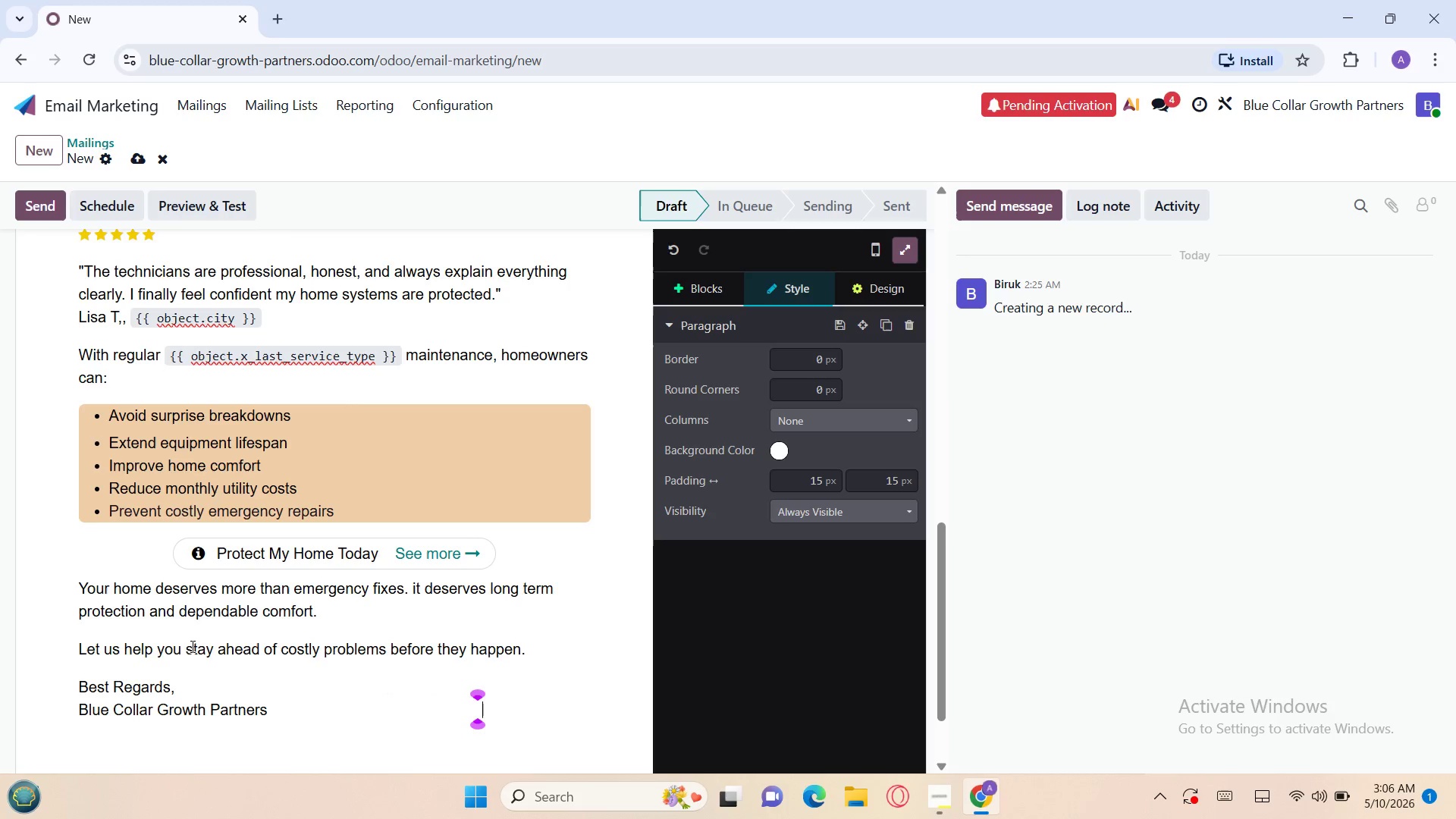 
key(Space)
 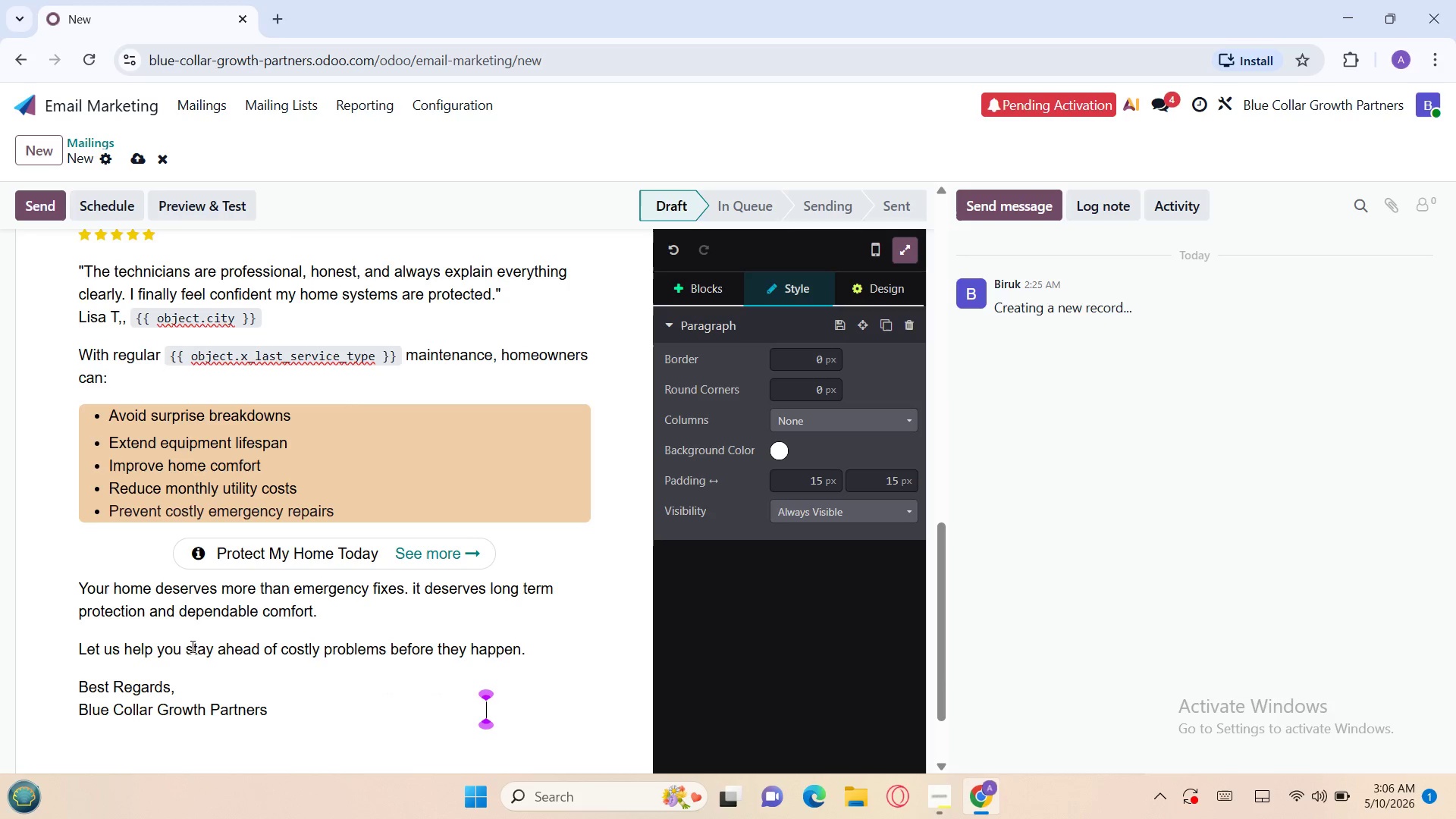 
key(Space)
 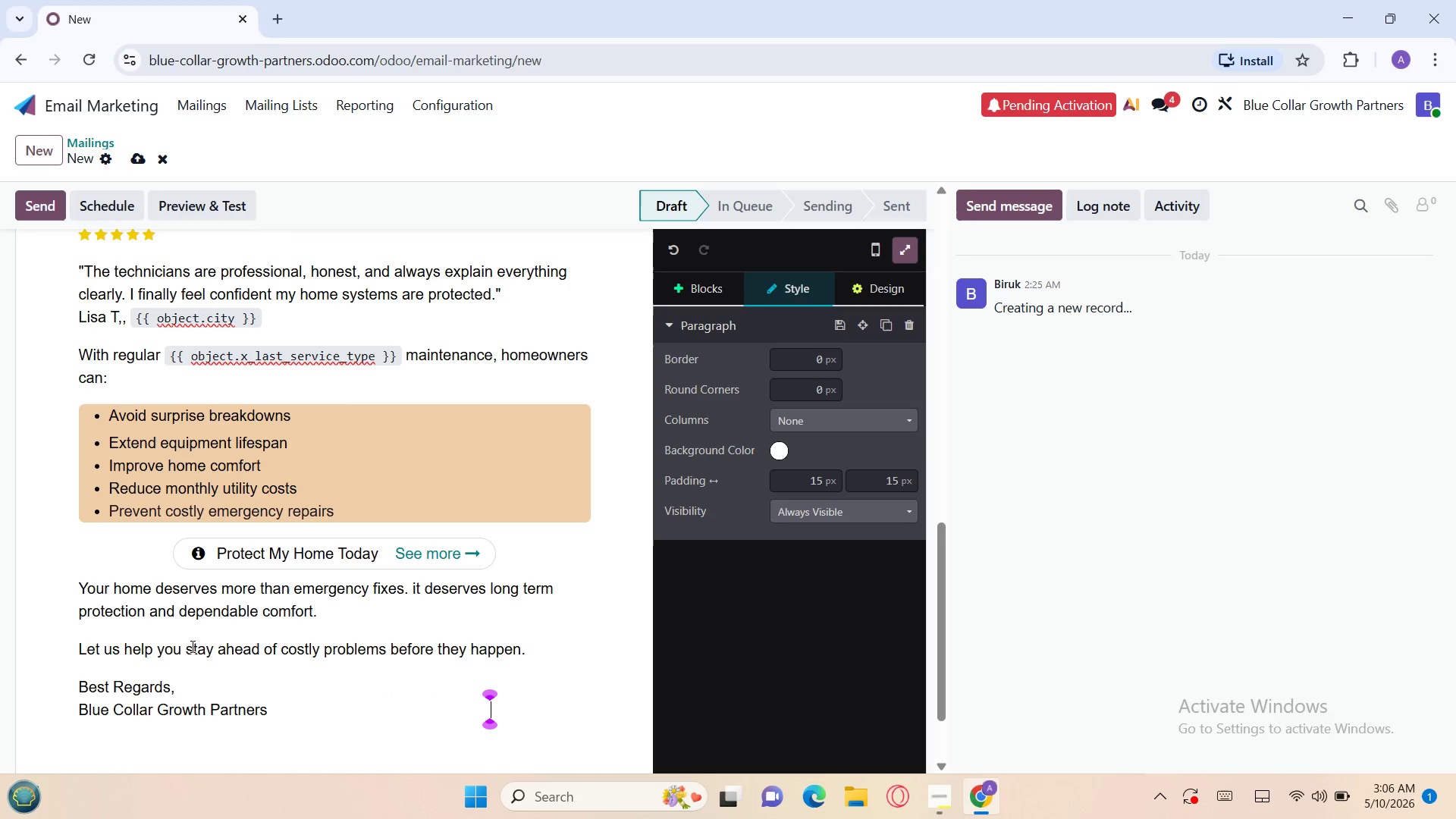 
key(Space)
 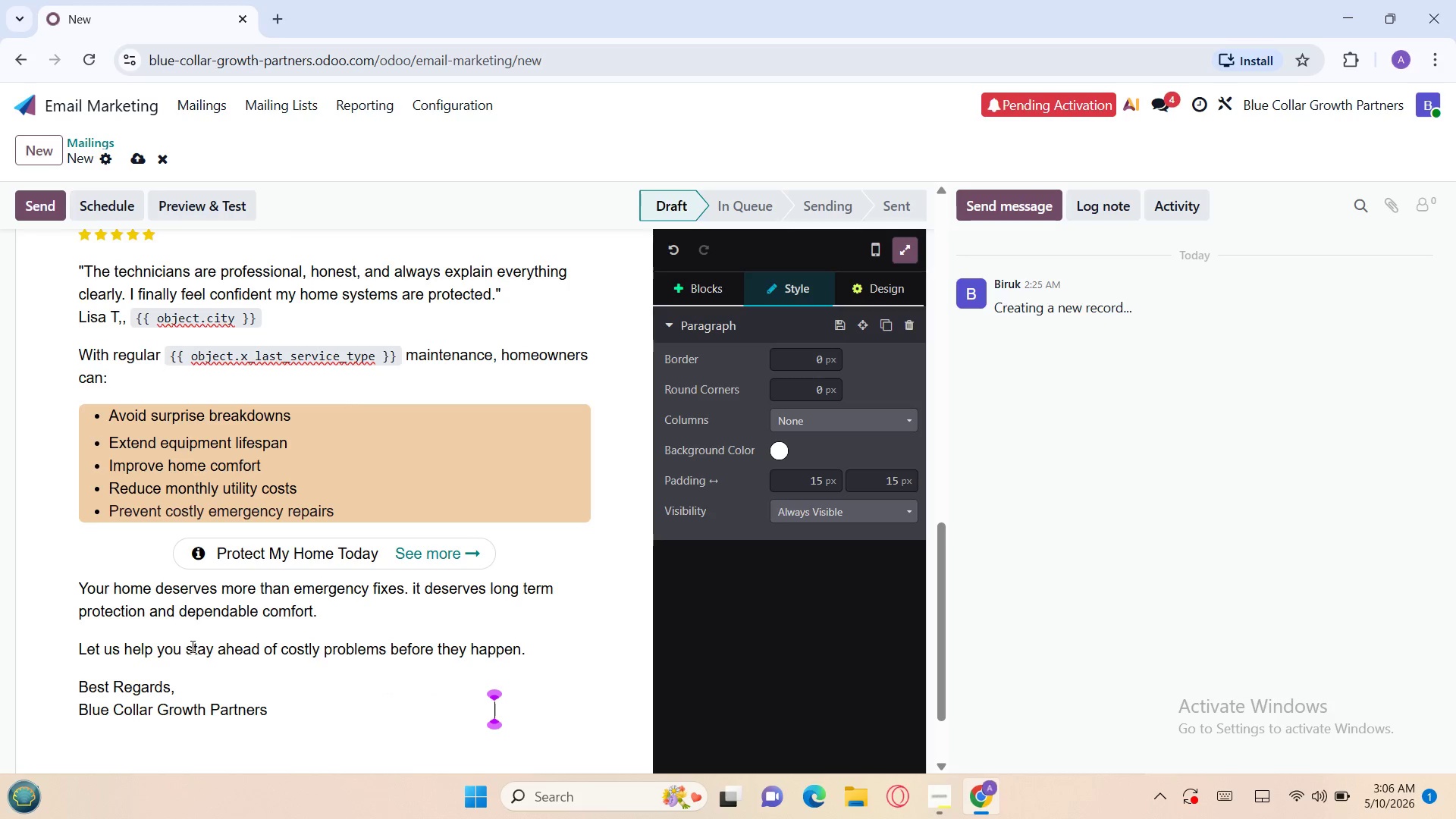 
key(Space)
 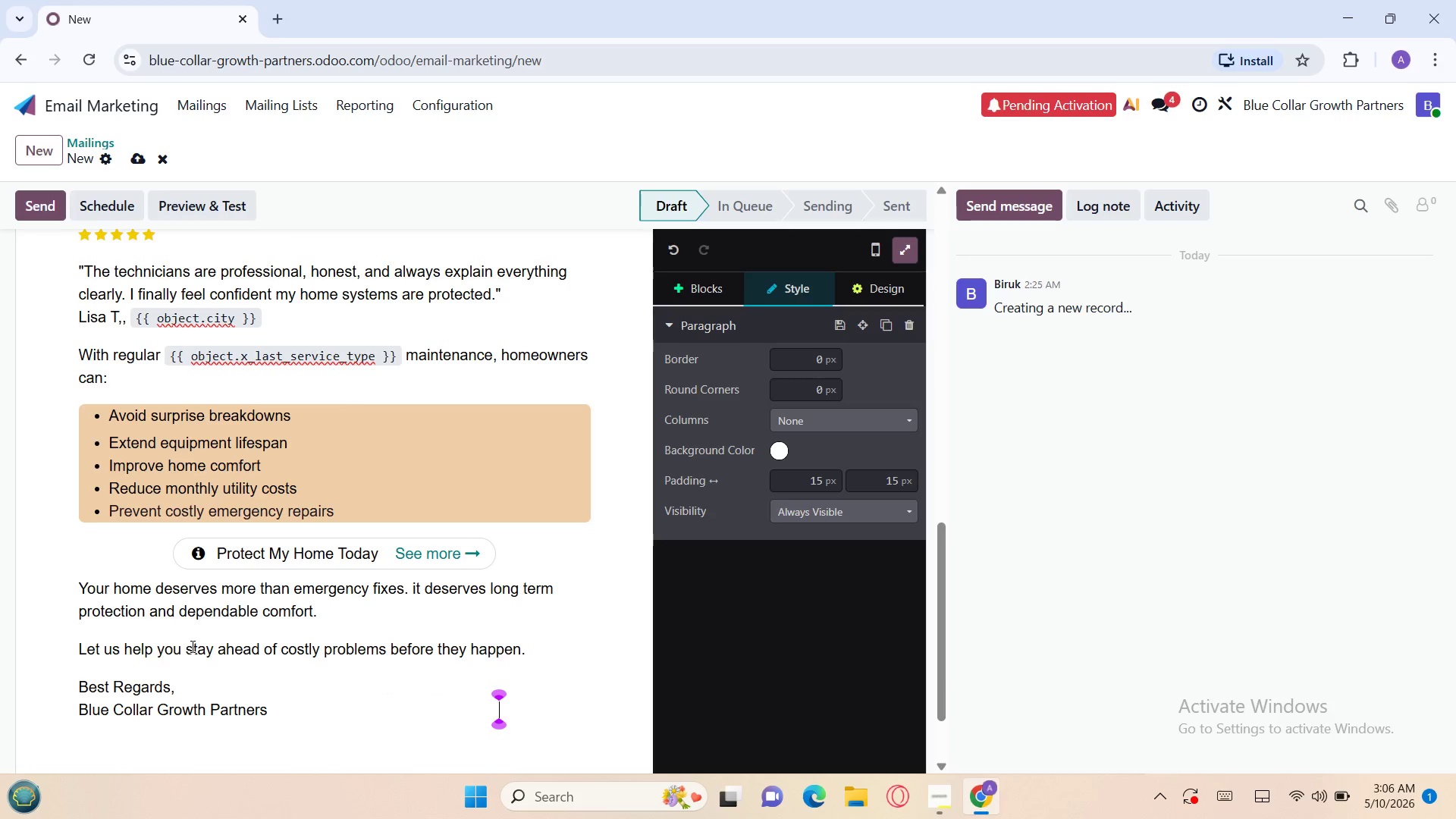 
key(Space)
 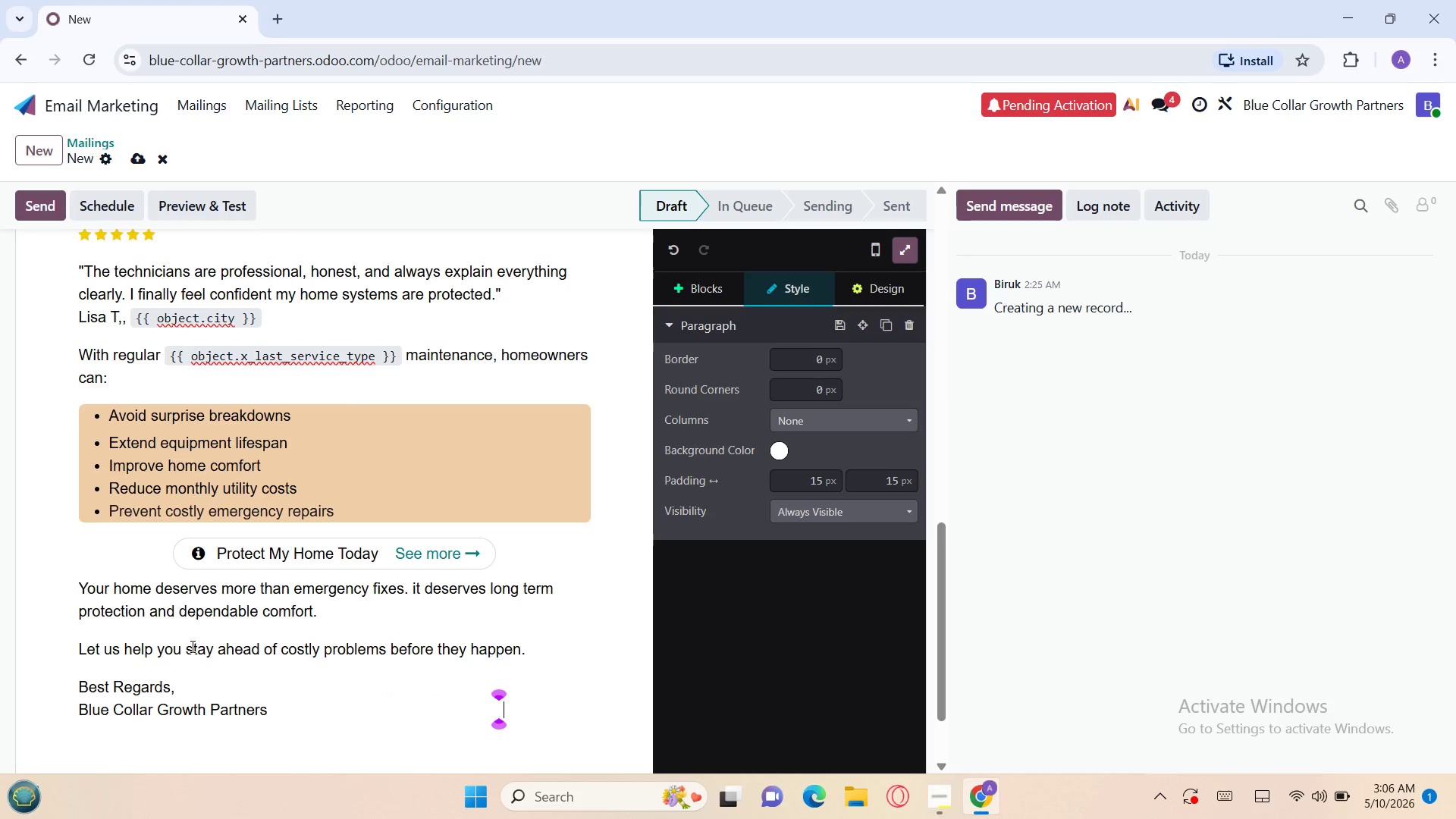 
key(Space)
 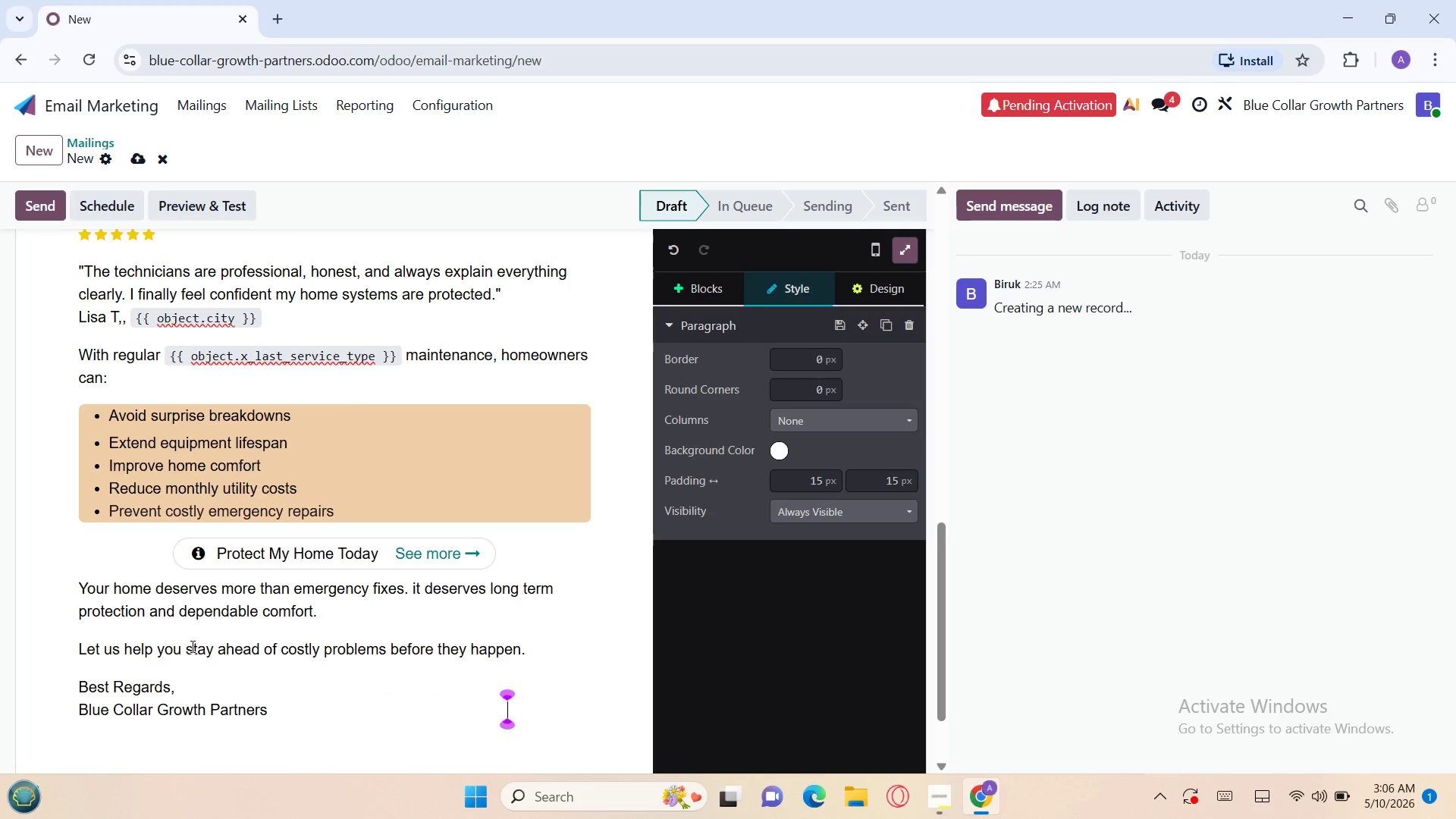 
key(Space)
 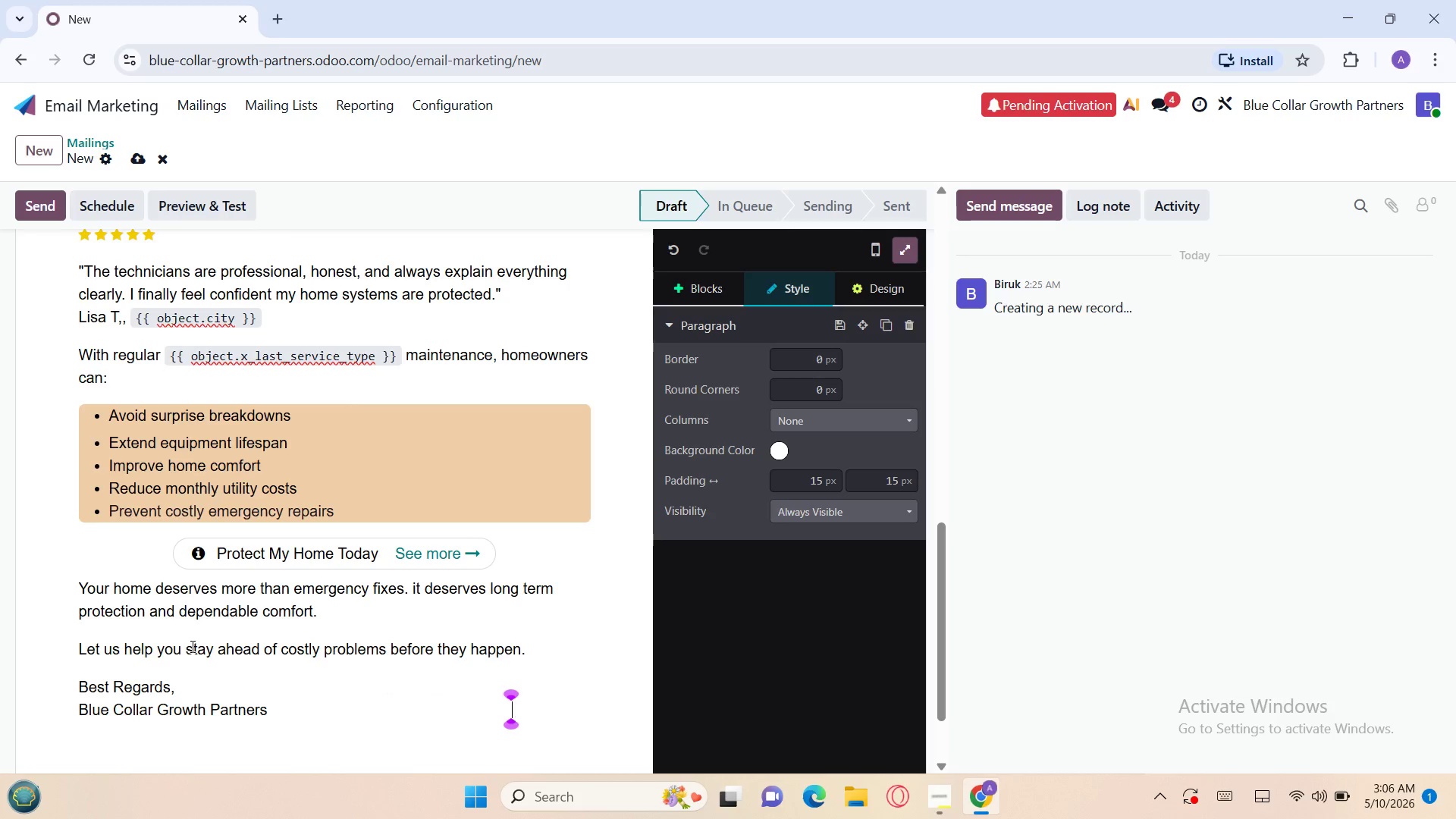 
key(Space)
 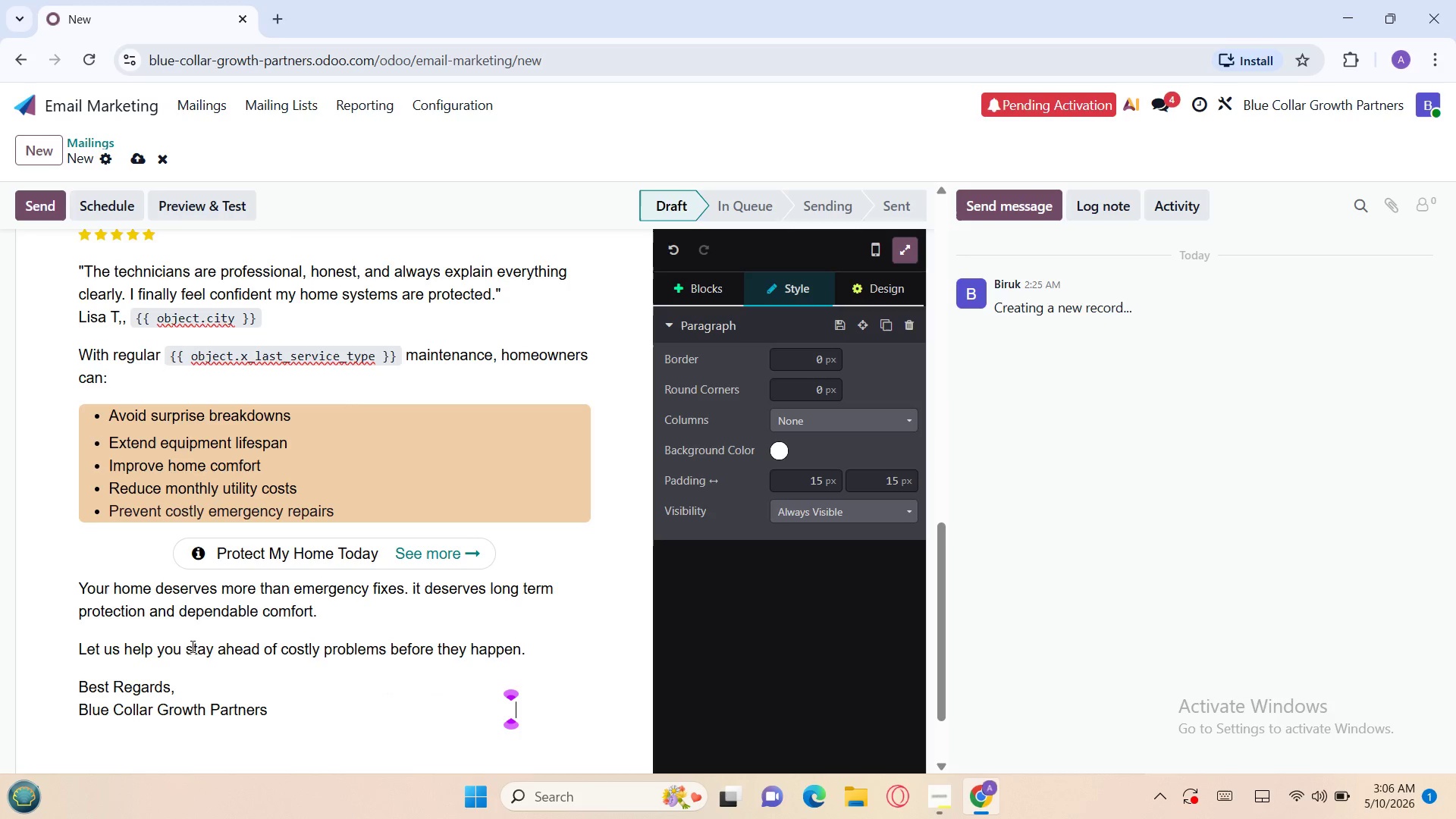 
key(Space)
 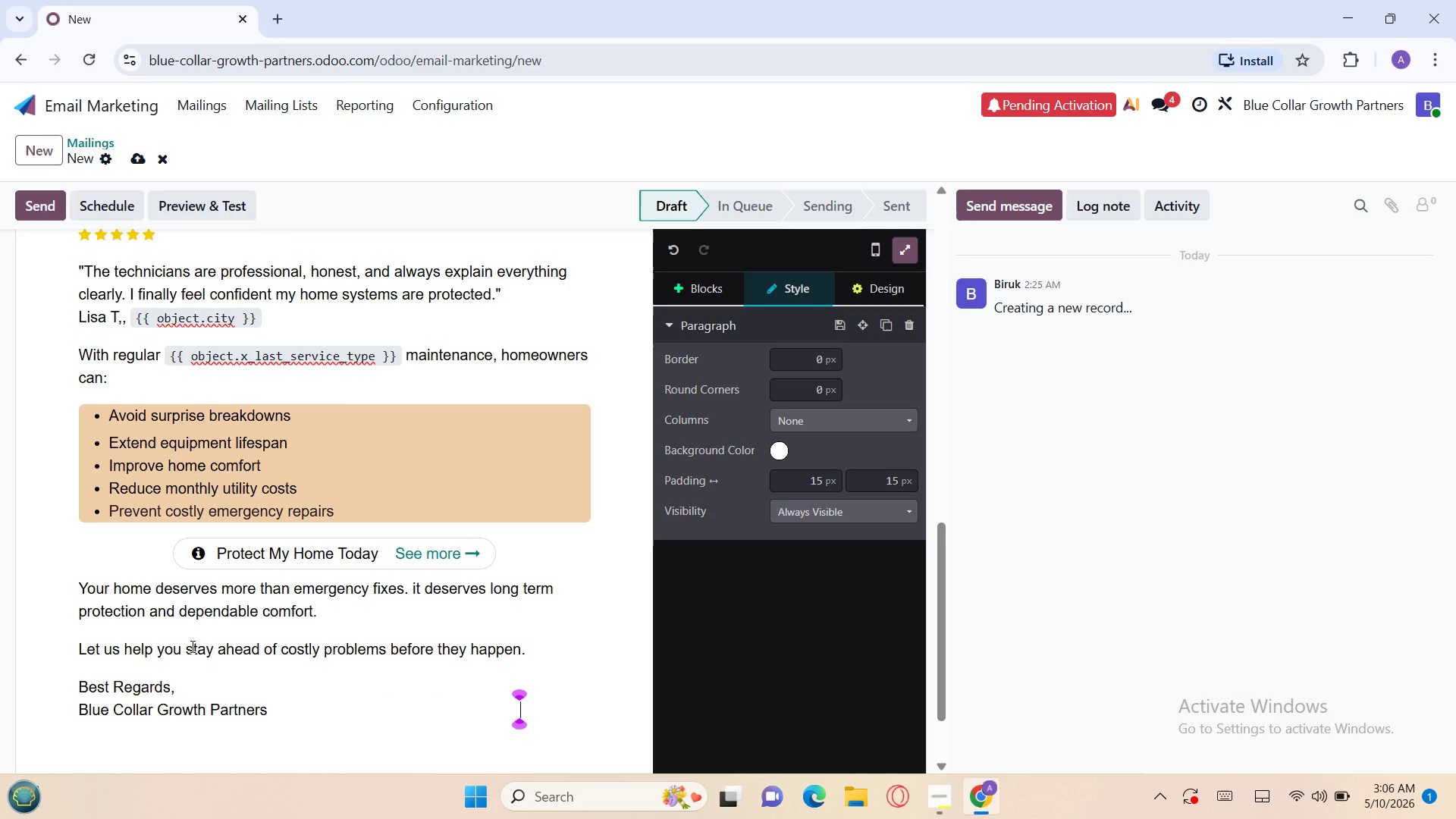 
key(Space)
 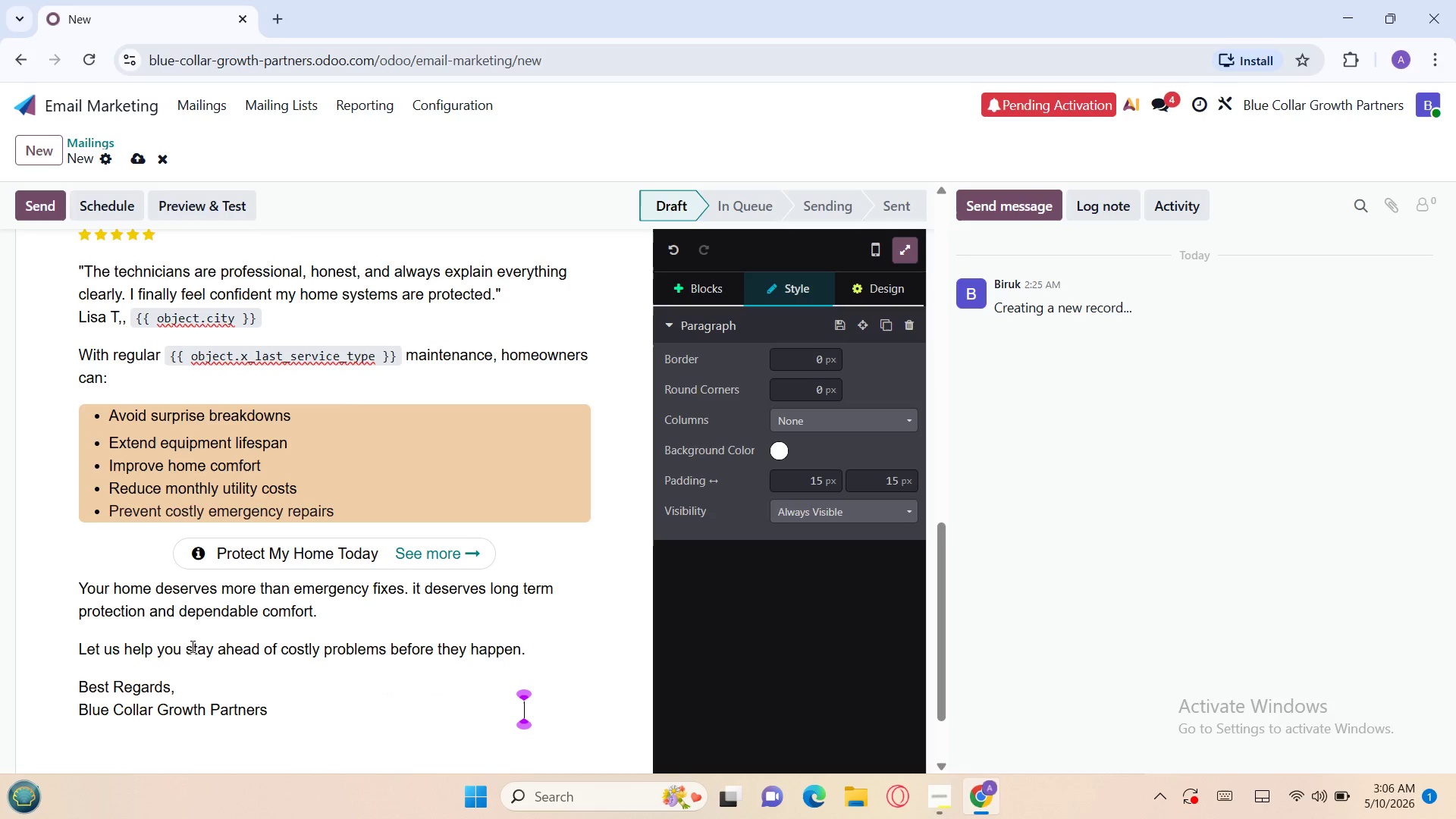 
key(Space)
 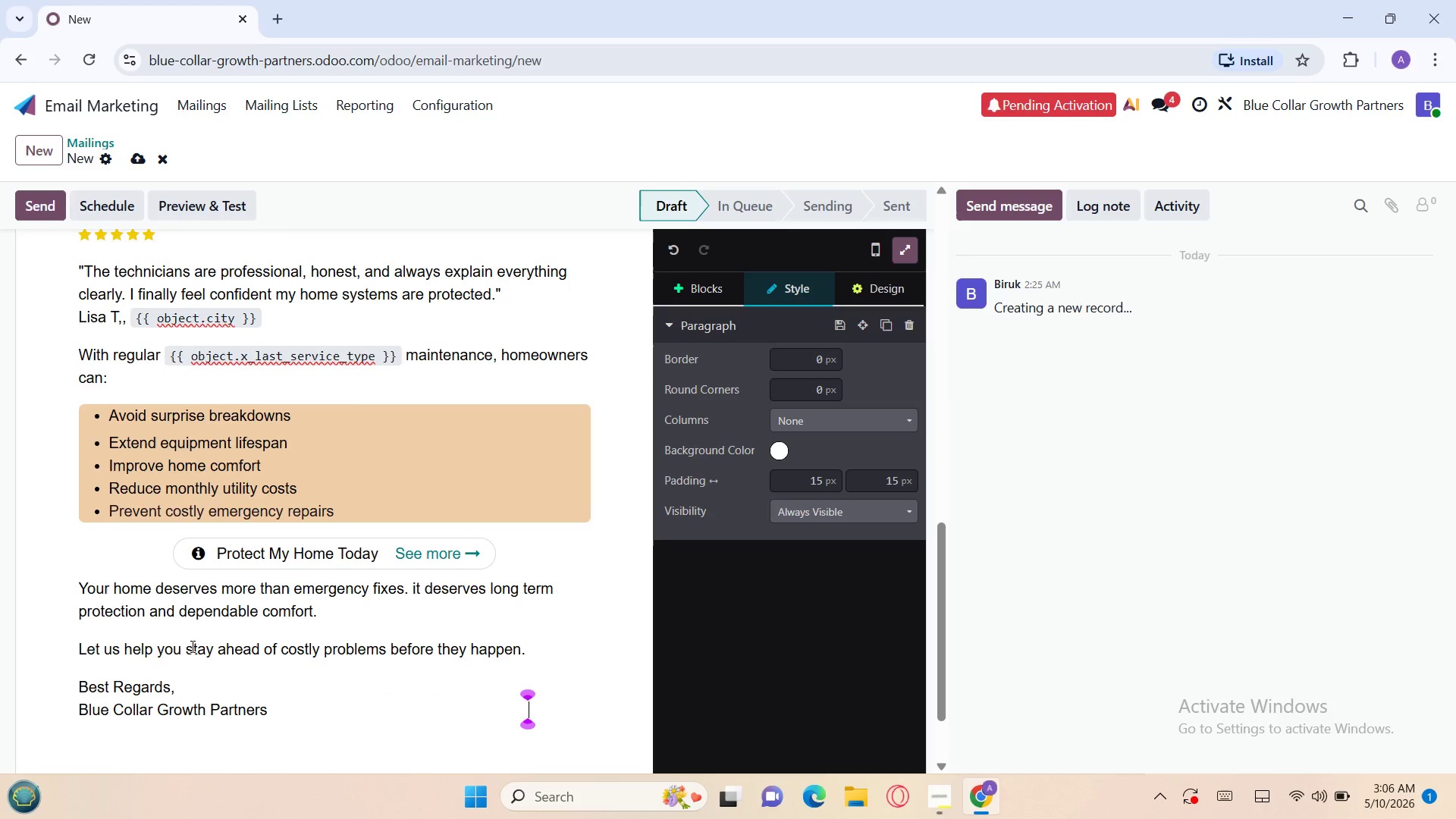 
key(Space)
 